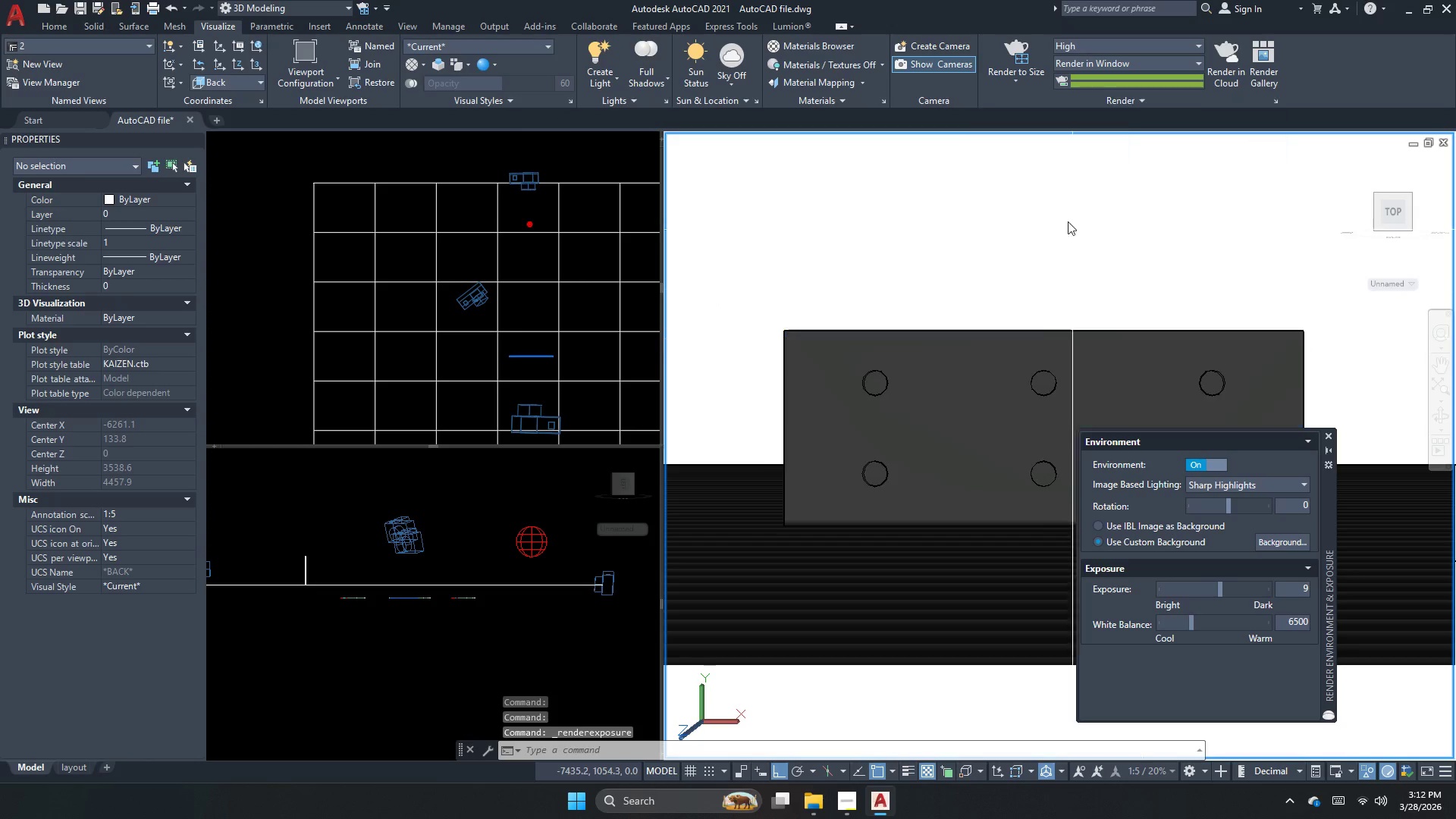 
key(Escape)
 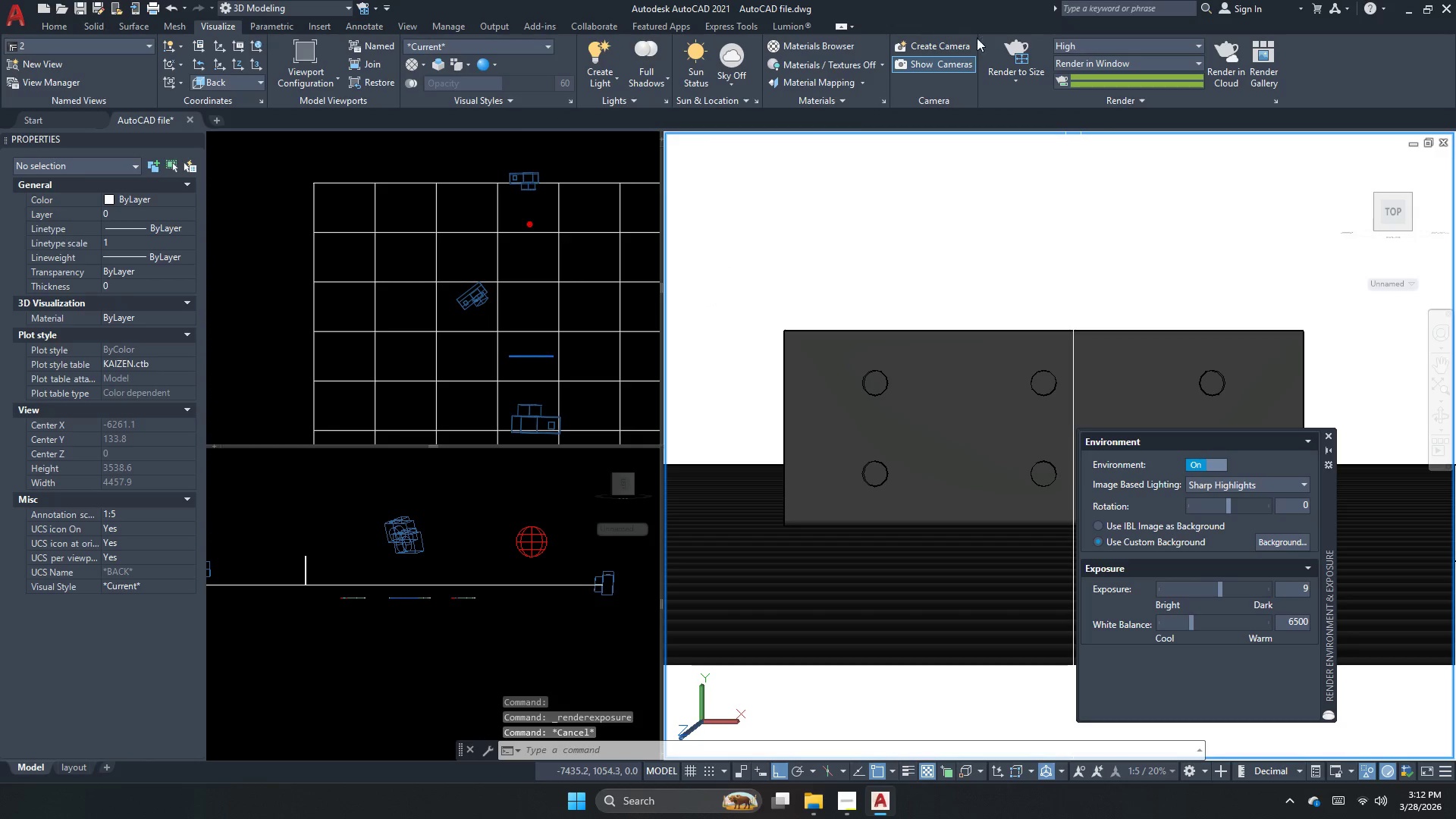 
left_click([999, 46])
 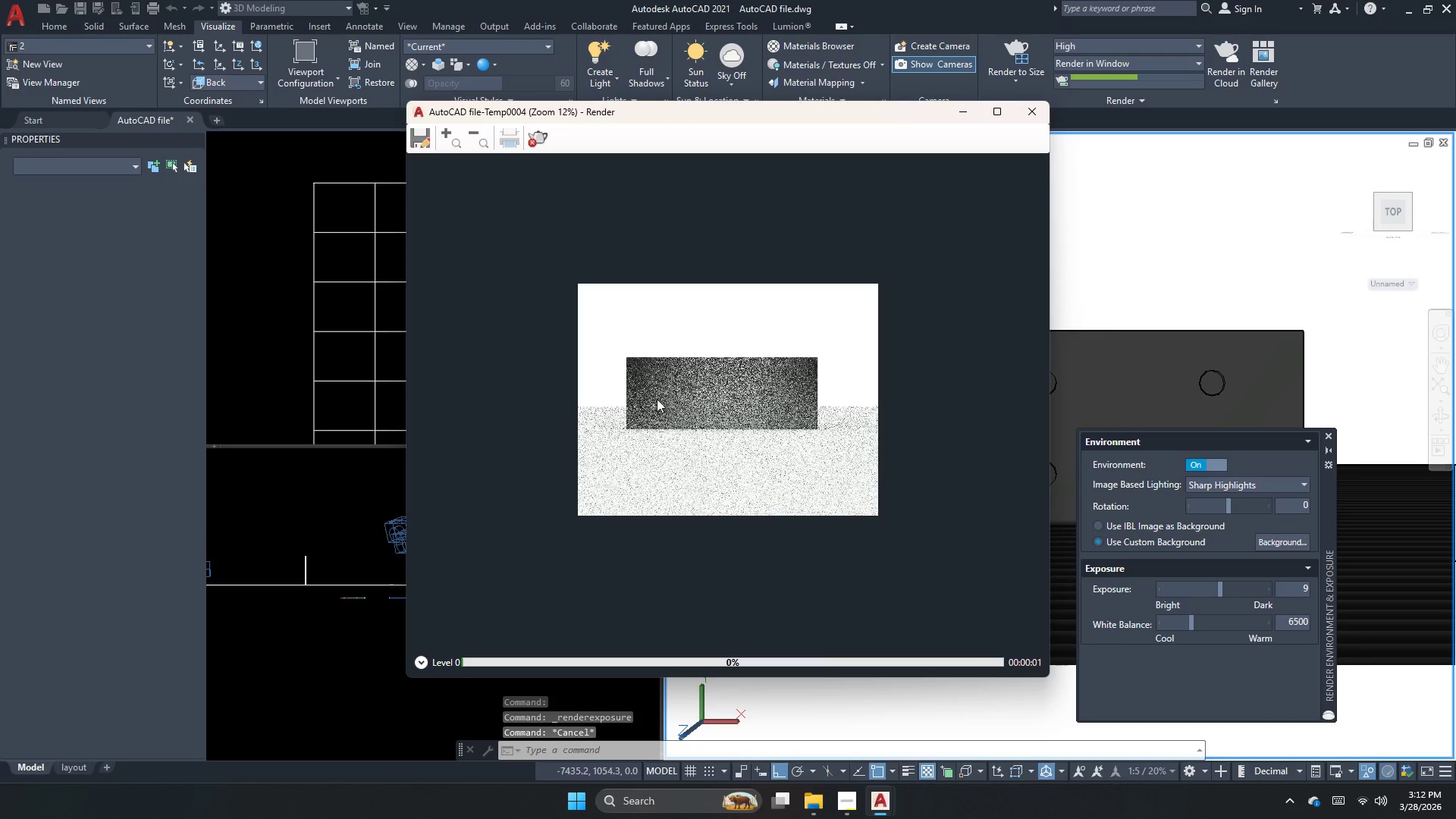 
scroll: coordinate [657, 399], scroll_direction: up, amount: 2.0
 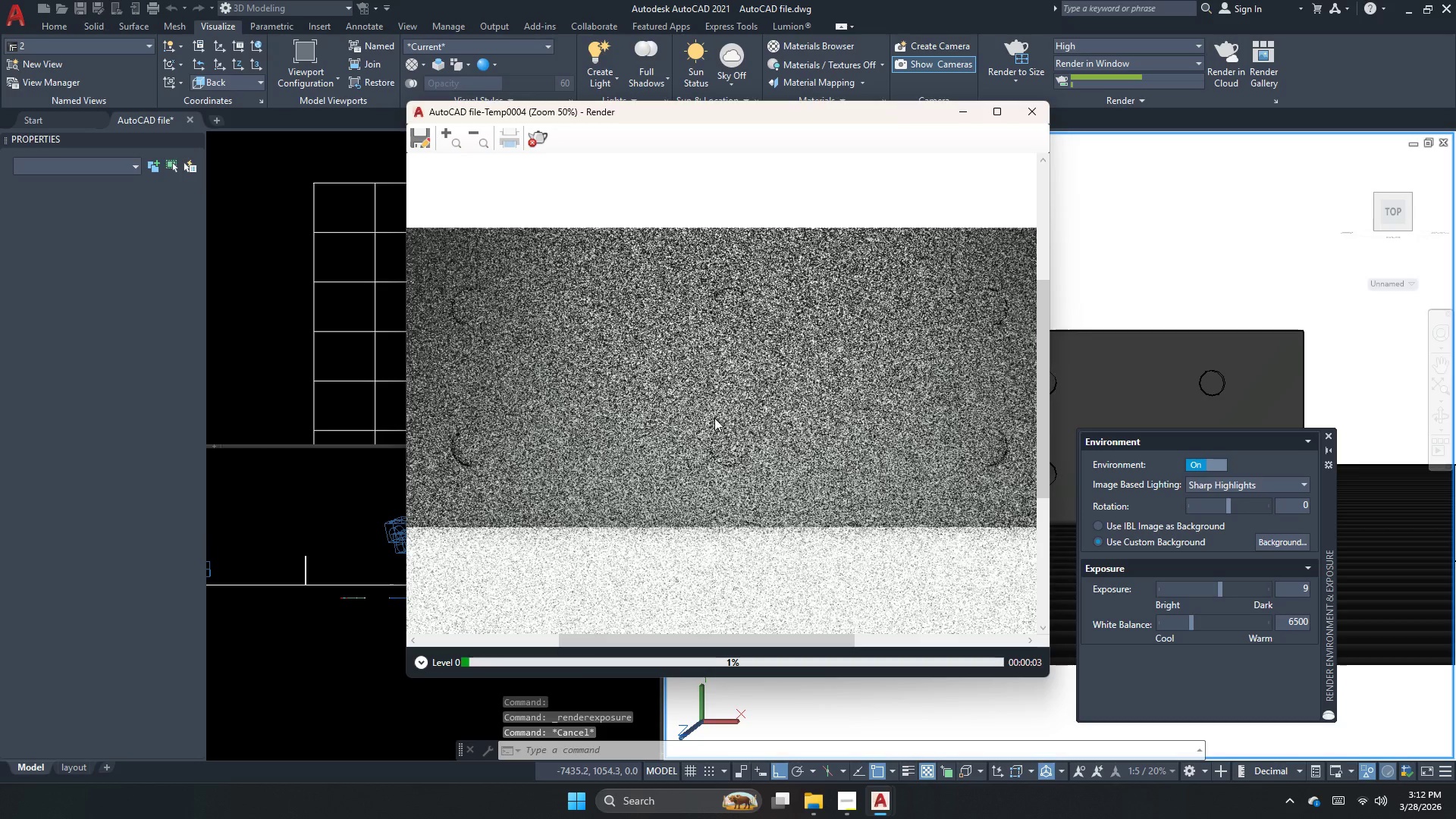 
scroll: coordinate [718, 431], scroll_direction: down, amount: 1.0
 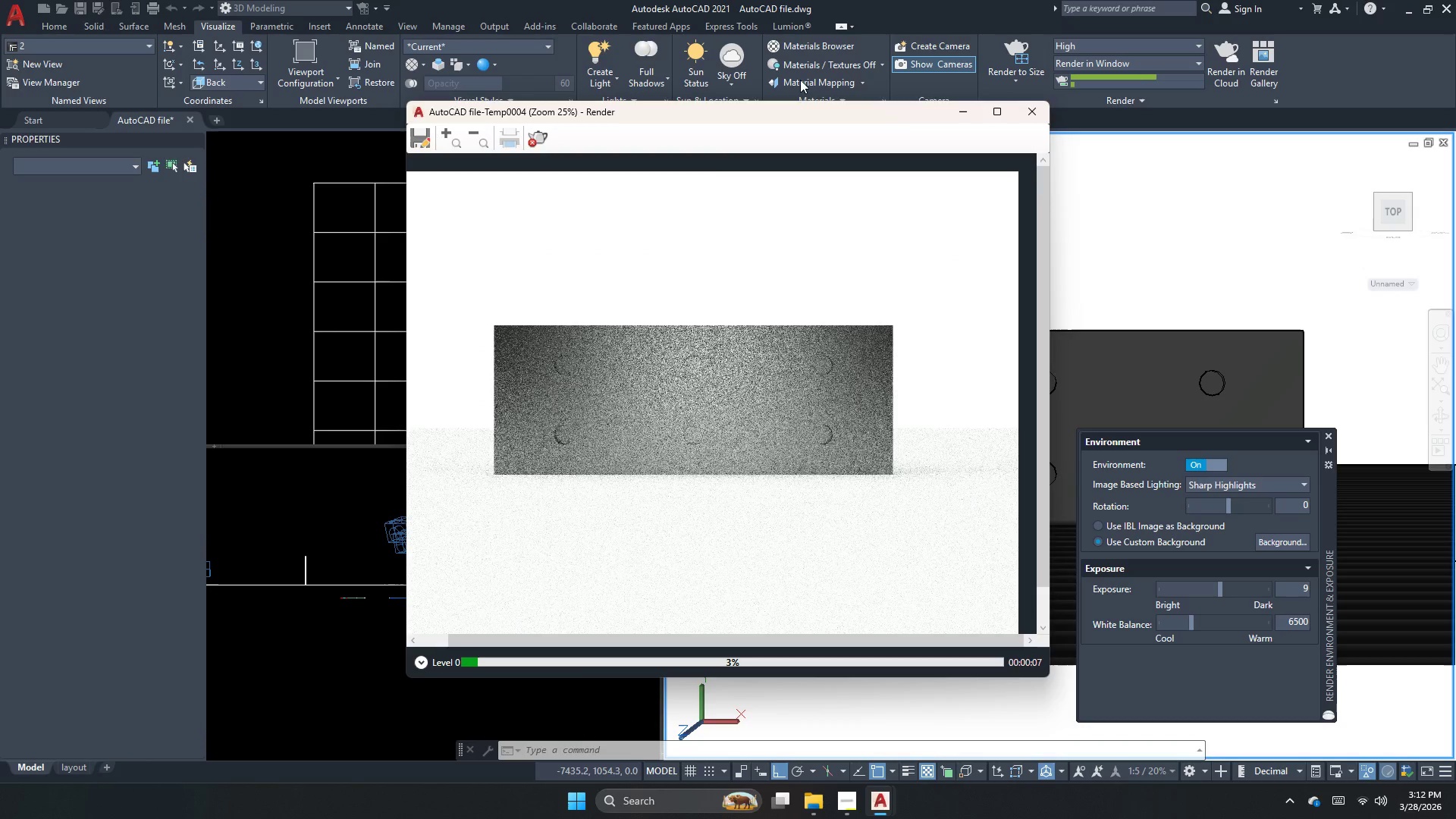 
wait(5.52)
 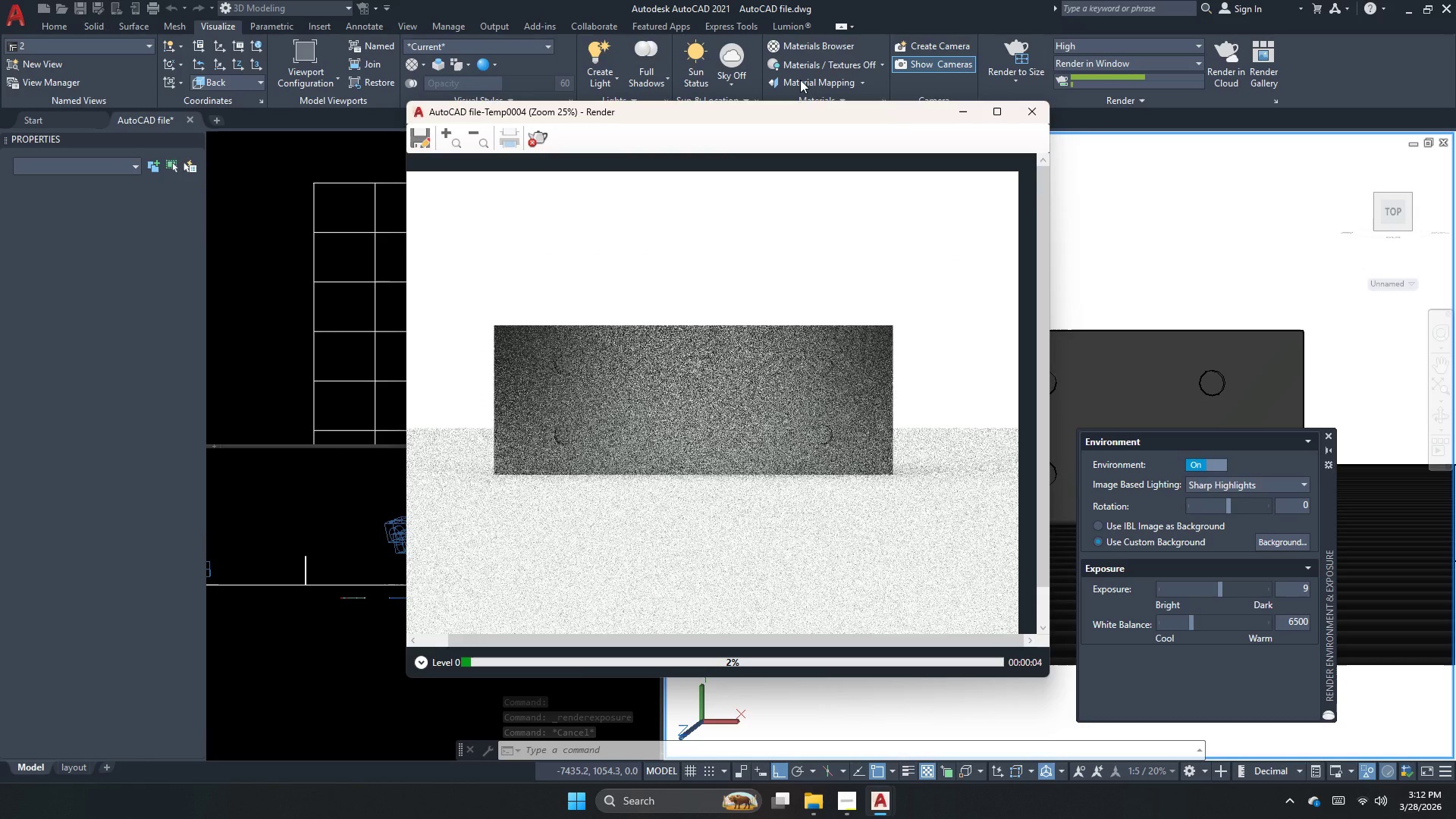 
scroll: coordinate [644, 456], scroll_direction: up, amount: 1.0
 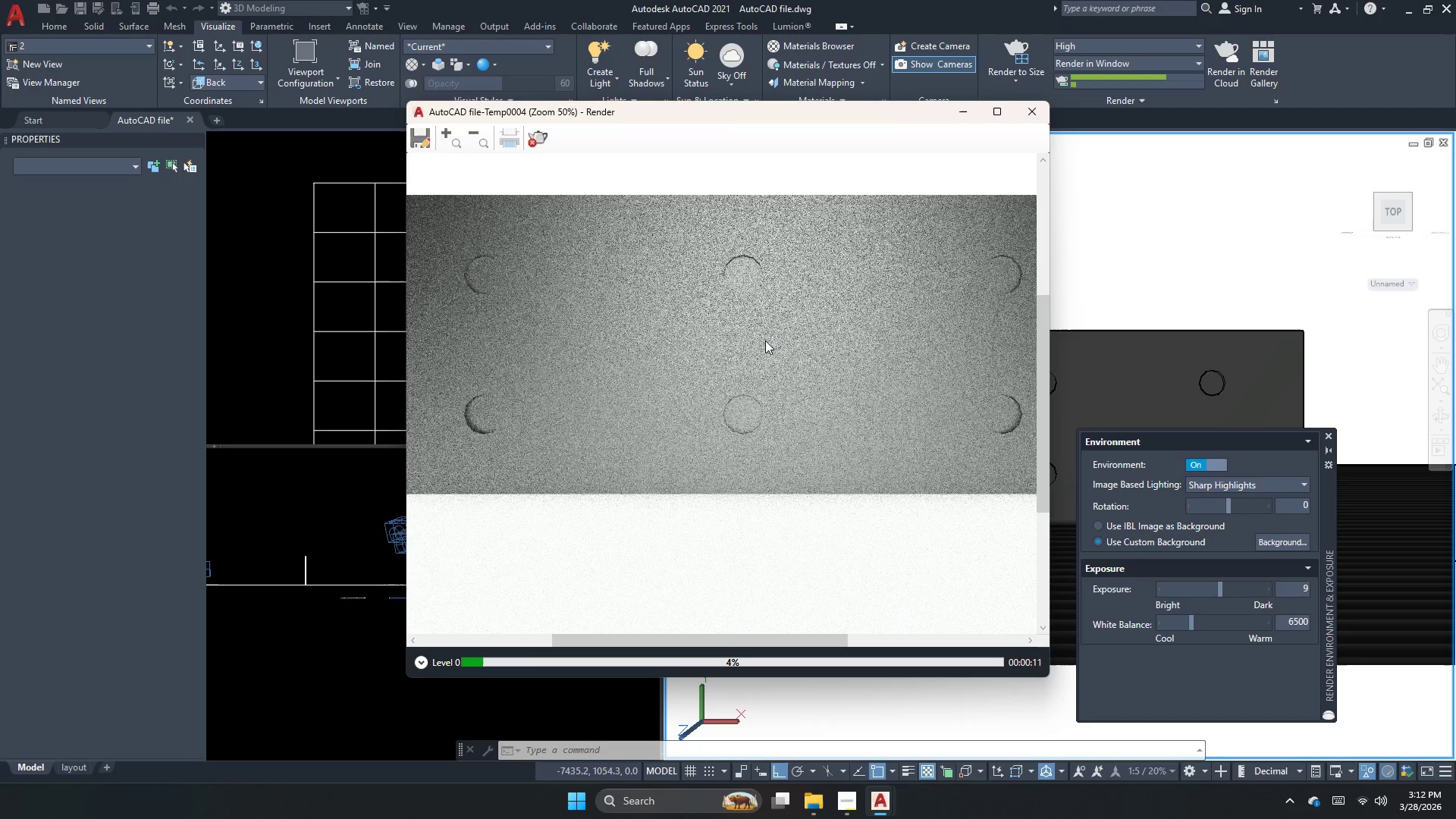 
scroll: coordinate [771, 350], scroll_direction: down, amount: 1.0
 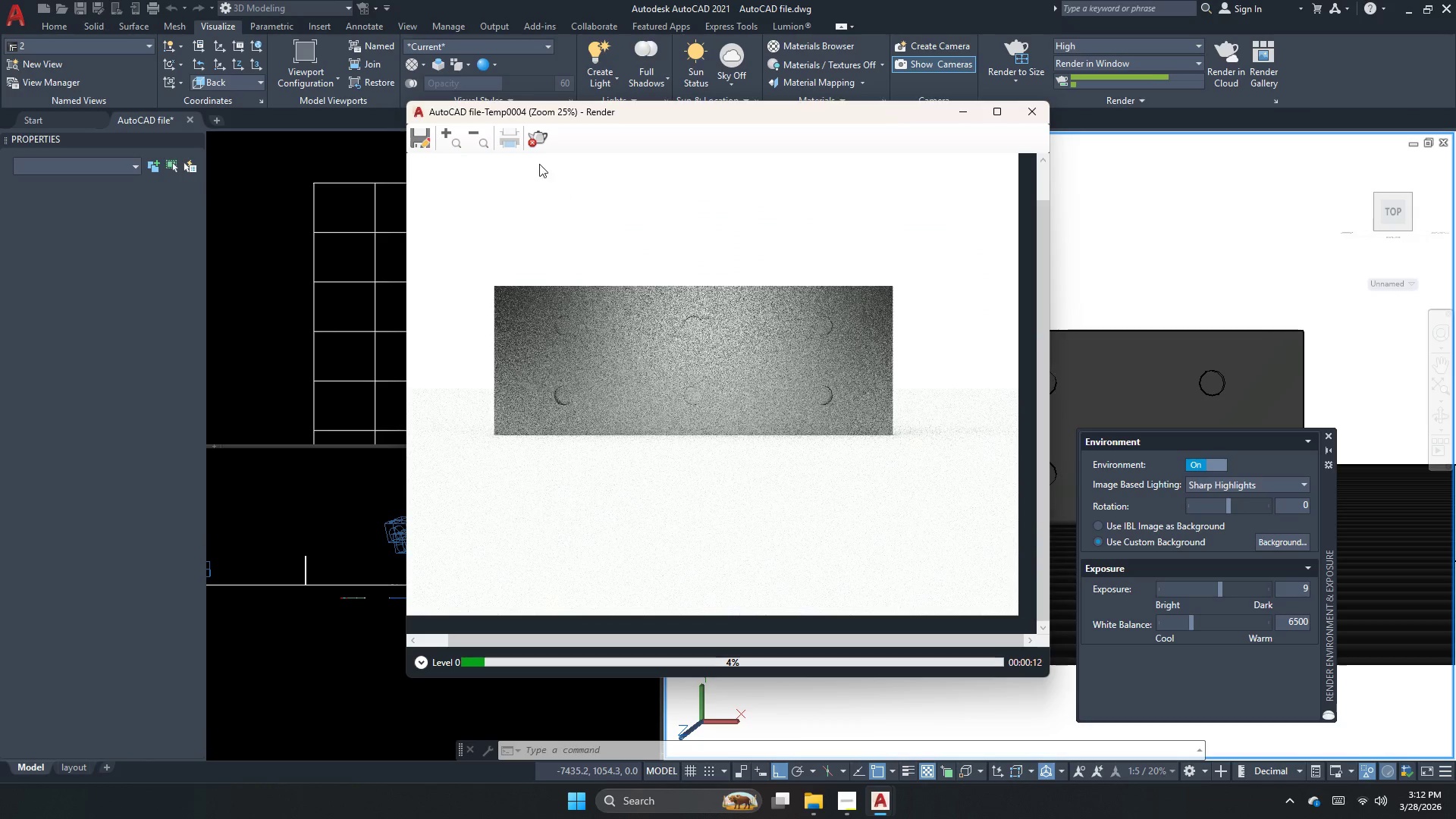 
left_click([535, 143])
 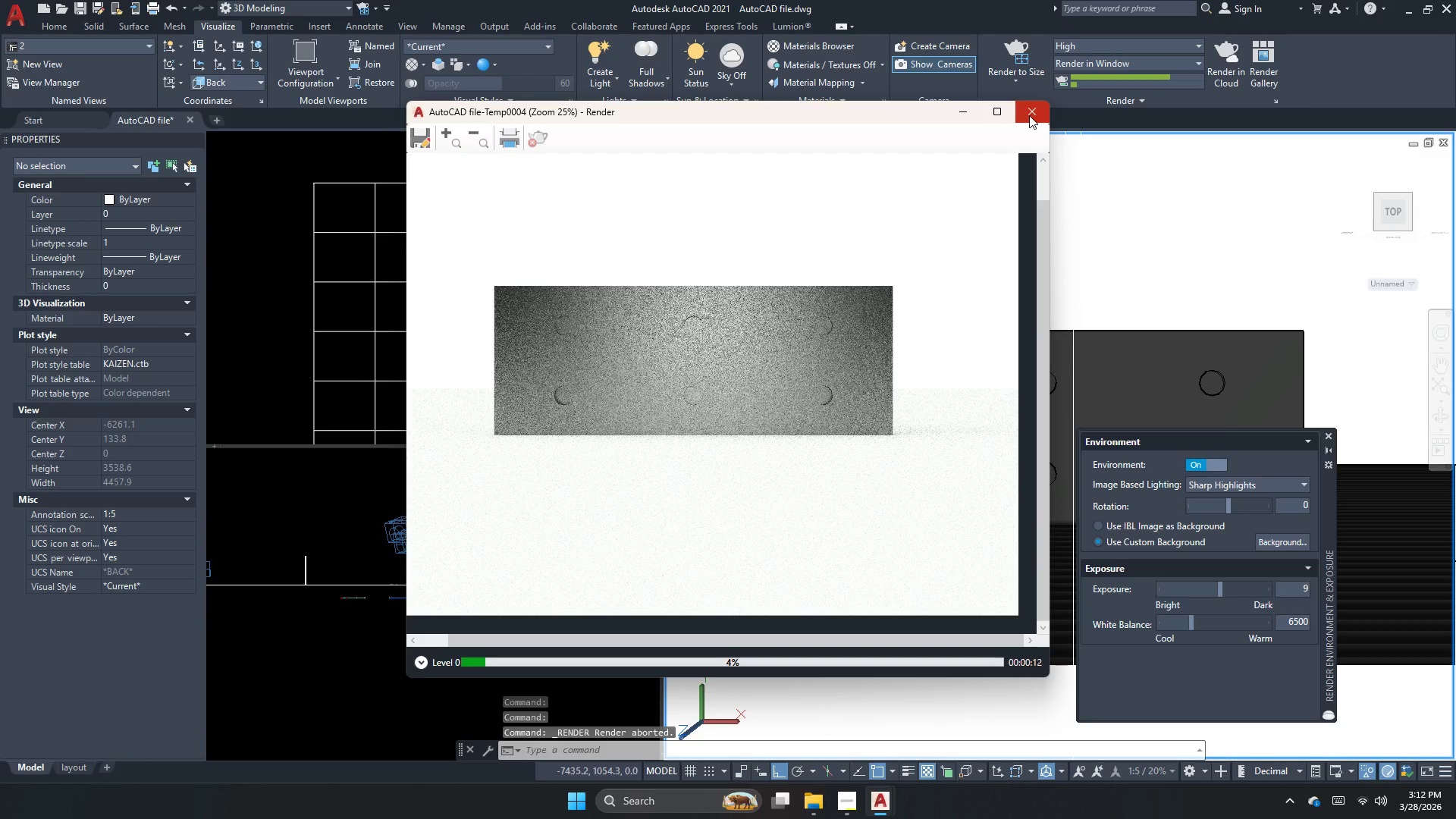 
left_click([1029, 115])
 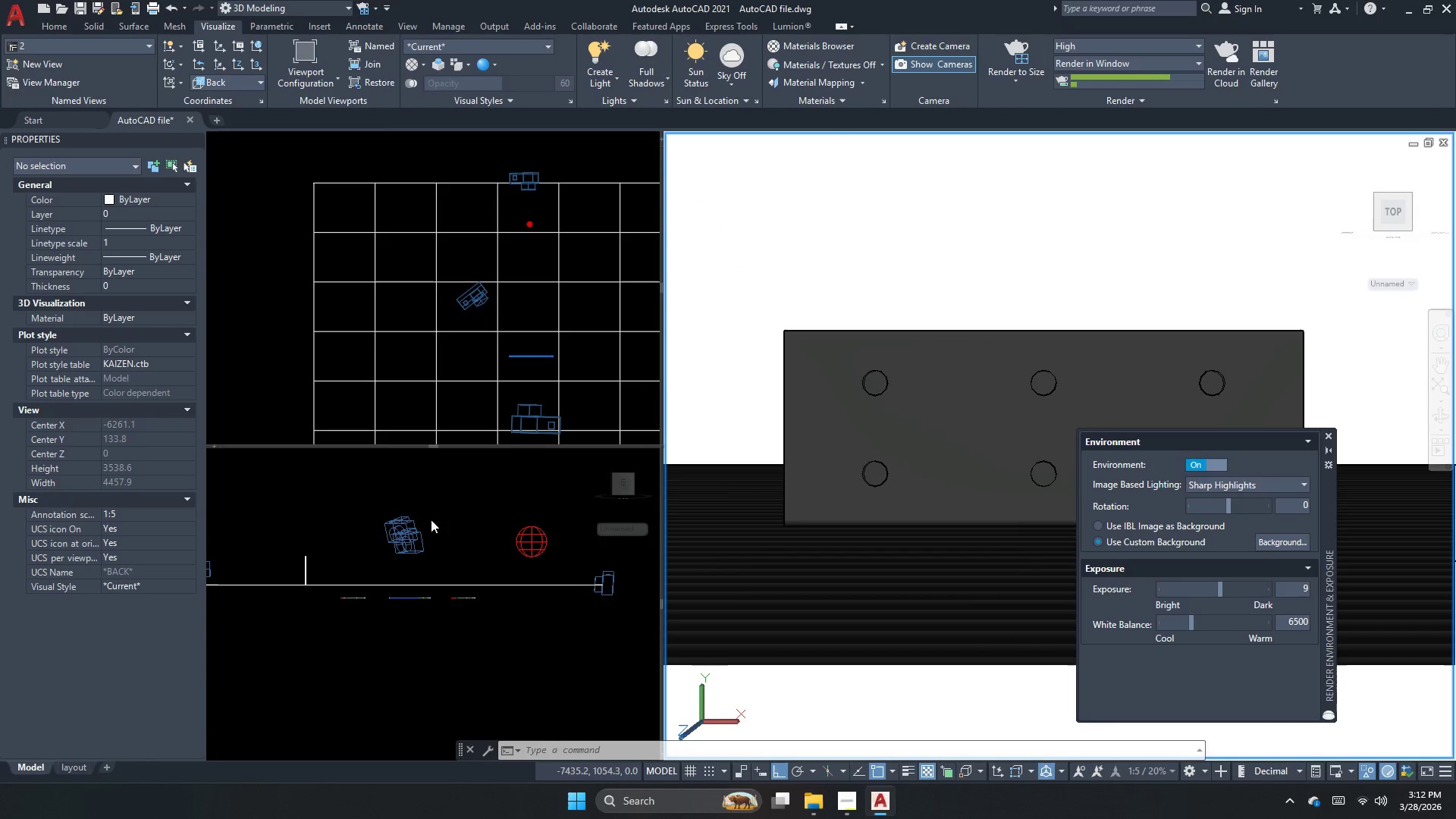 
left_click([502, 542])
 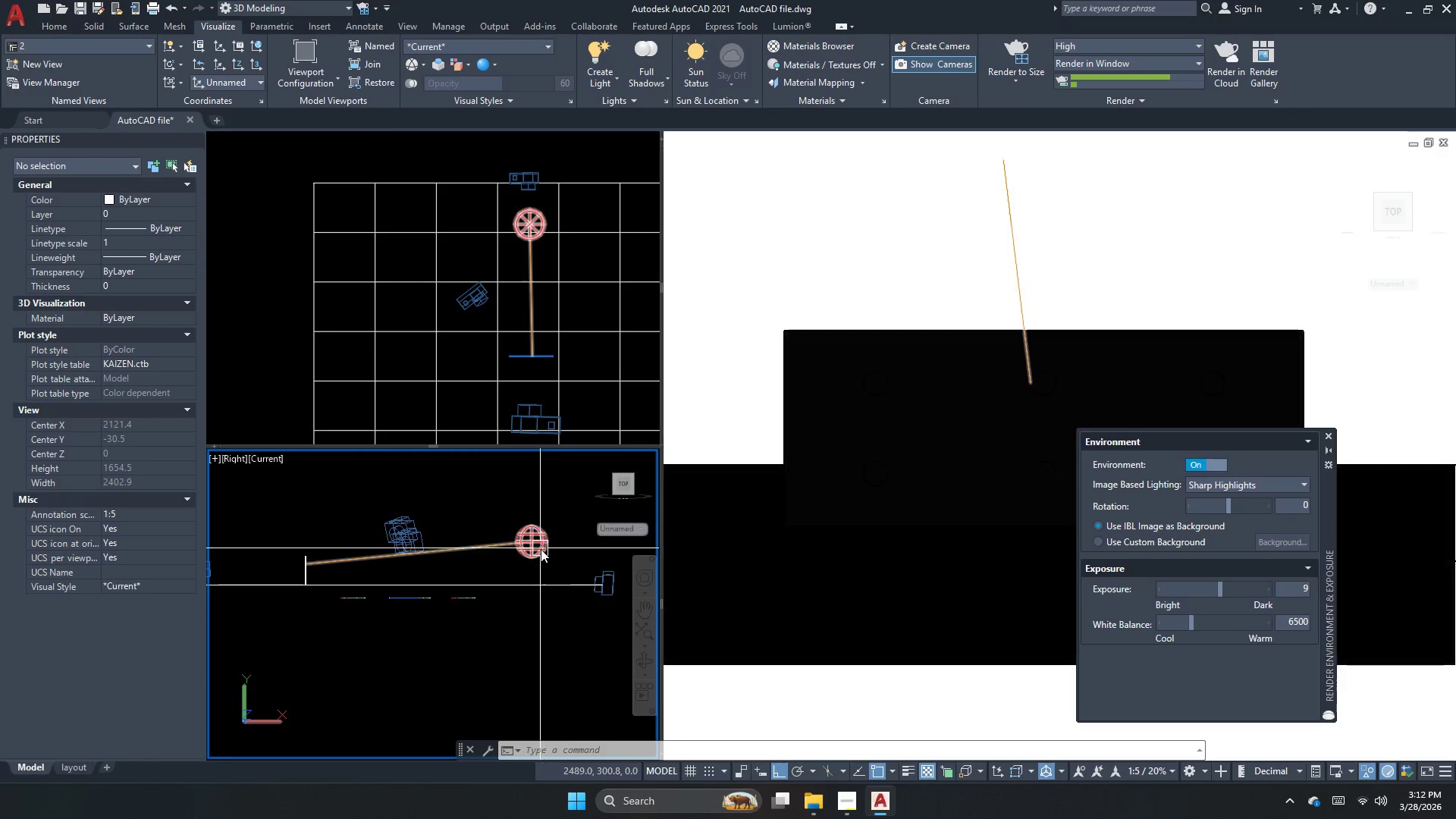 
left_click([534, 549])
 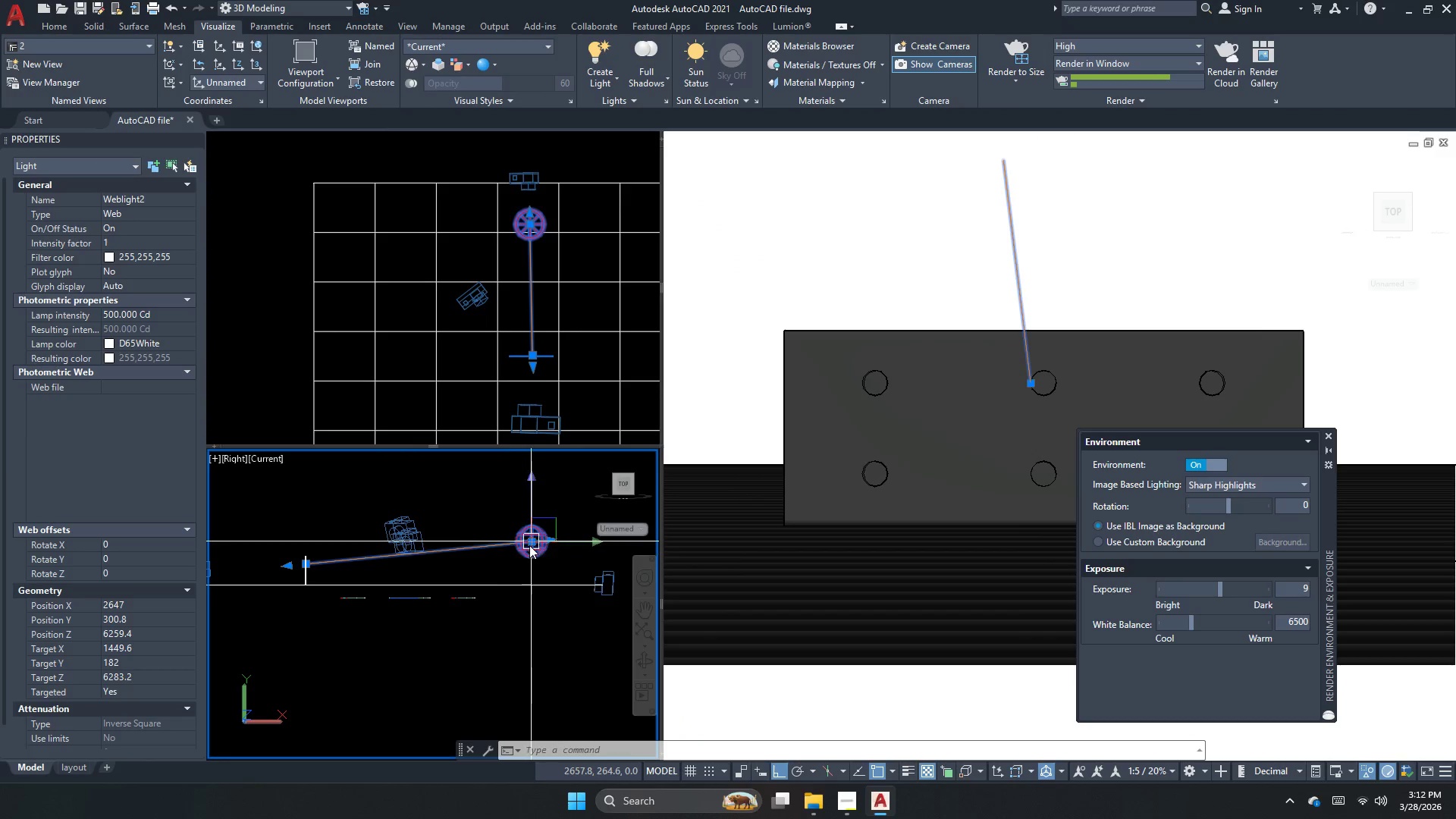 
left_click_drag(start_coordinate=[529, 545], to_coordinate=[529, 541])
 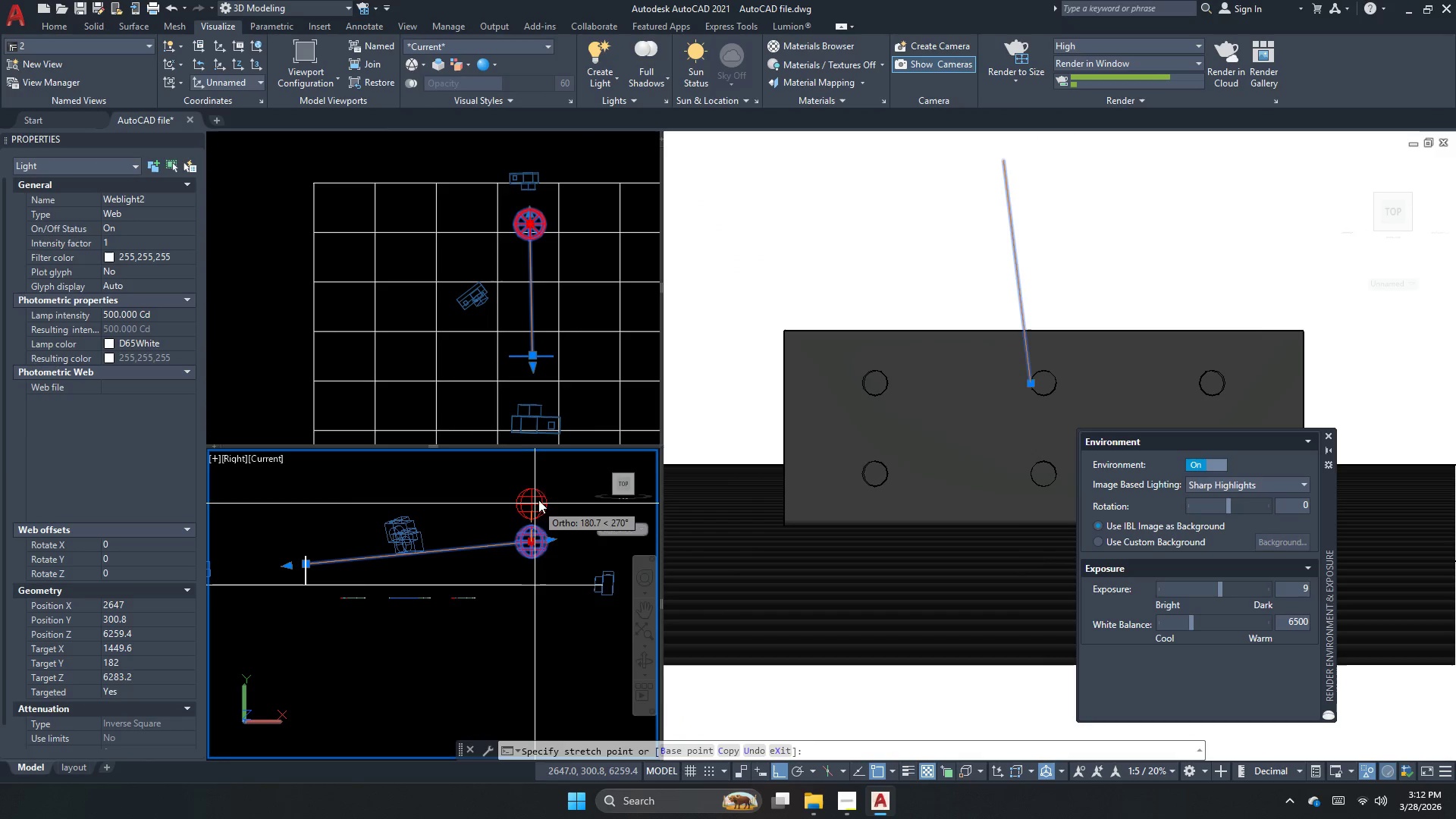 
left_click([541, 496])
 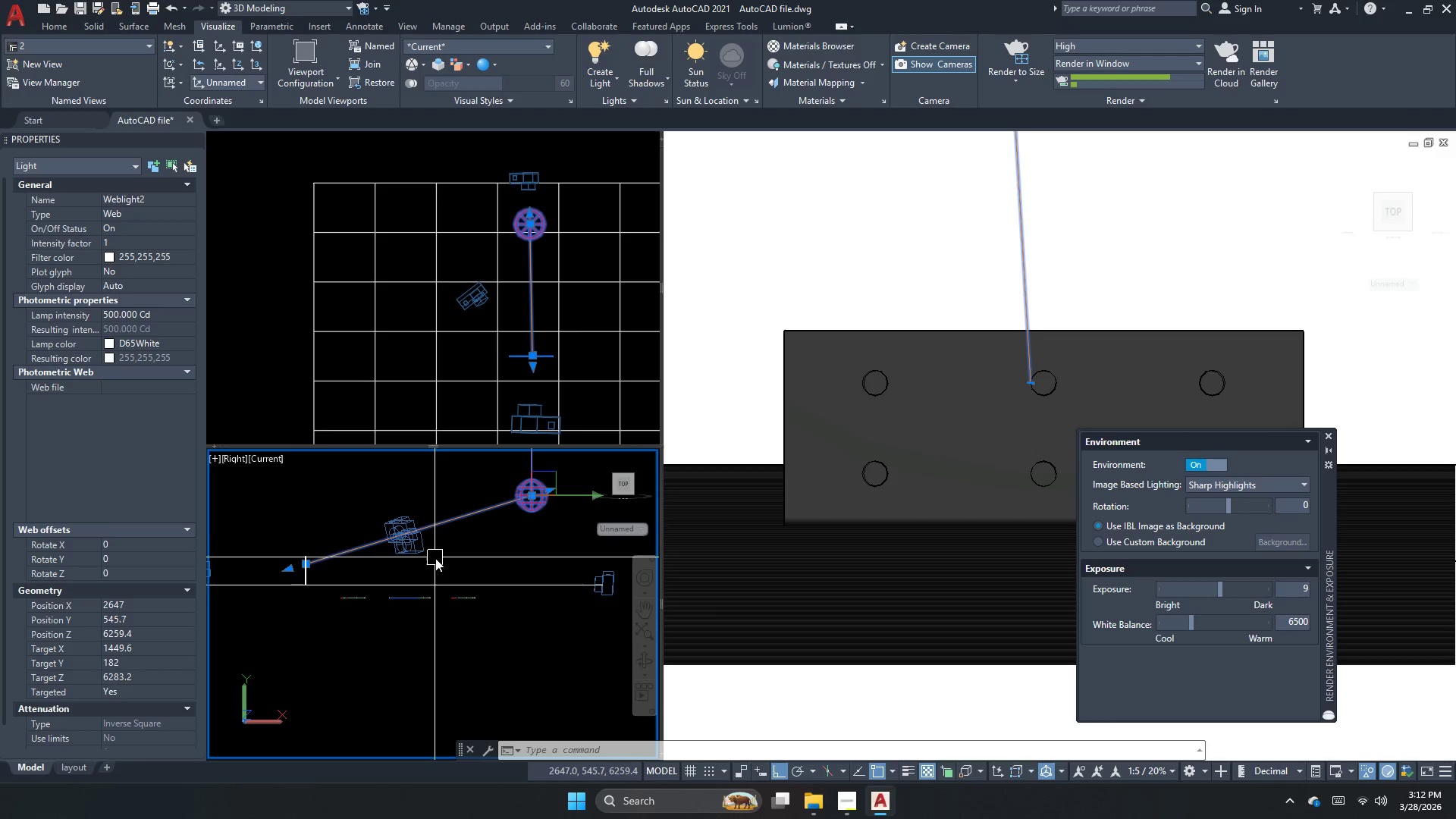 
scroll: coordinate [313, 556], scroll_direction: up, amount: 5.0
 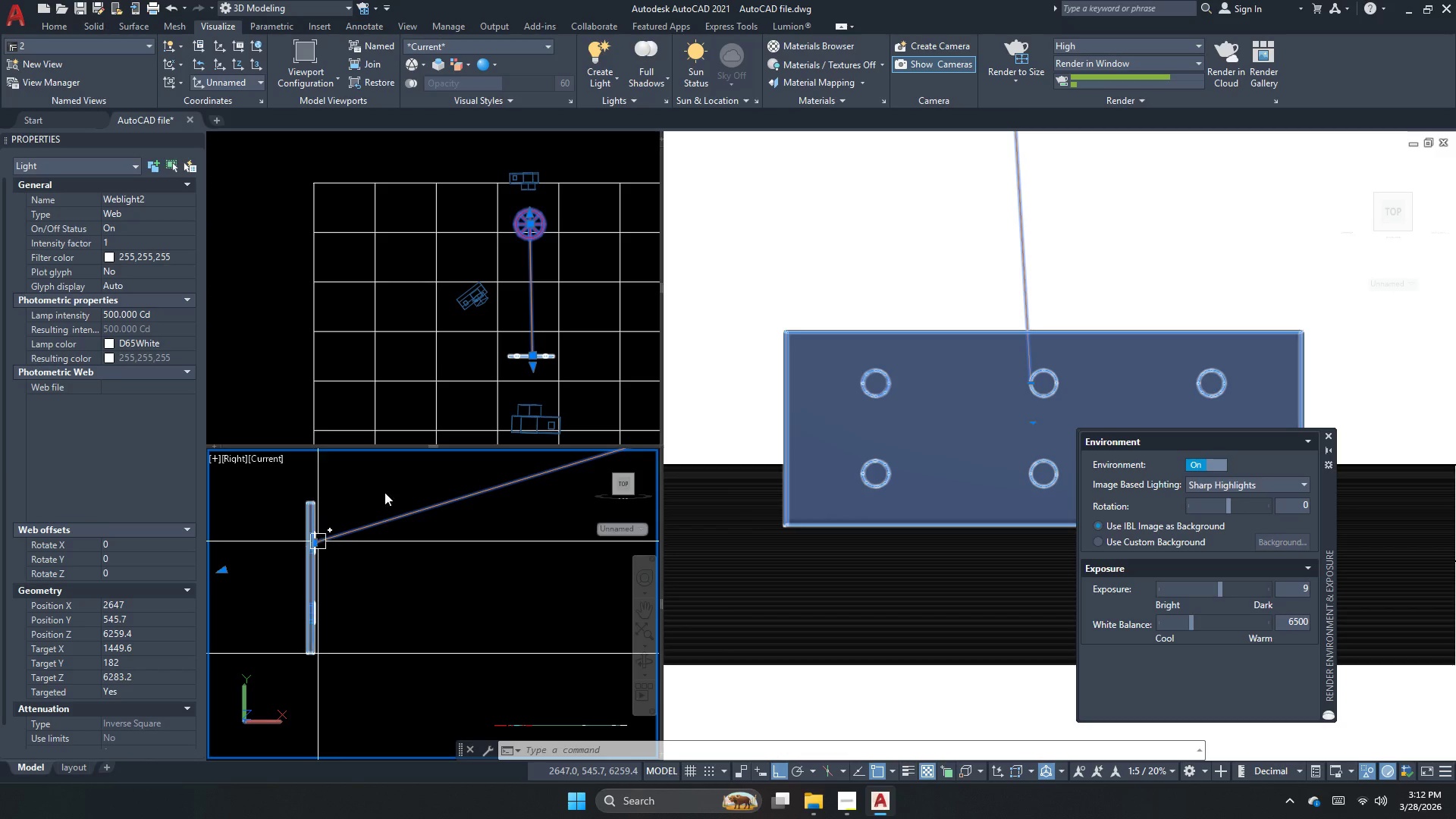 
left_click([556, 350])
 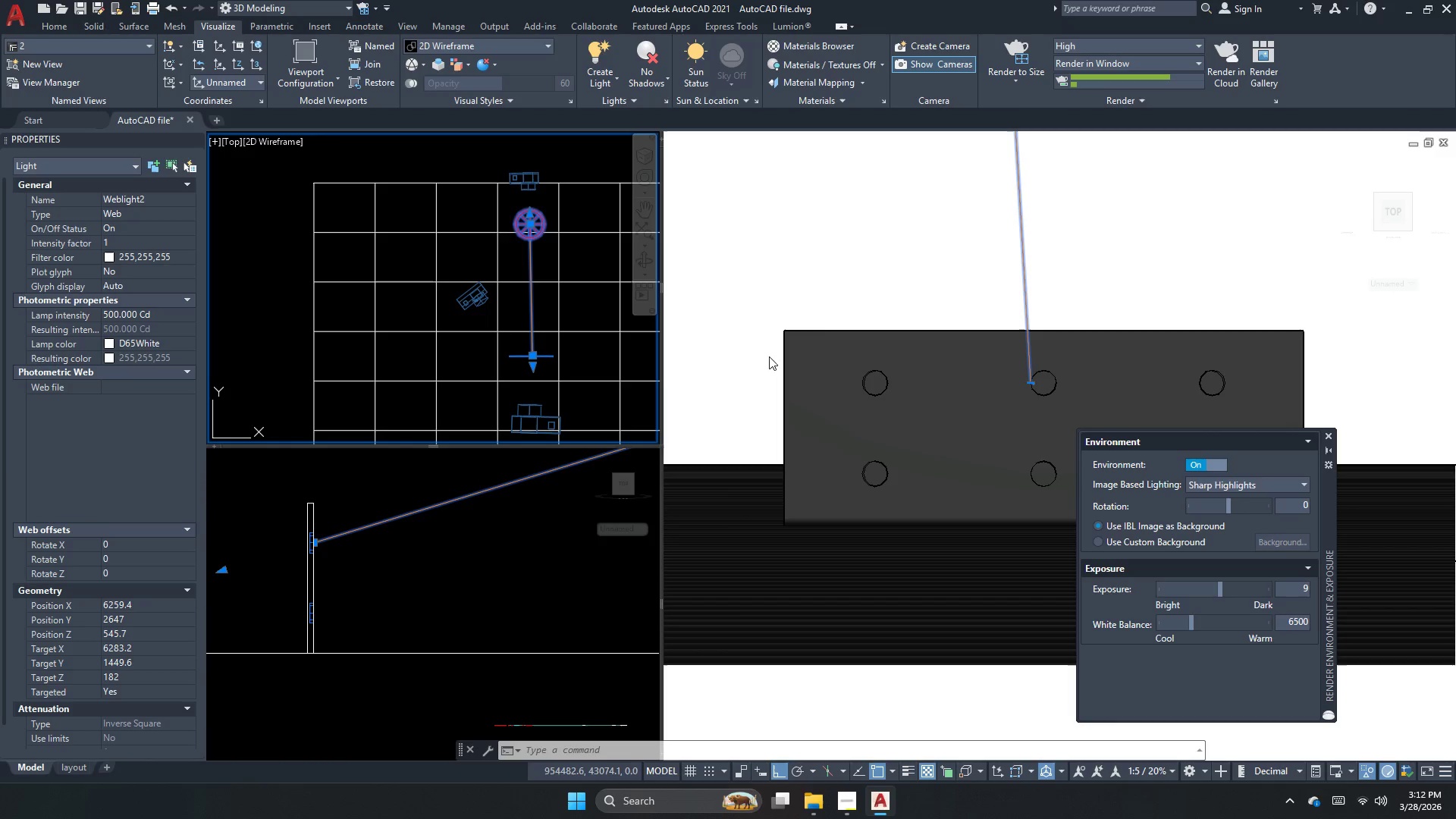 
left_click([832, 295])
 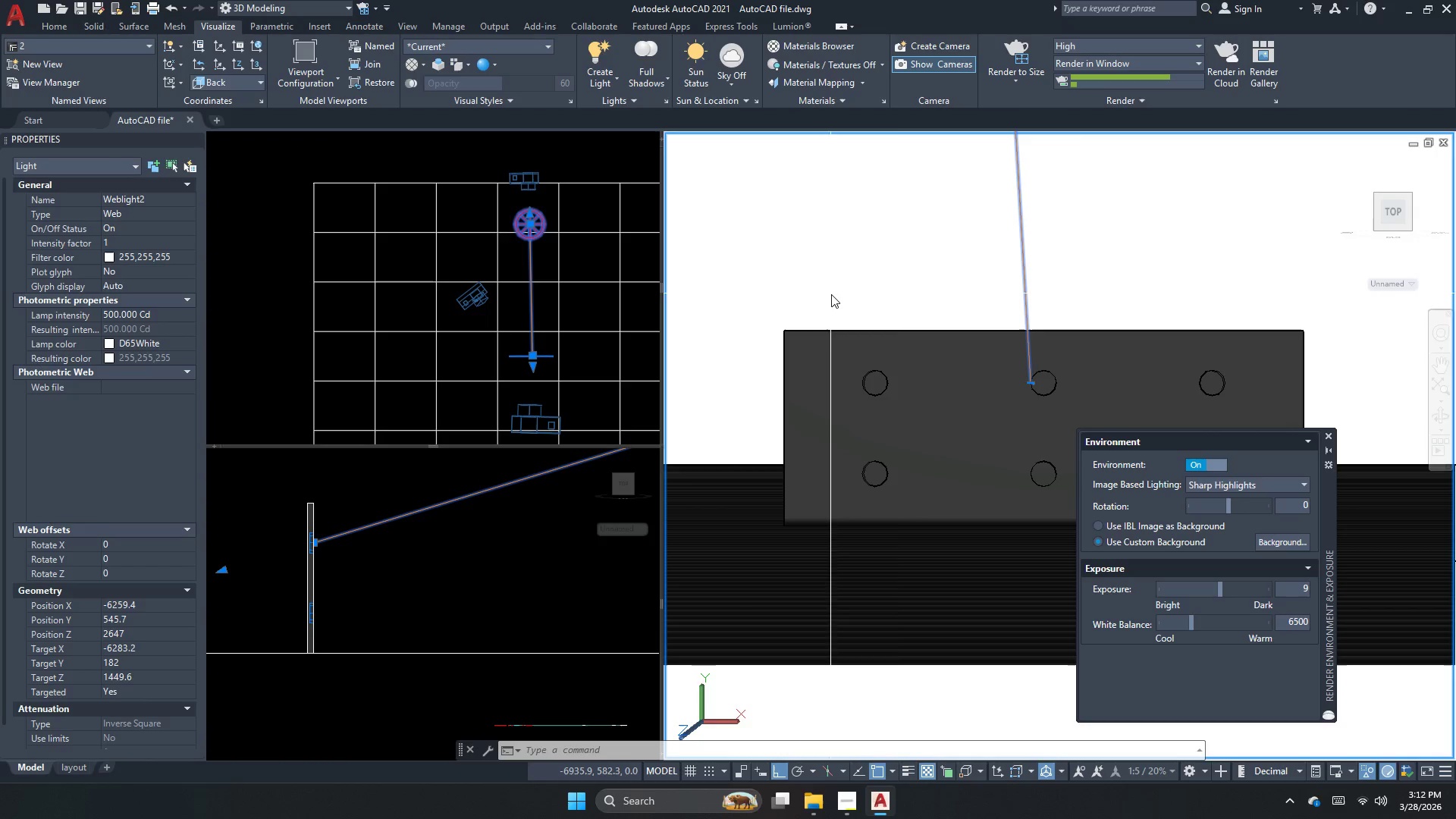 
key(Escape)
 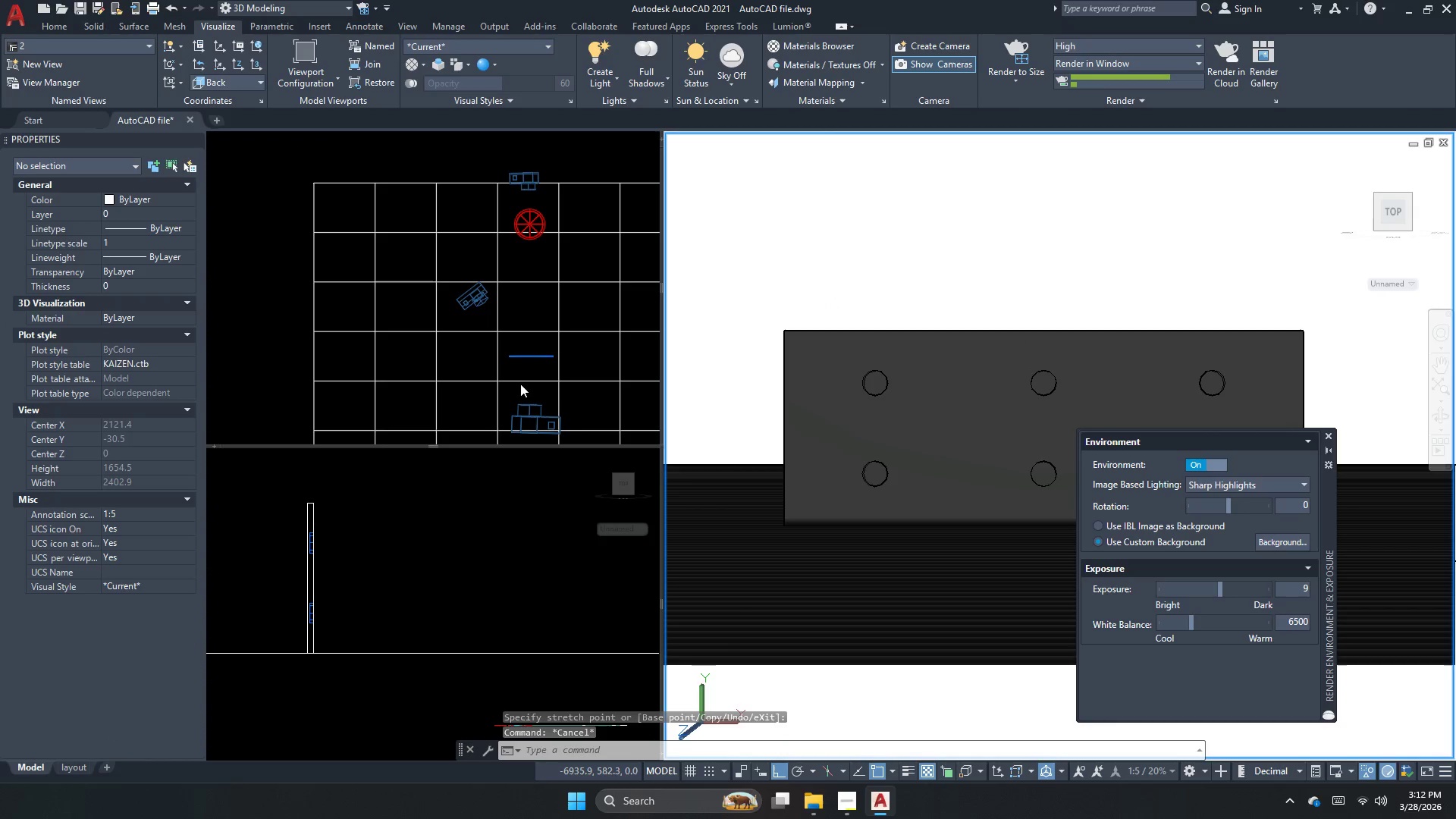 
left_click([489, 565])
 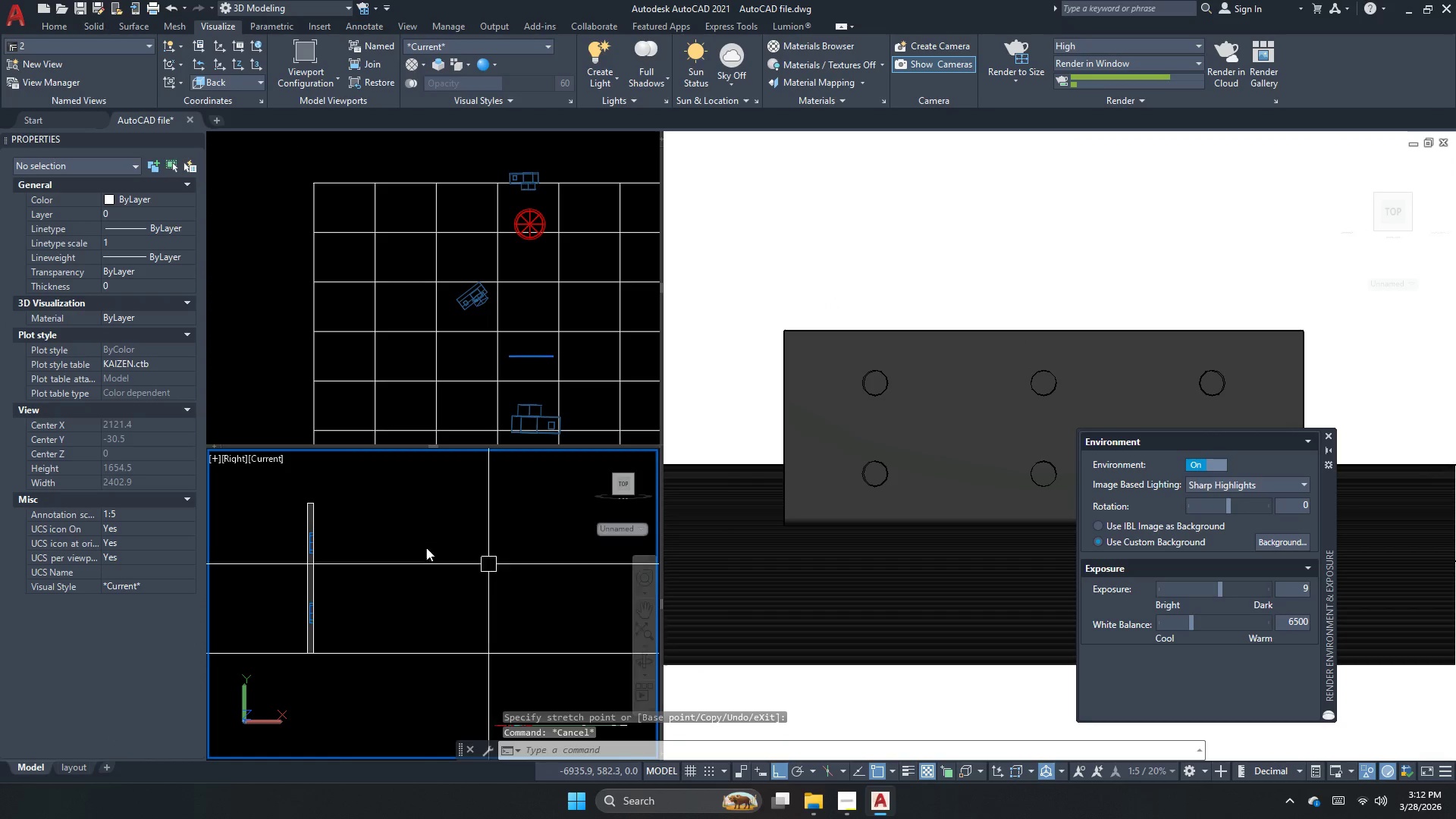 
scroll: coordinate [500, 536], scroll_direction: down, amount: 4.0
 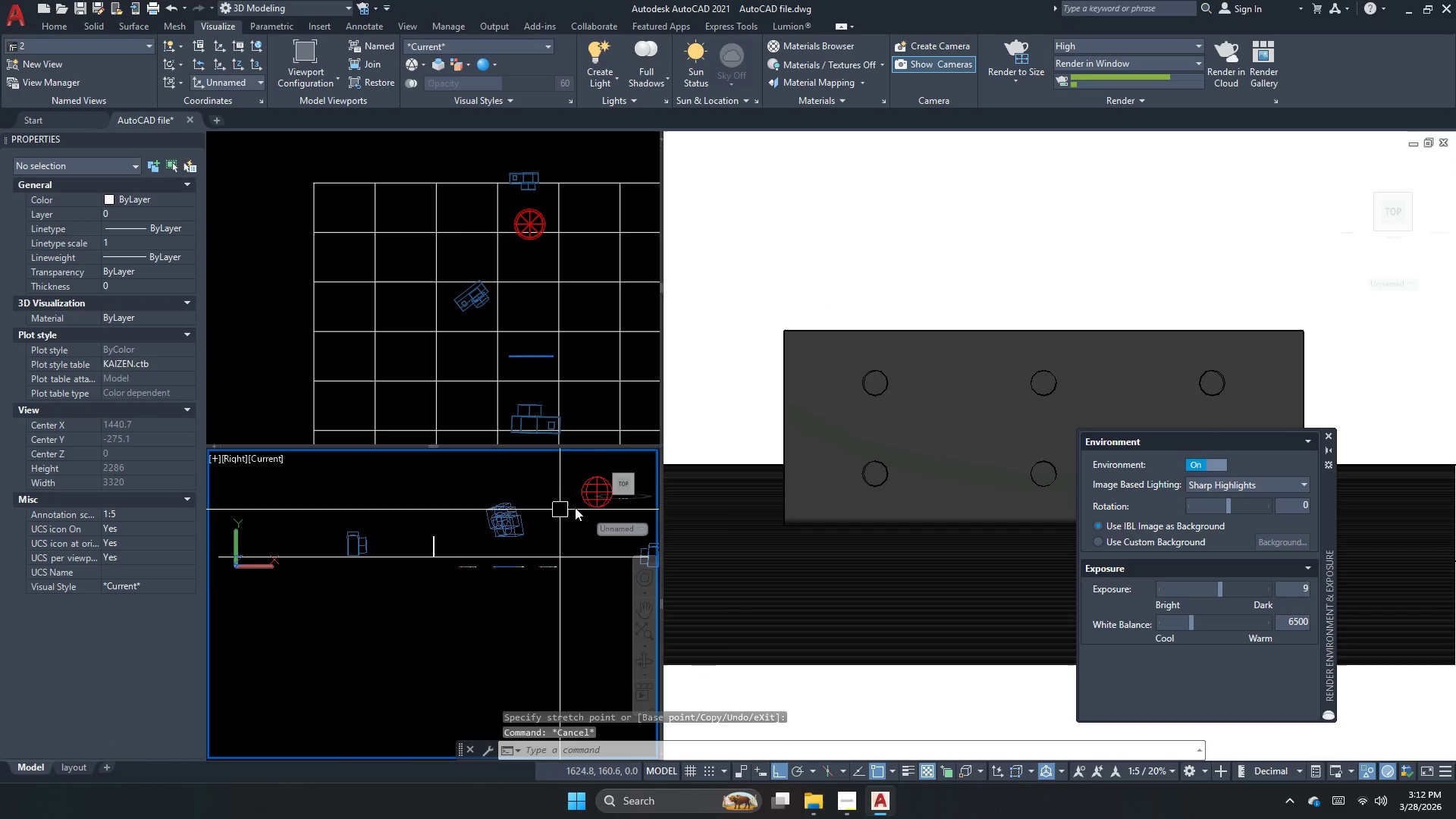 
left_click([594, 485])
 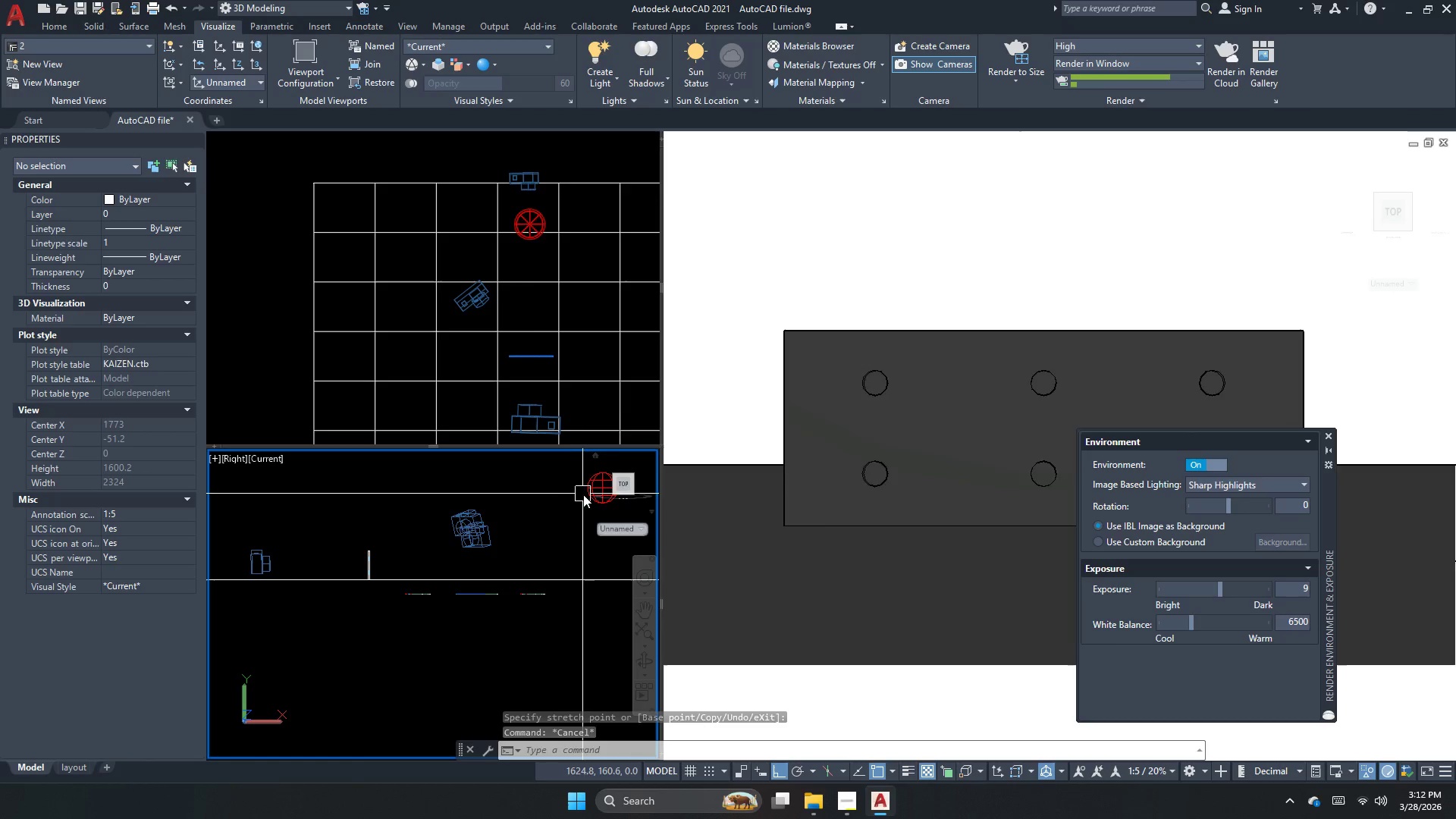 
scroll: coordinate [600, 491], scroll_direction: up, amount: 1.0
 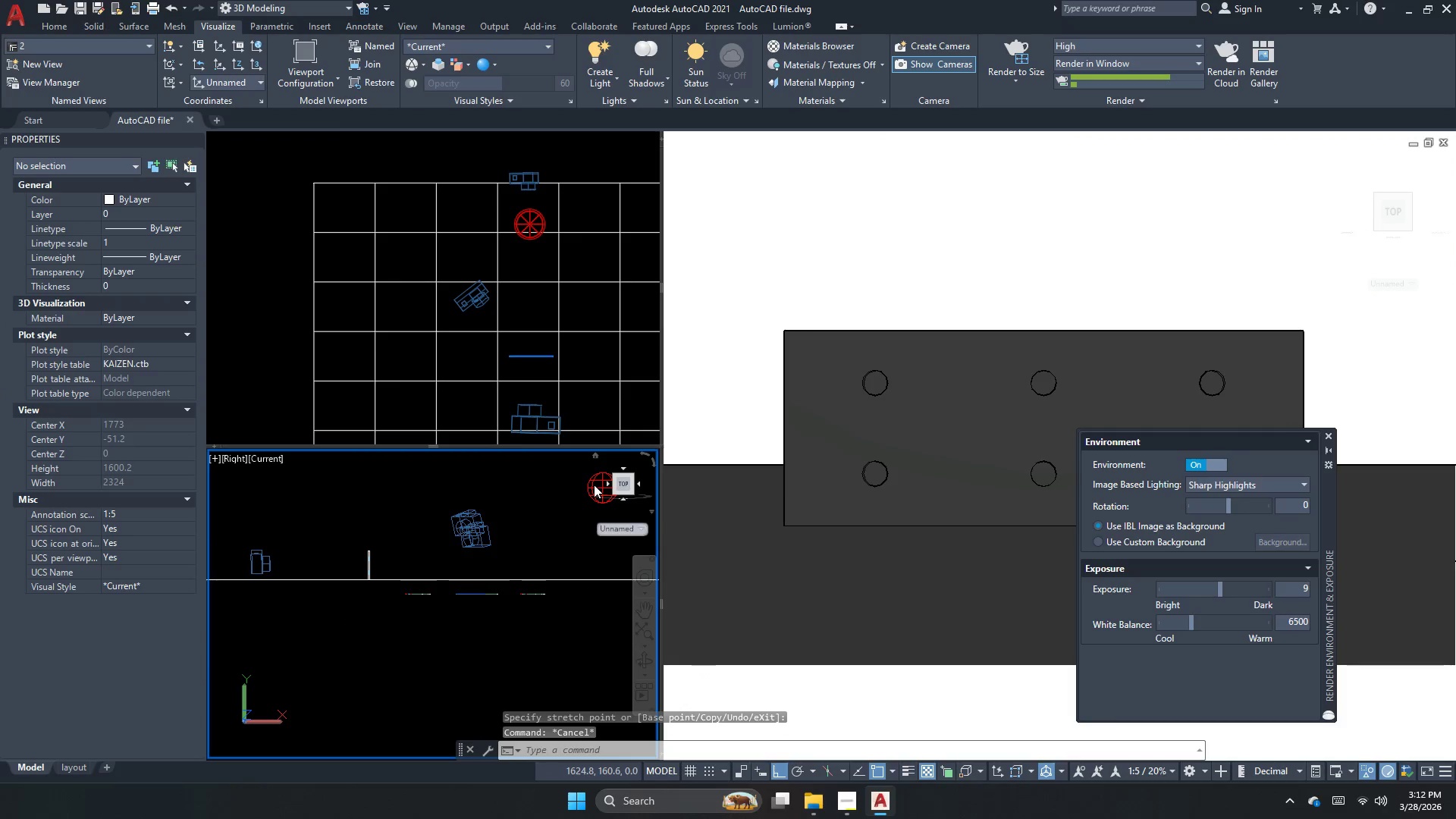 
left_click([589, 492])
 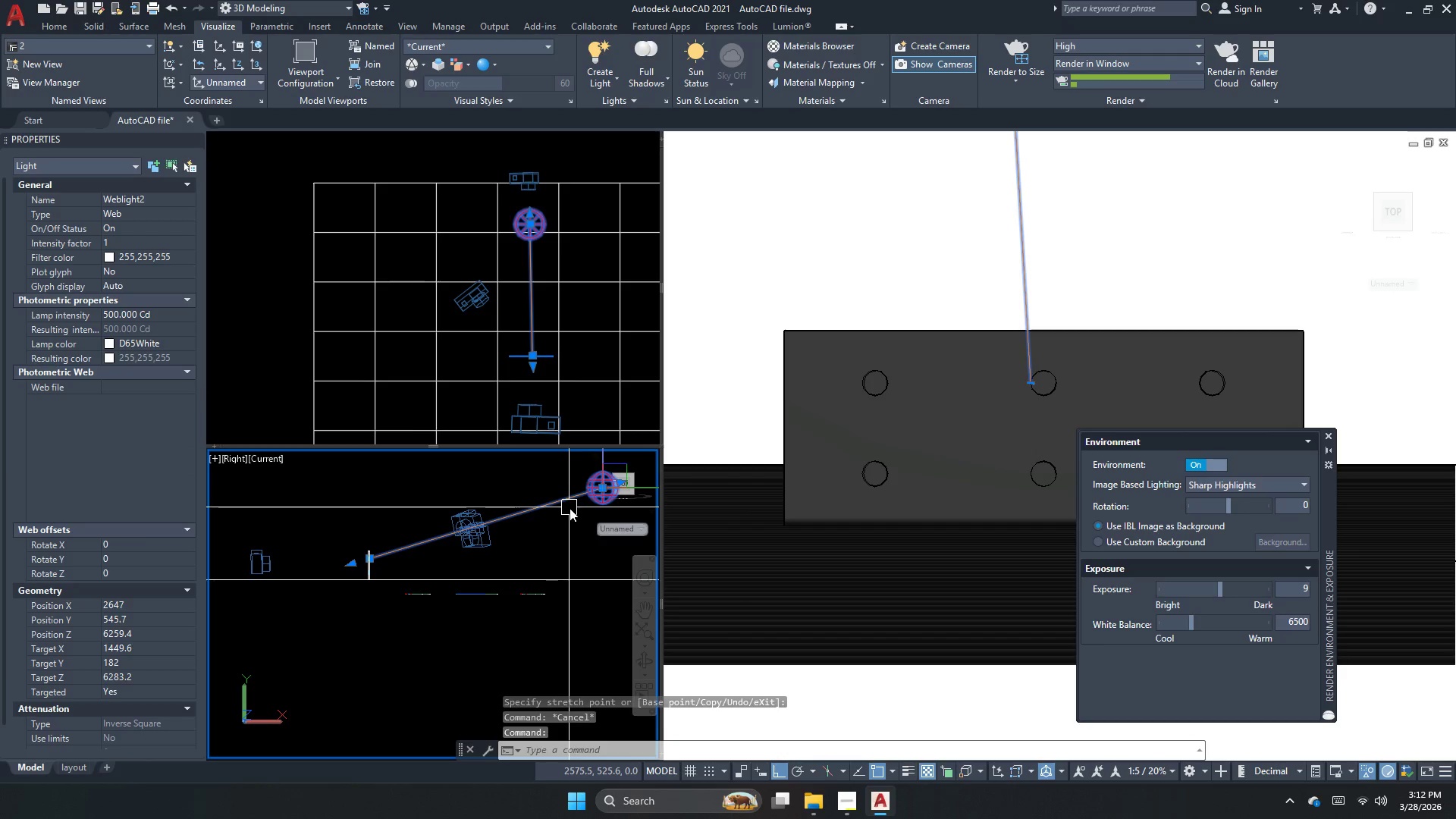 
scroll: coordinate [525, 525], scroll_direction: down, amount: 2.0
 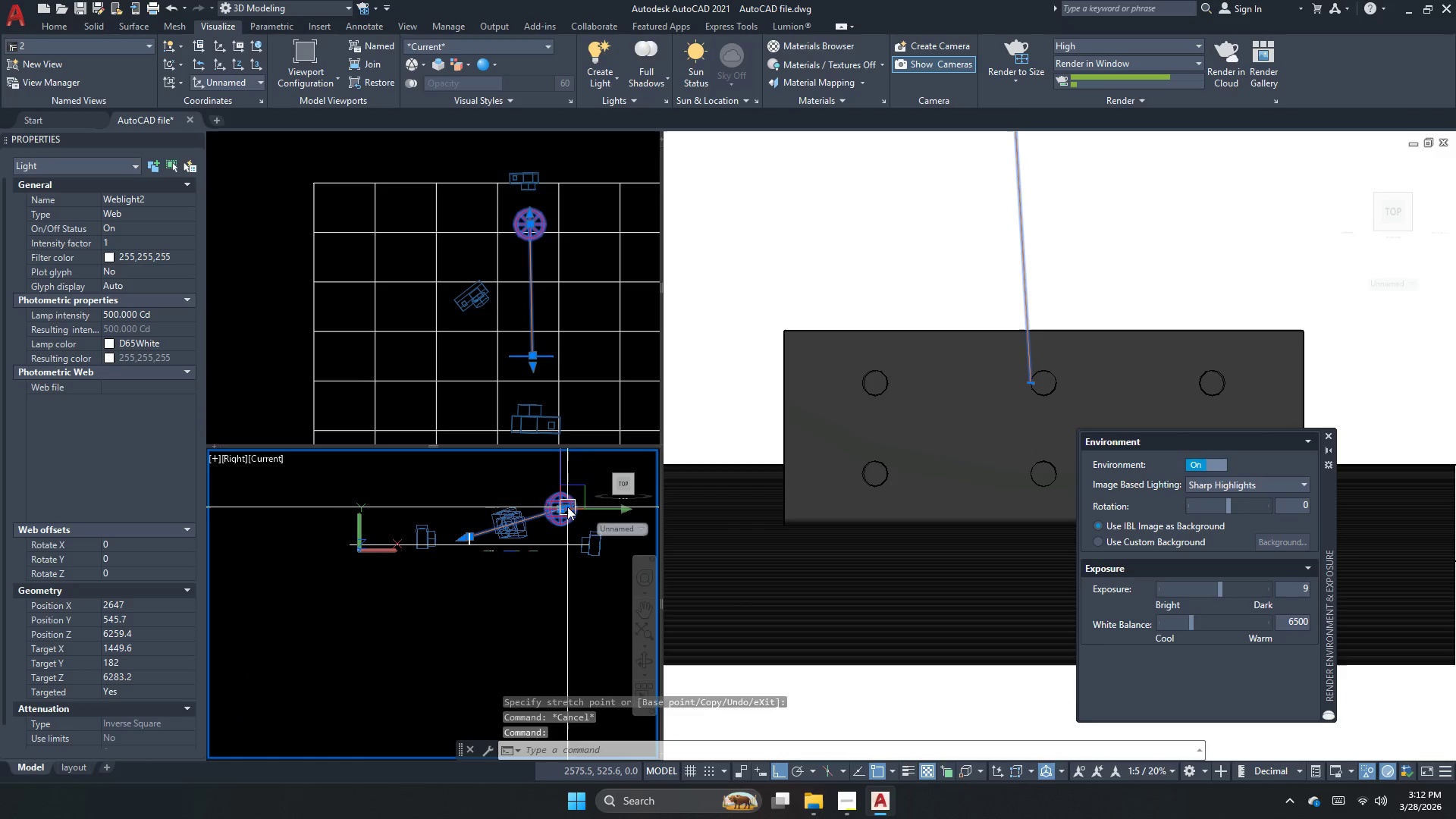 
left_click([565, 509])
 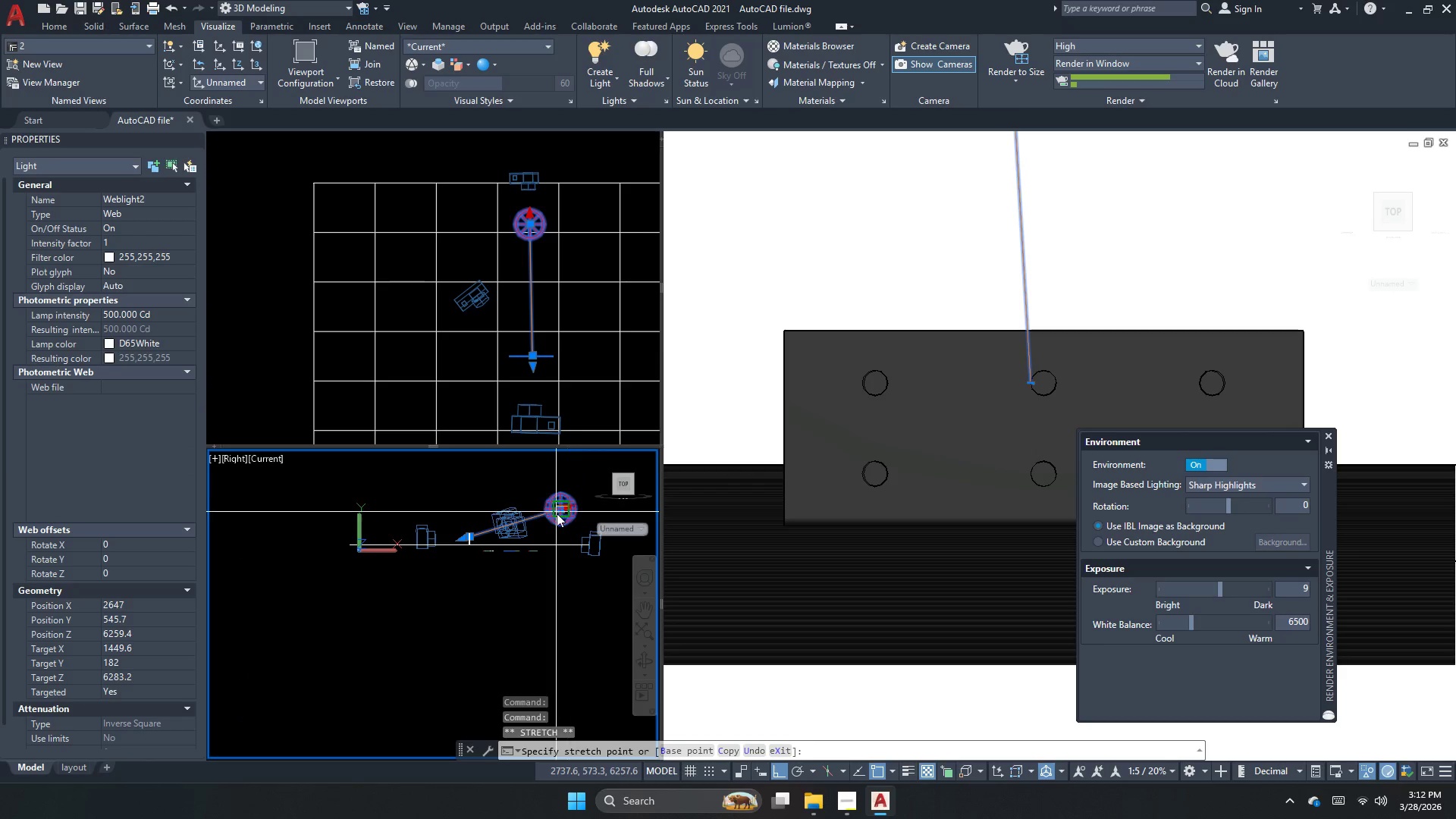 
scroll: coordinate [519, 540], scroll_direction: up, amount: 4.0
 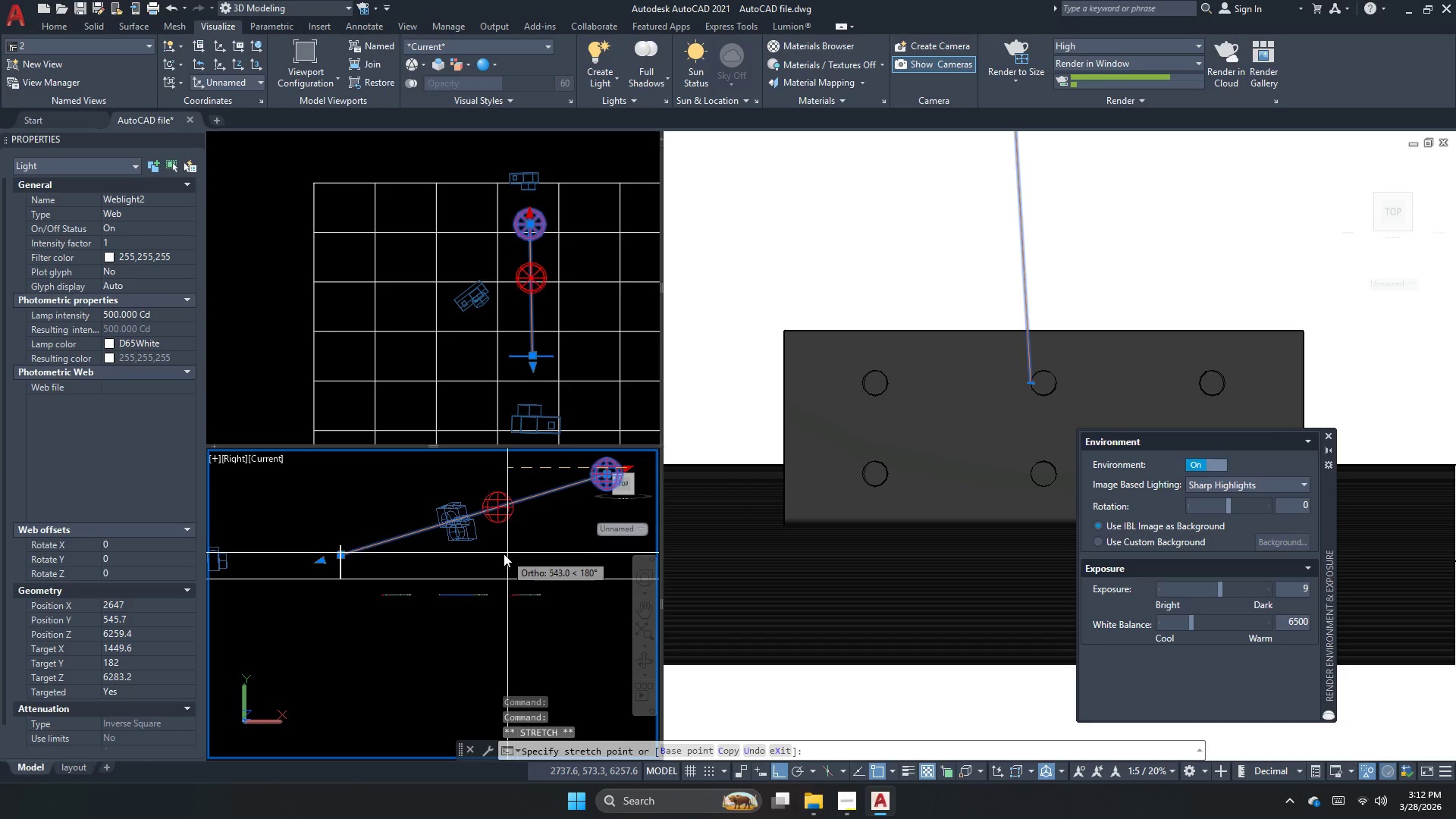 
left_click([503, 554])
 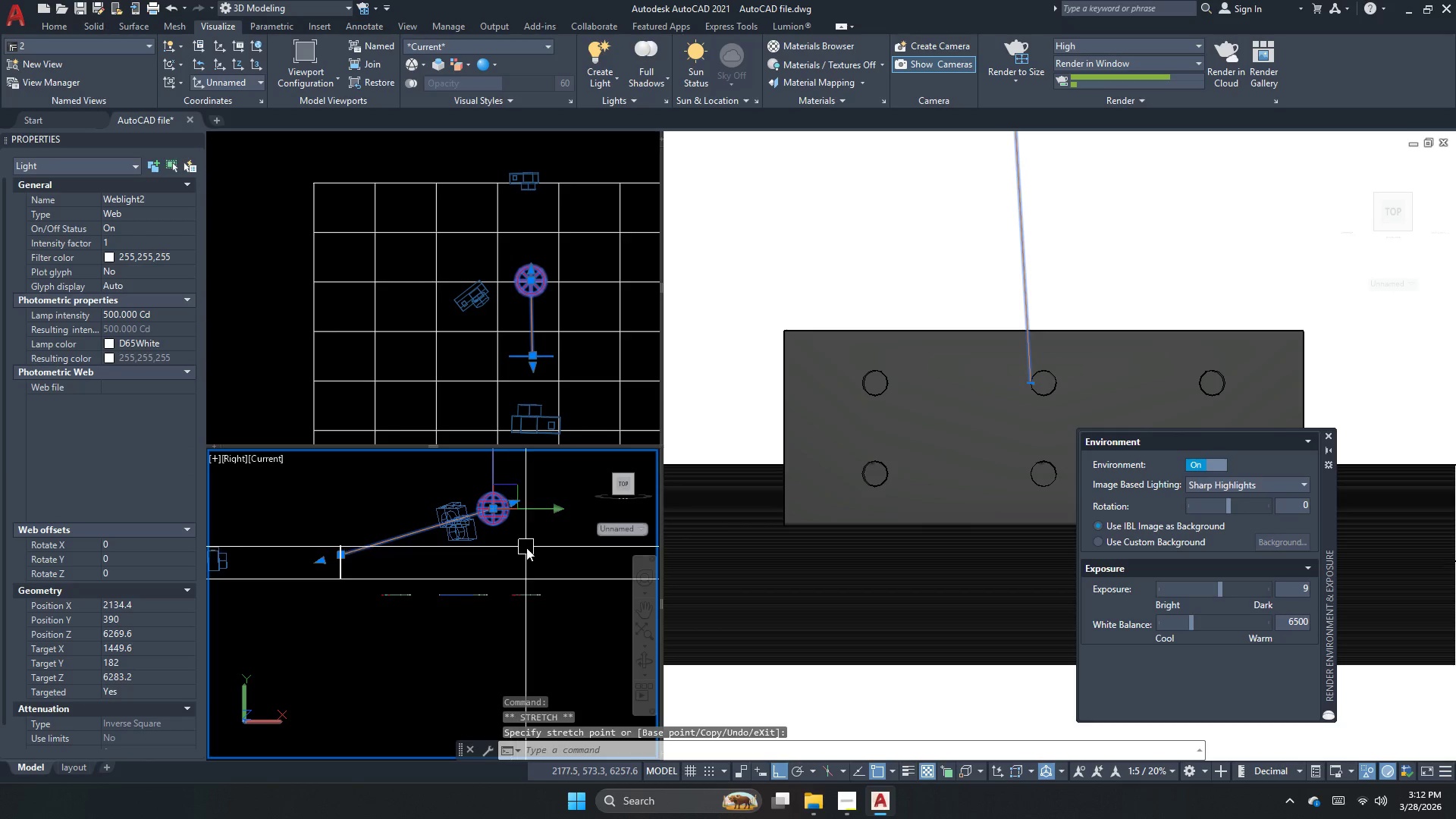 
key(Escape)
 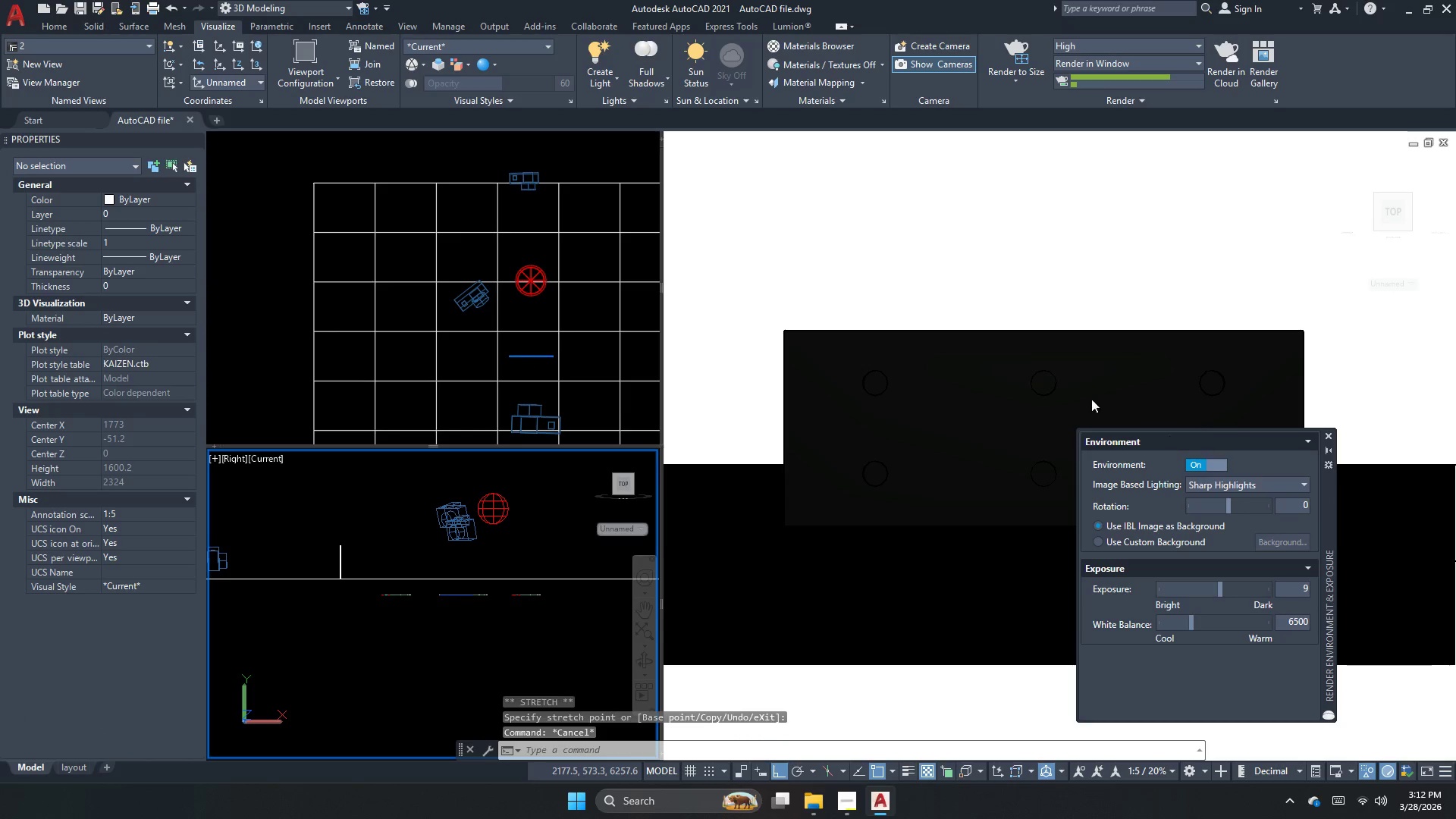 
left_click([984, 375])
 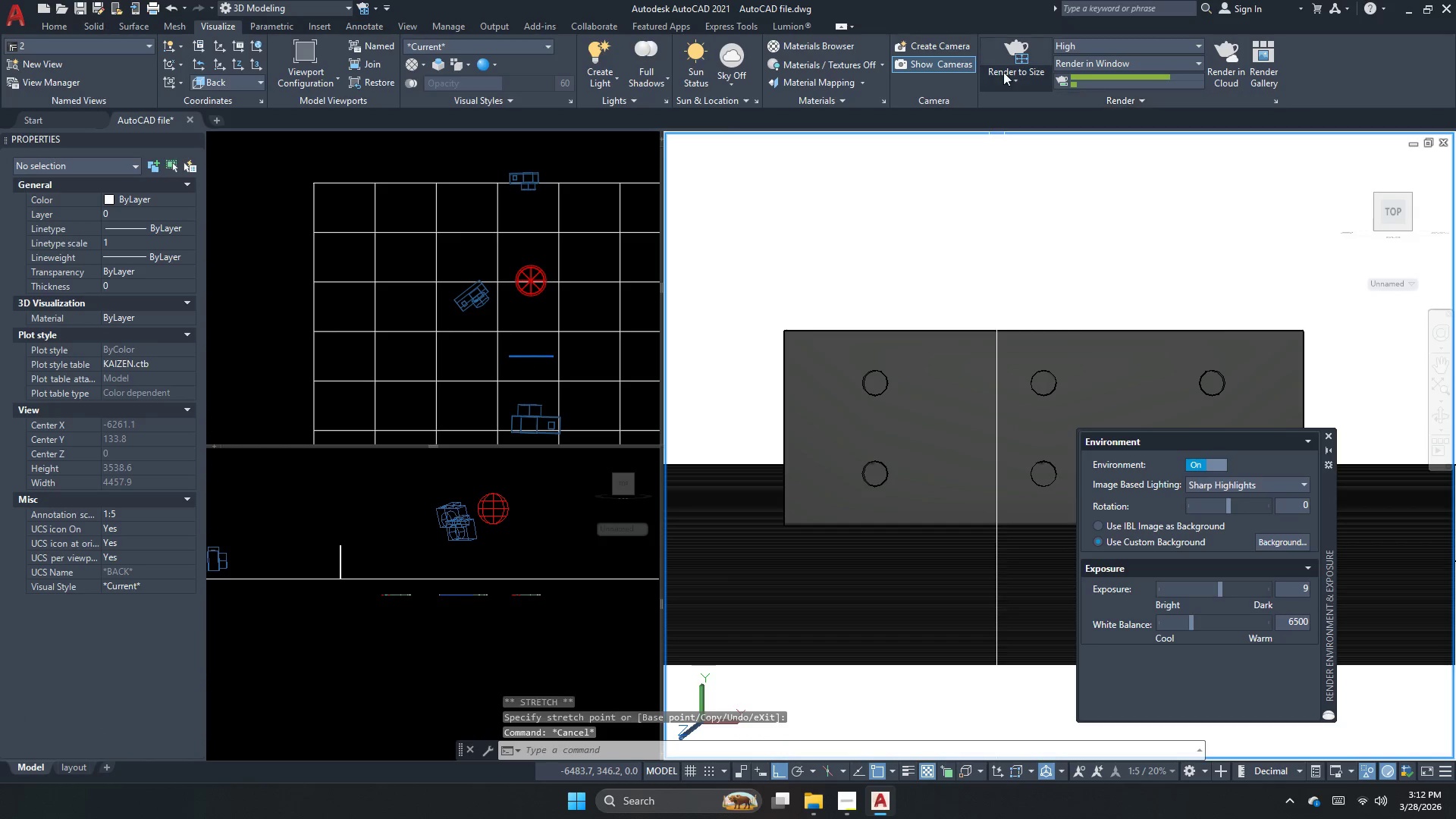 
left_click([1015, 53])
 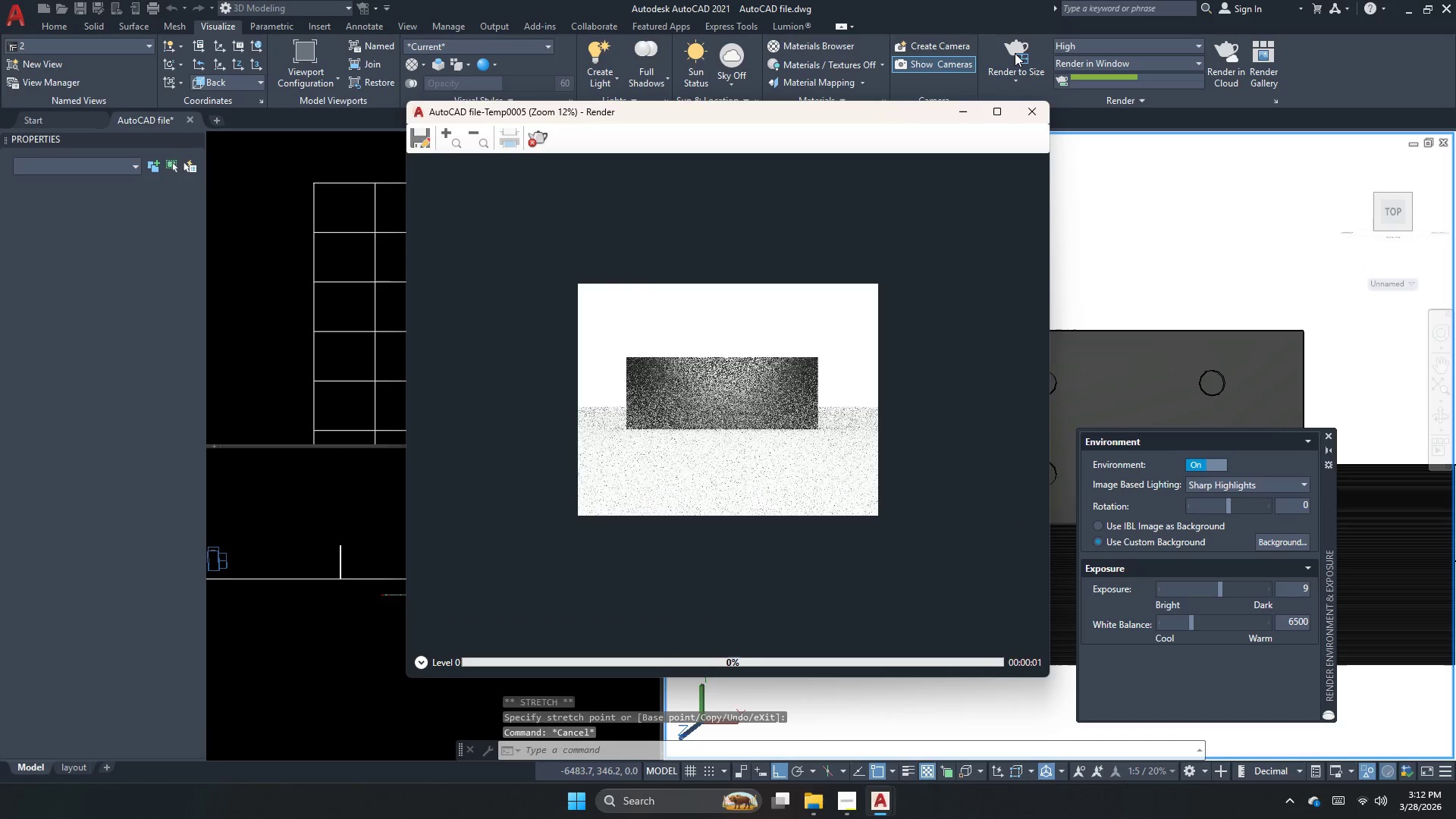 
scroll: coordinate [682, 410], scroll_direction: up, amount: 2.0
 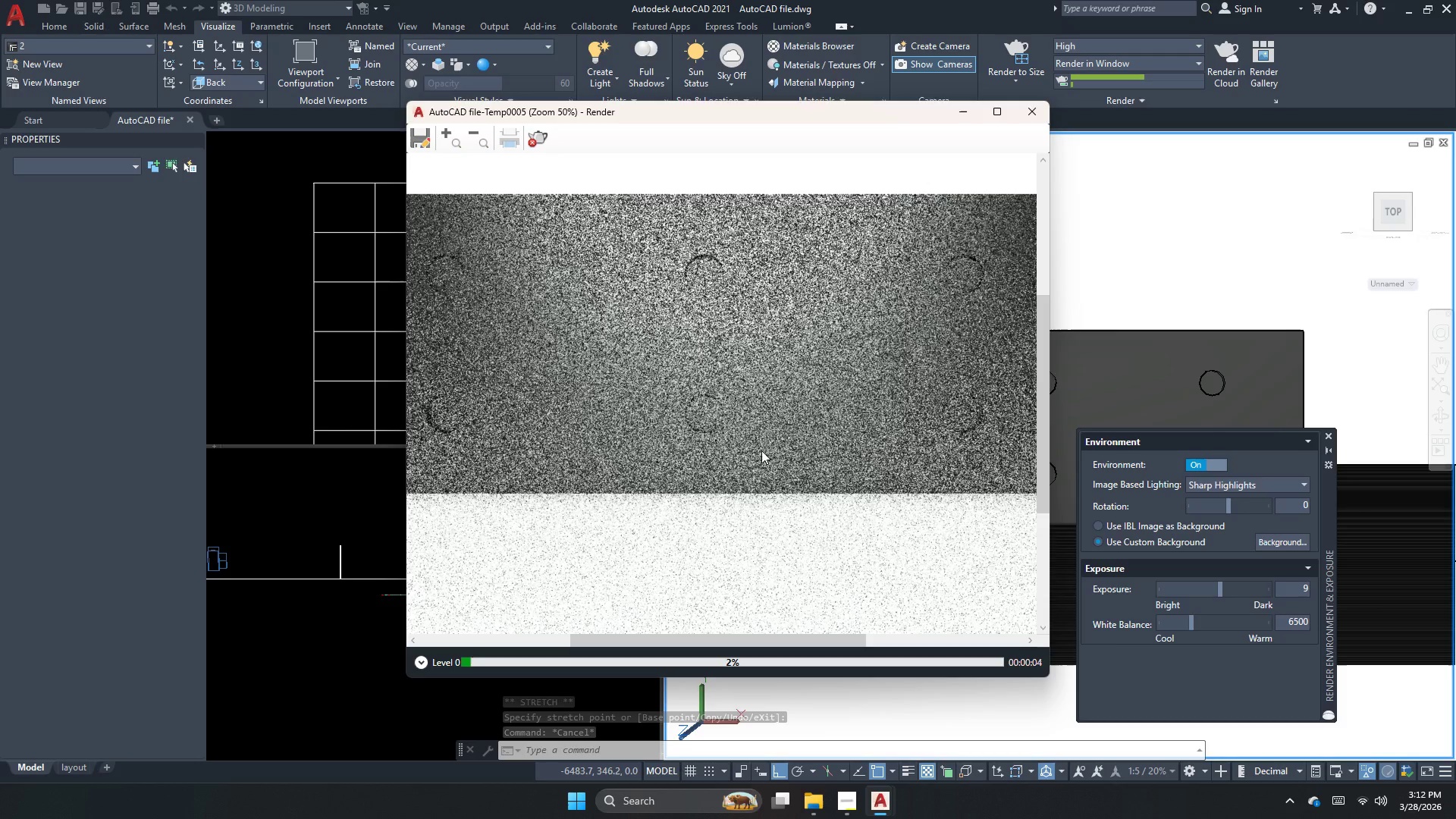 
scroll: coordinate [764, 461], scroll_direction: down, amount: 1.0
 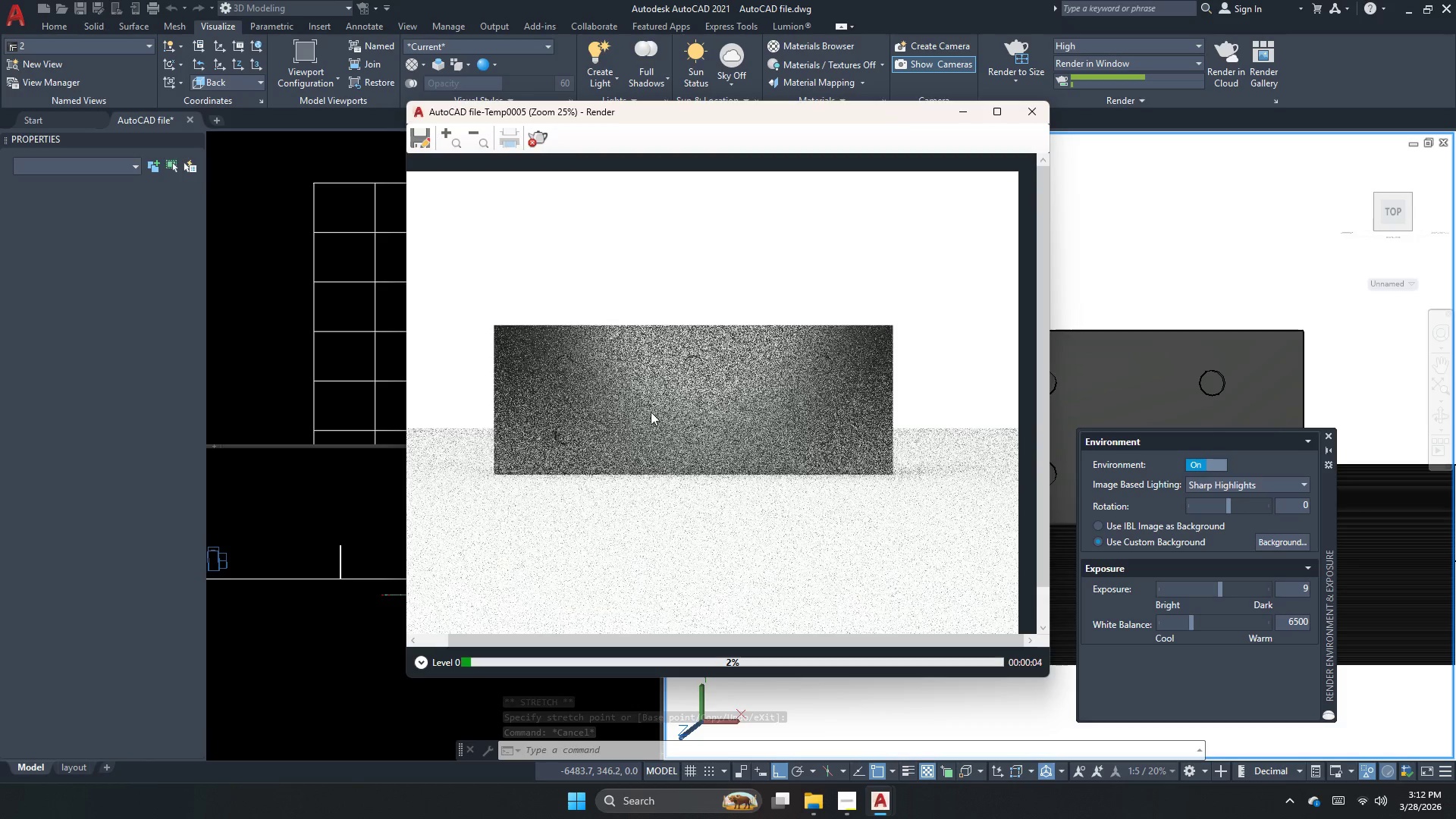 
scroll: coordinate [651, 412], scroll_direction: up, amount: 1.0
 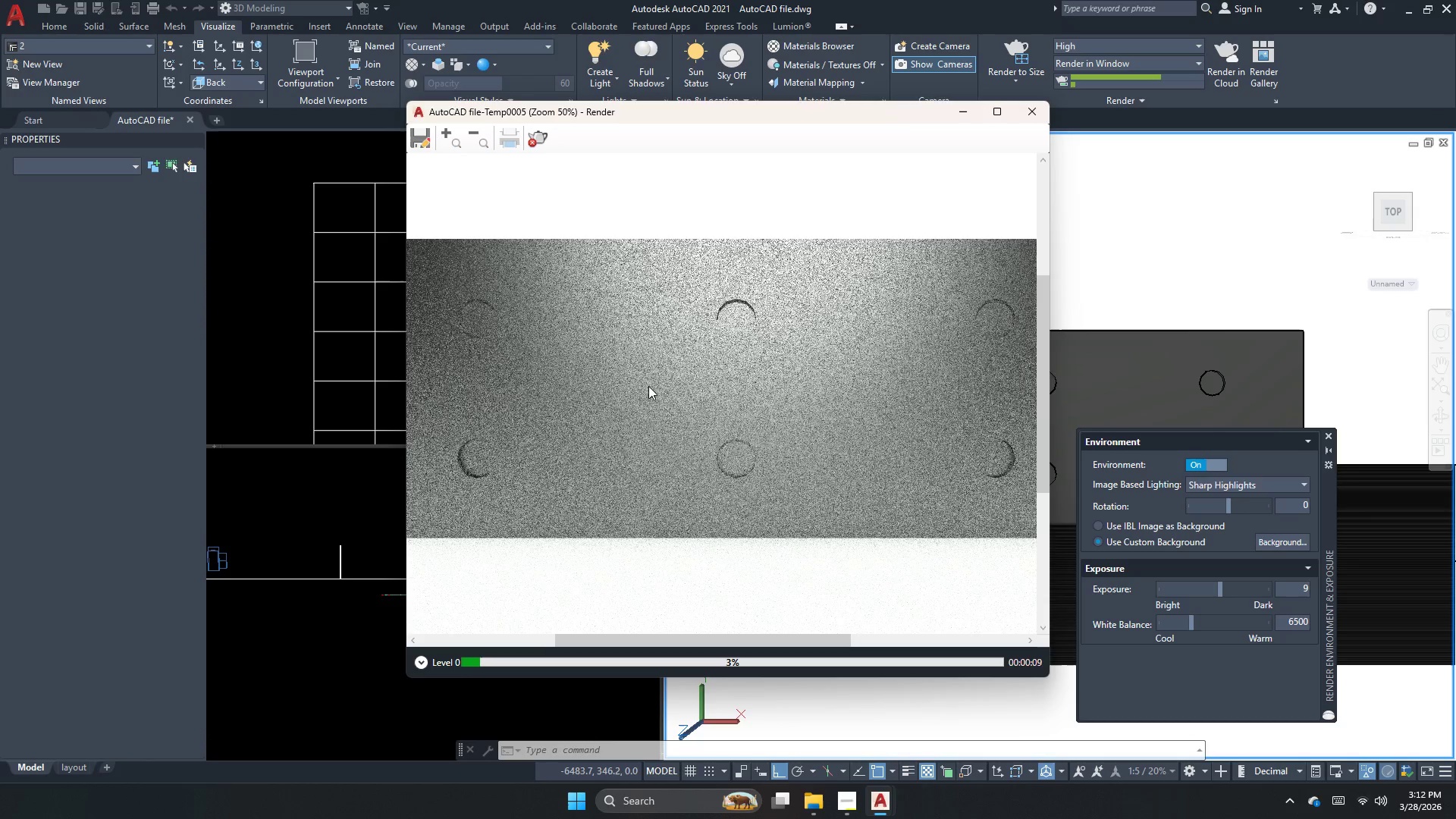 
wait(5.88)
 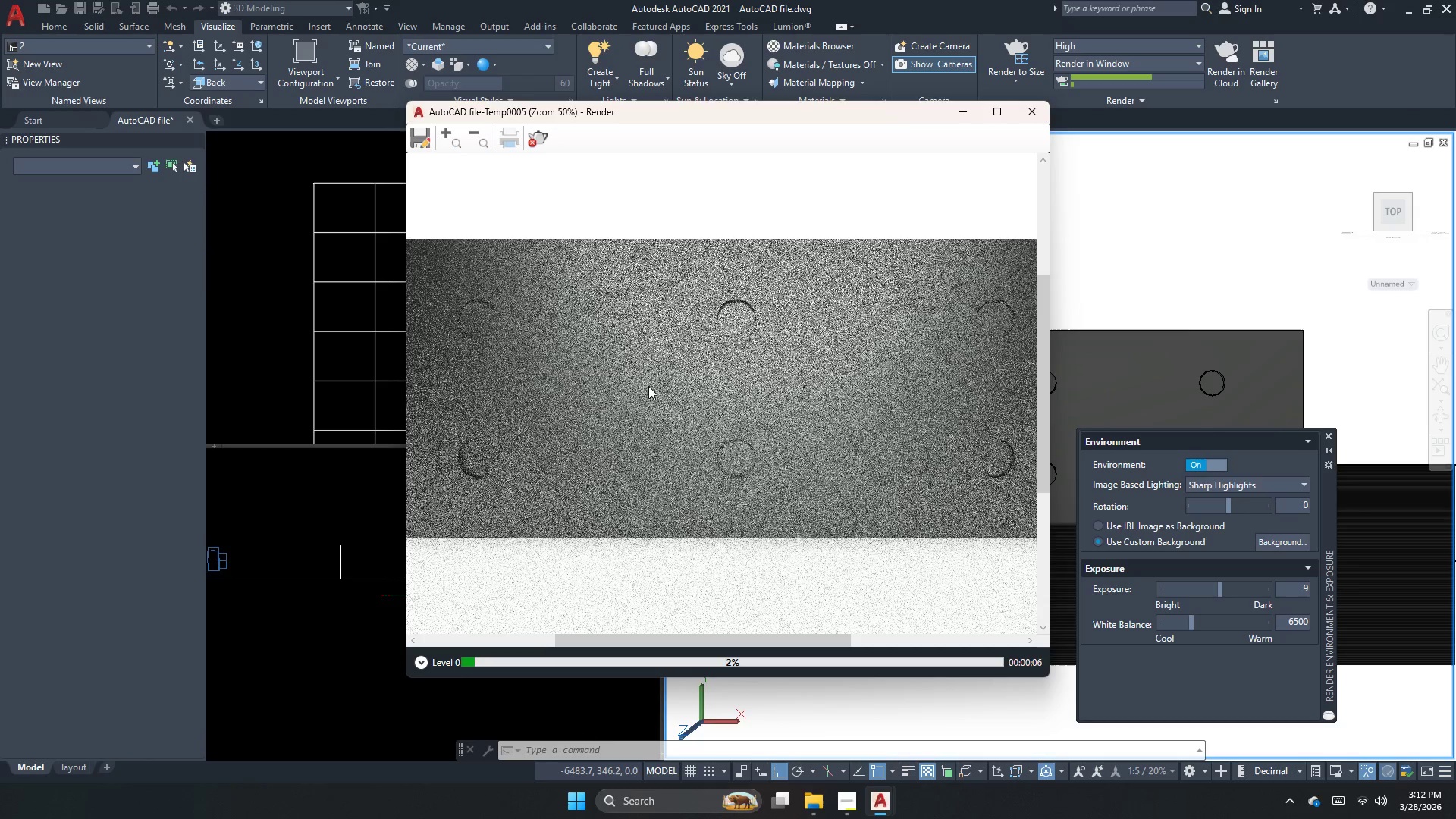 
scroll: coordinate [764, 350], scroll_direction: down, amount: 1.0
 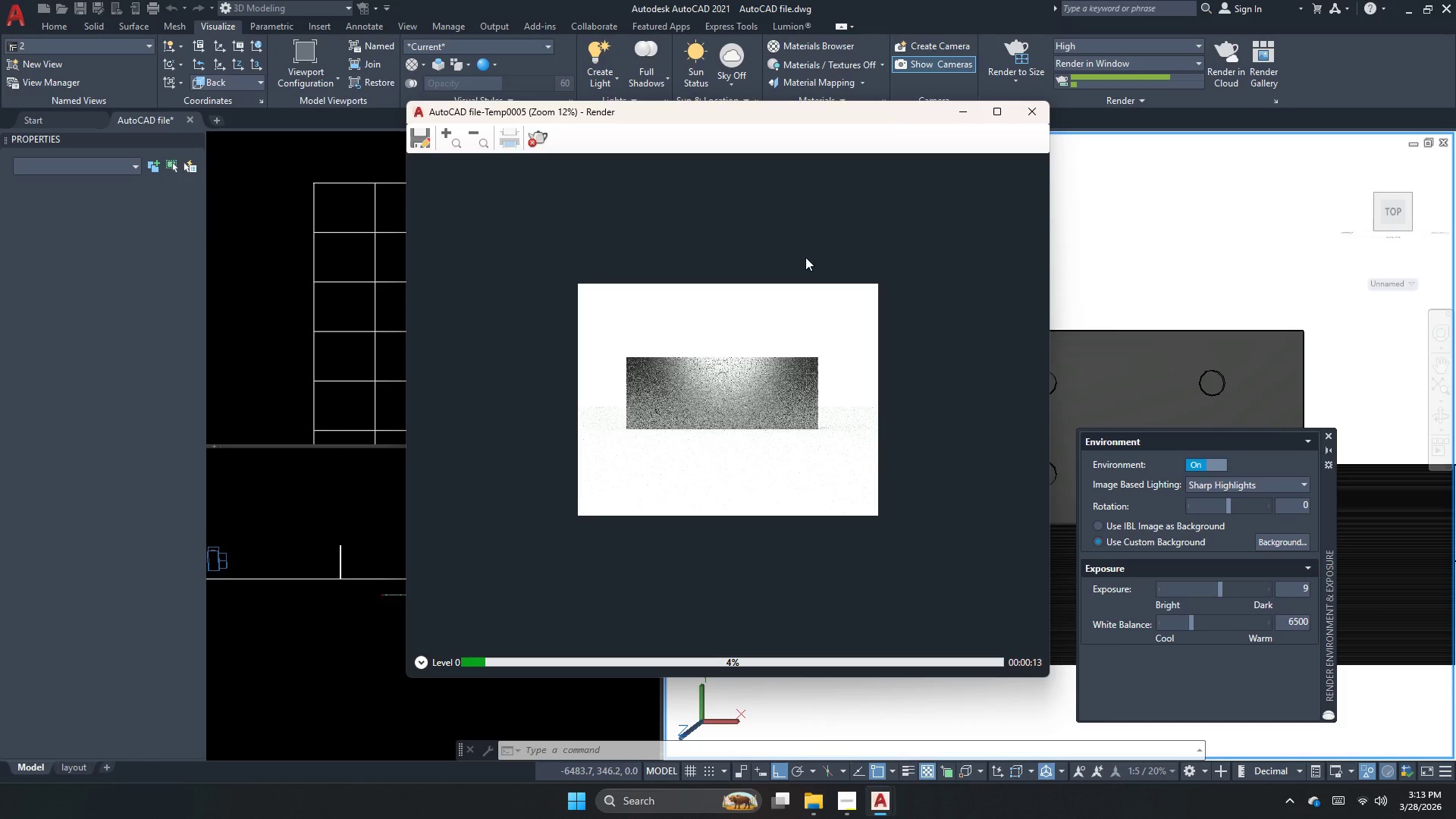 
left_click([531, 139])
 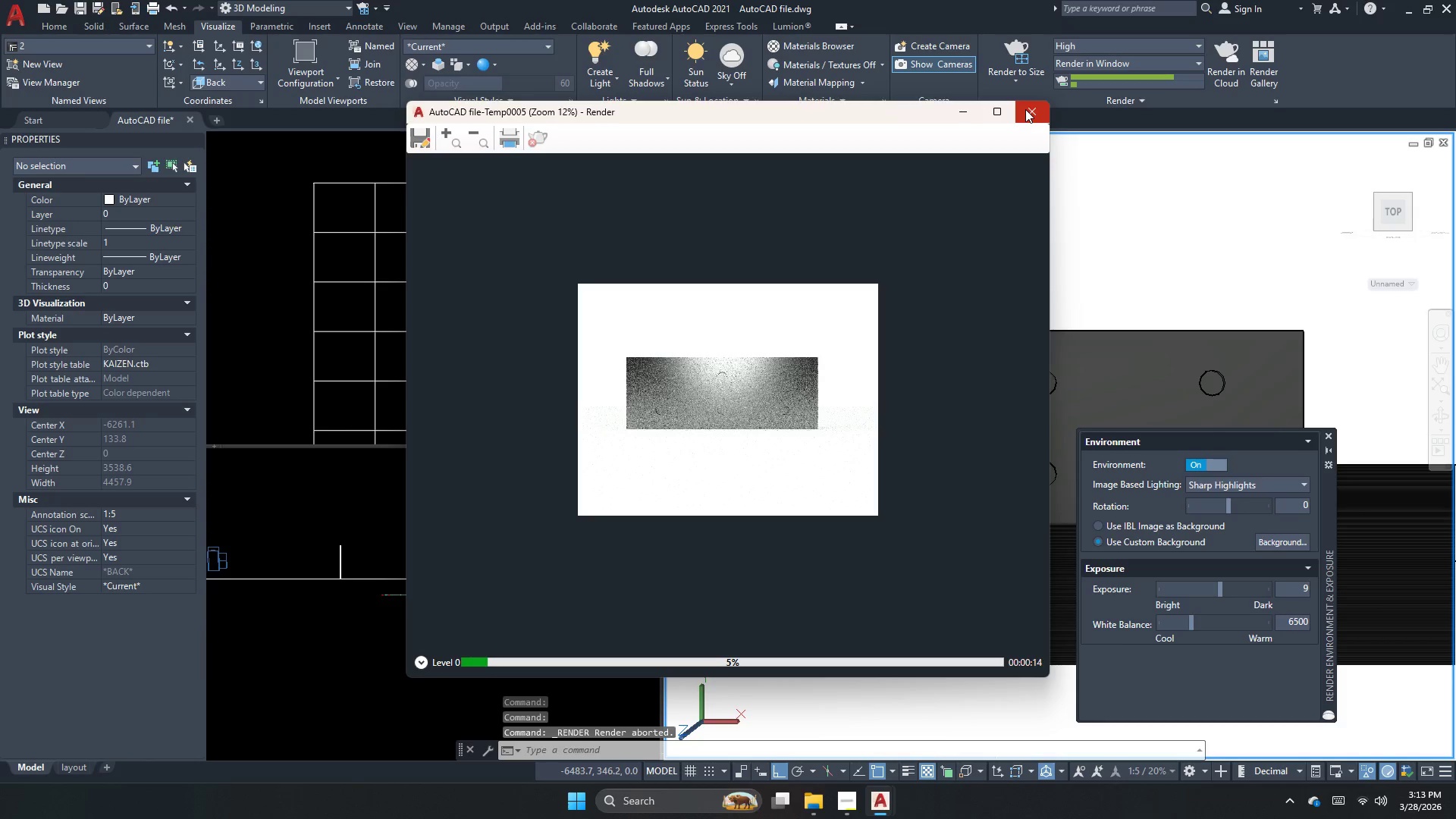 
left_click([1025, 109])
 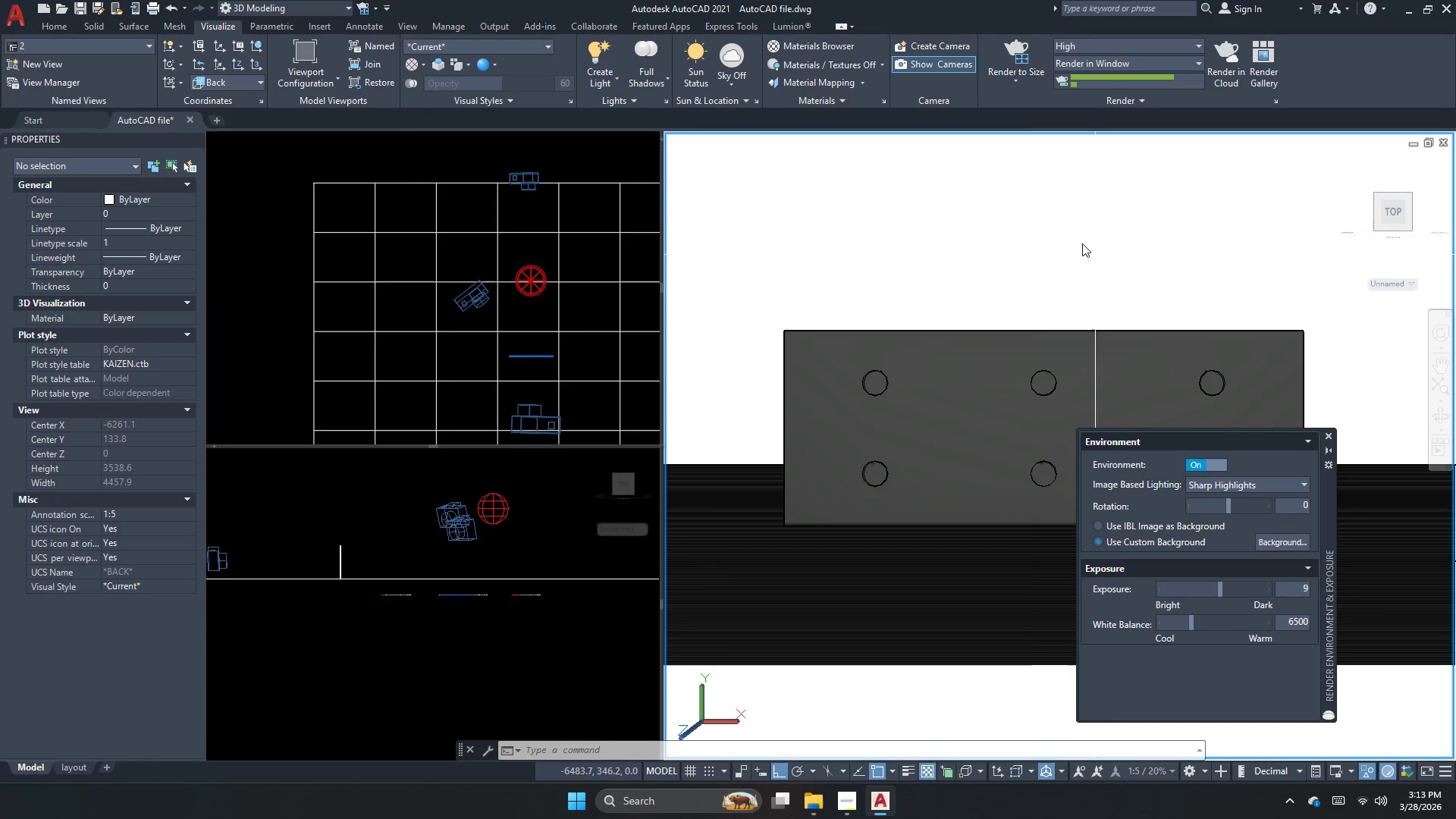 
left_click([1031, 208])
 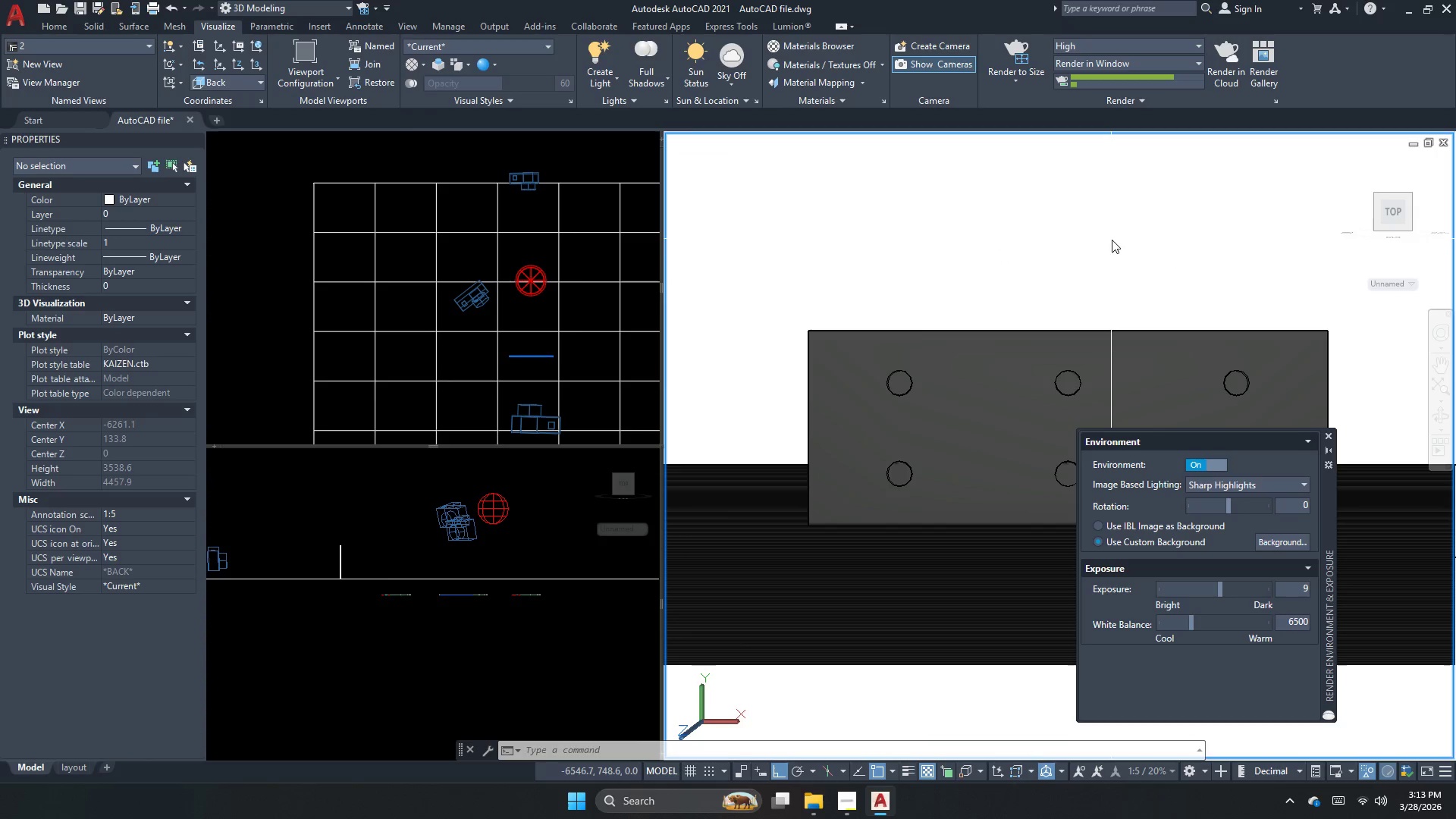 
left_click([1028, 49])
 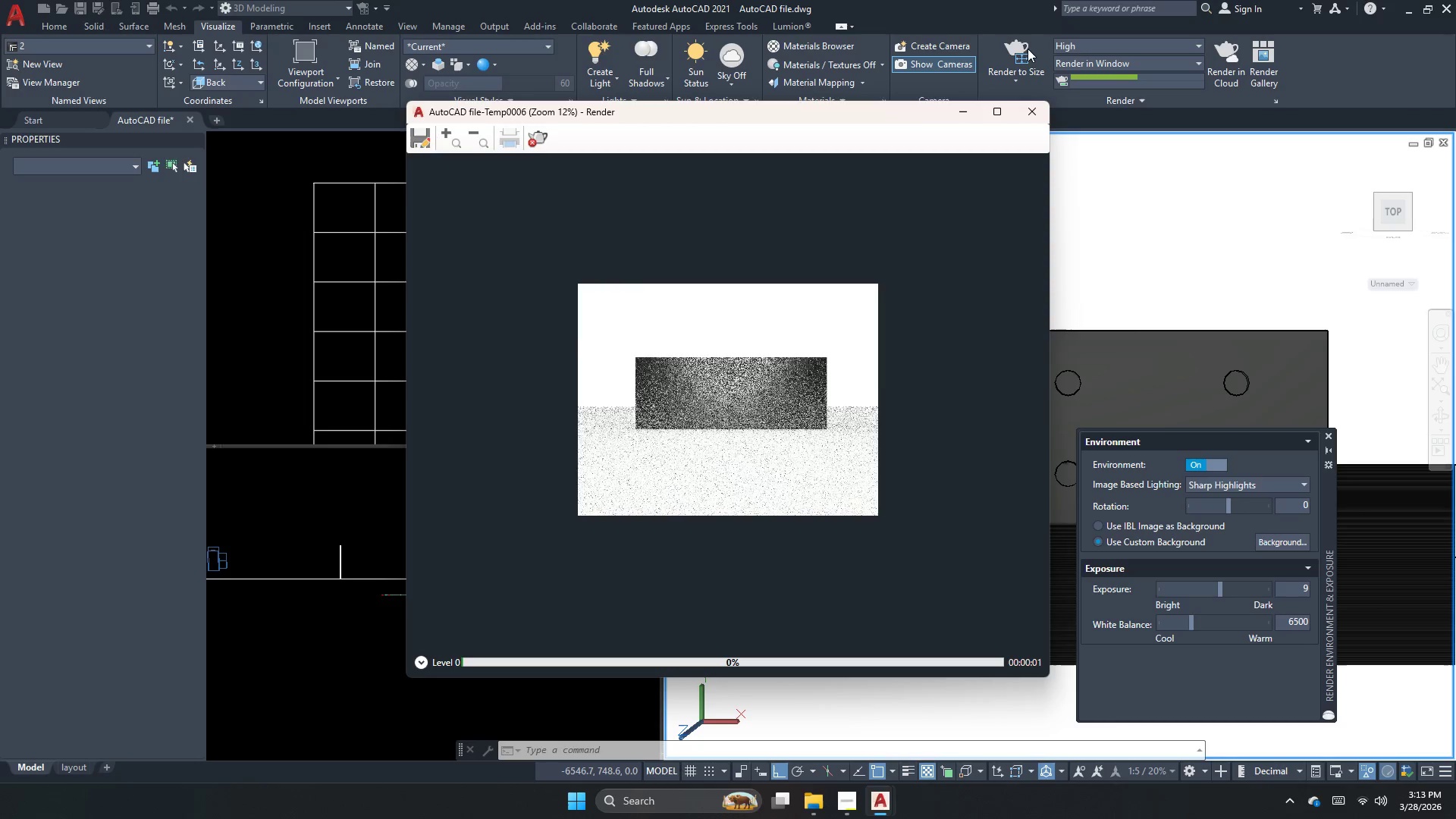 
scroll: coordinate [722, 392], scroll_direction: up, amount: 1.0
 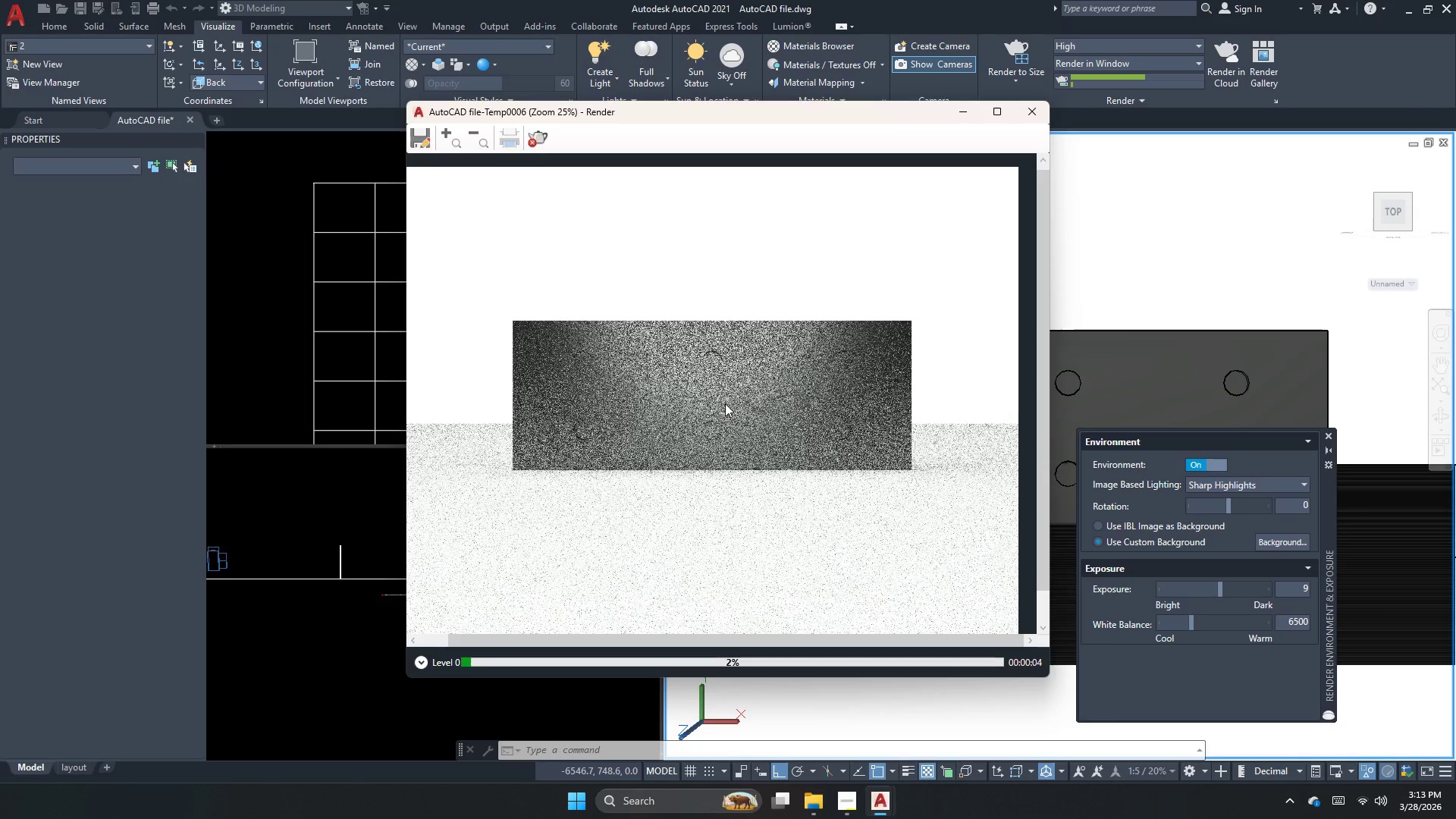 
scroll: coordinate [726, 425], scroll_direction: down, amount: 1.0
 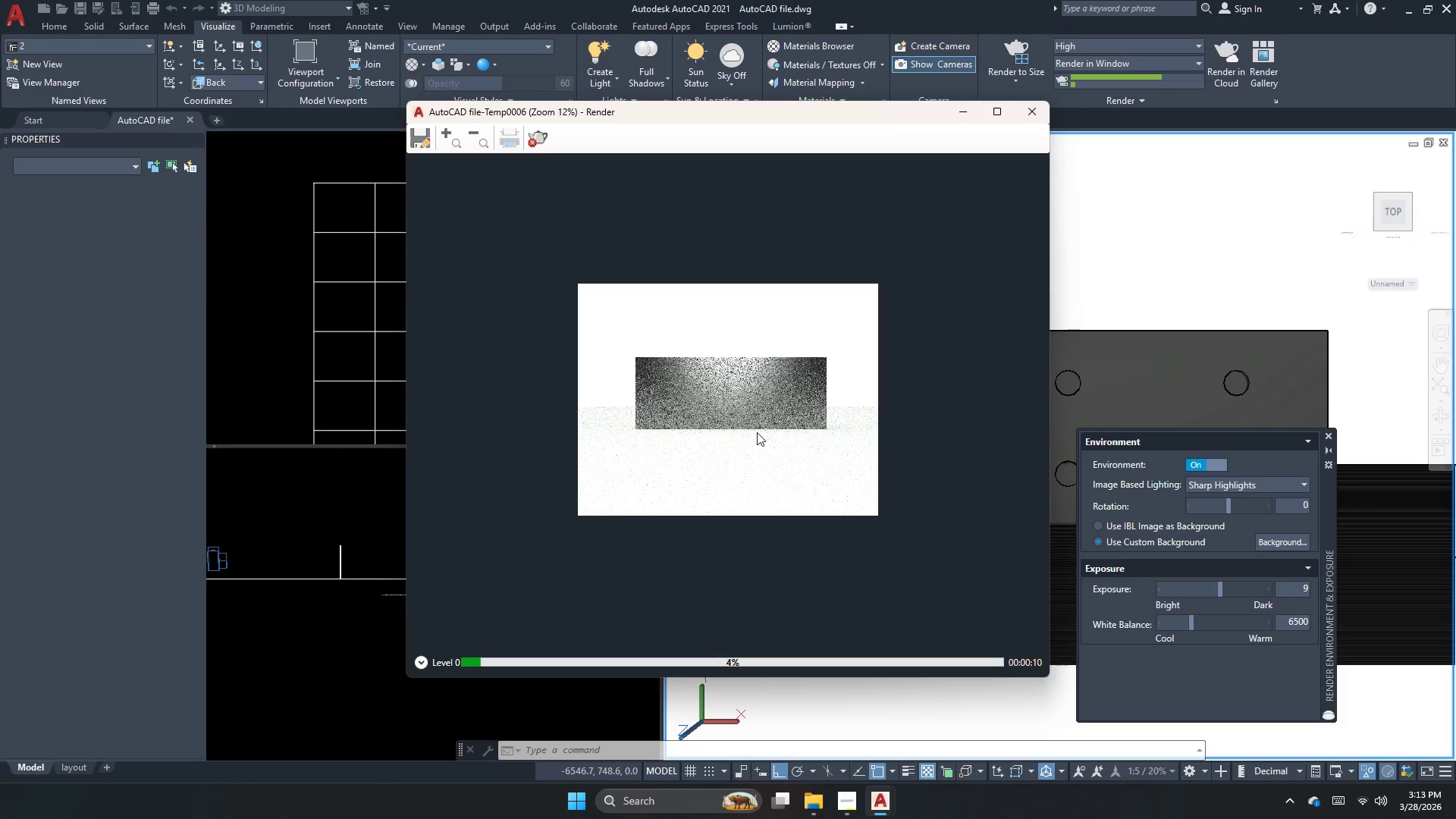 
wait(9.59)
 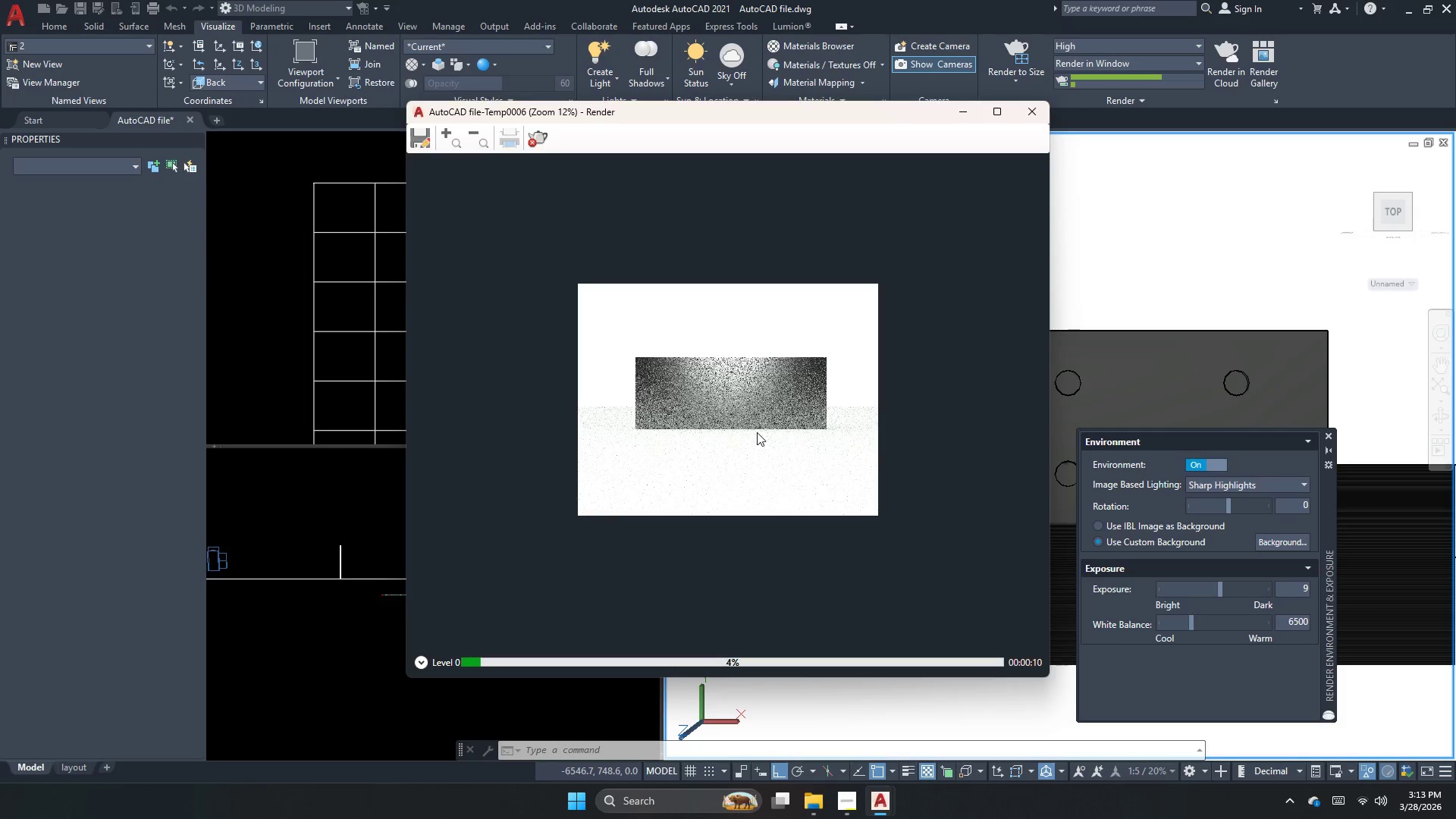 
left_click([811, 802])
 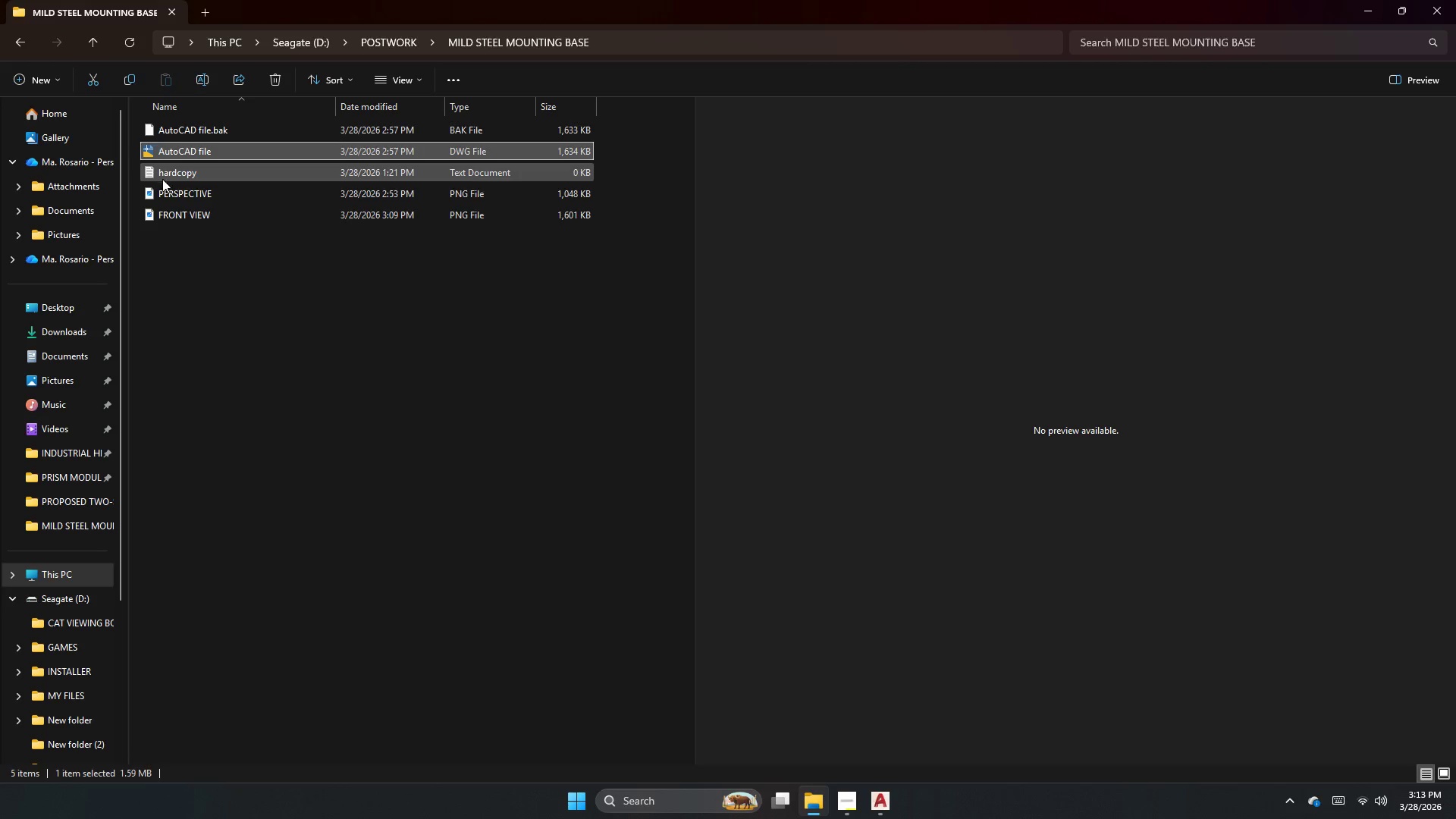 
left_click([158, 191])
 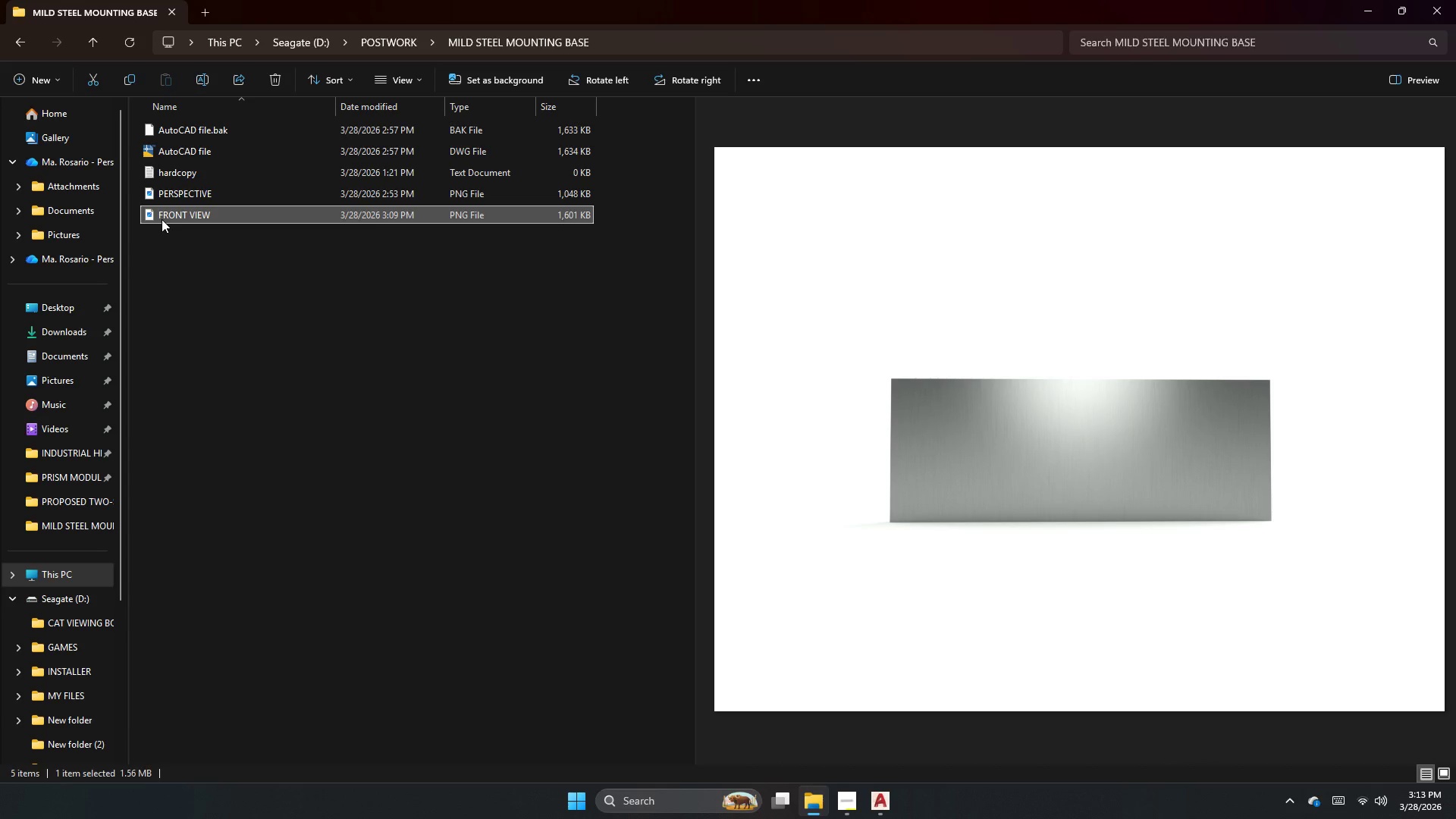 
left_click([184, 196])
 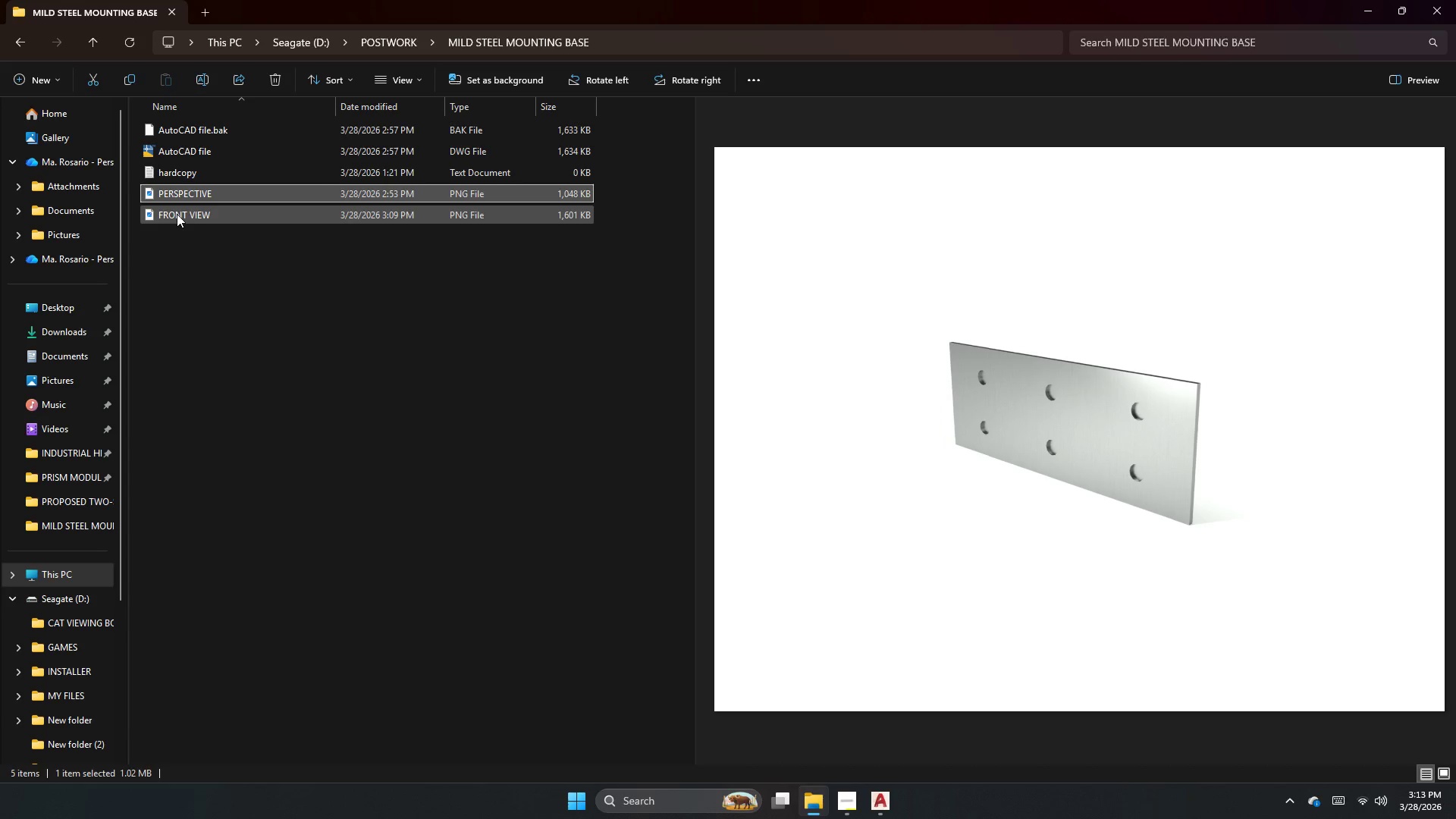 
left_click([176, 215])
 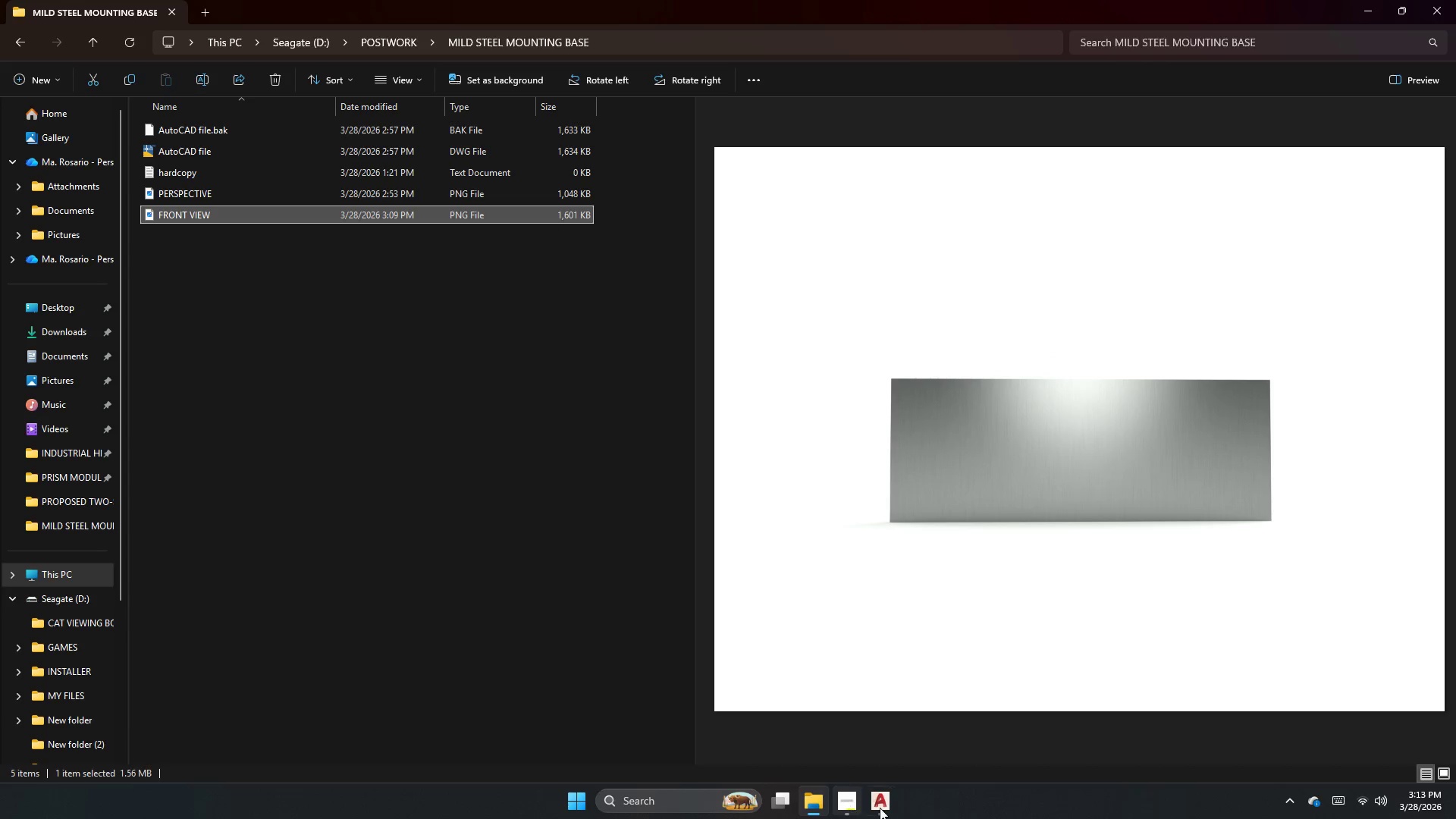 
left_click([945, 743])
 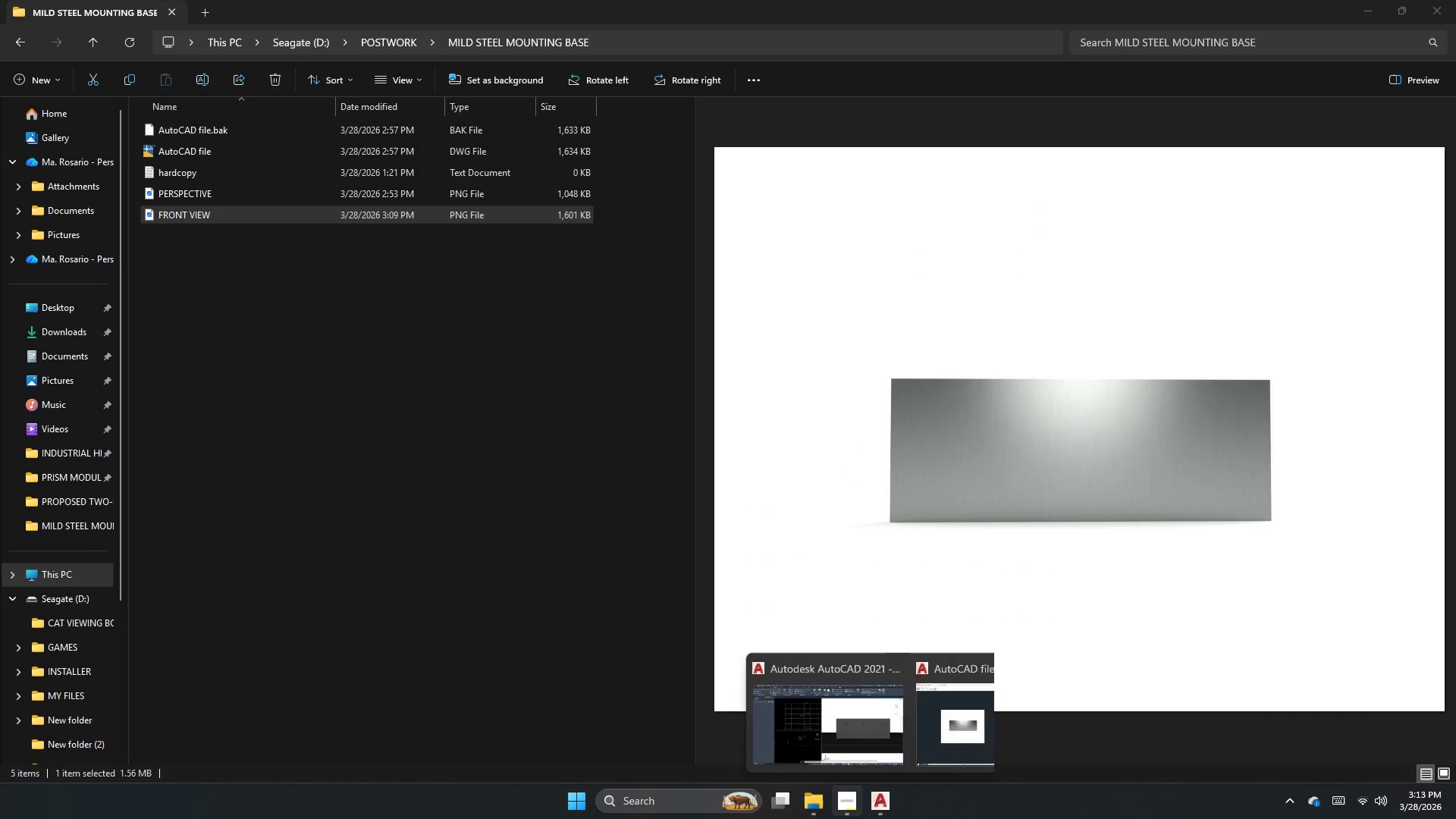 
left_click([874, 809])
 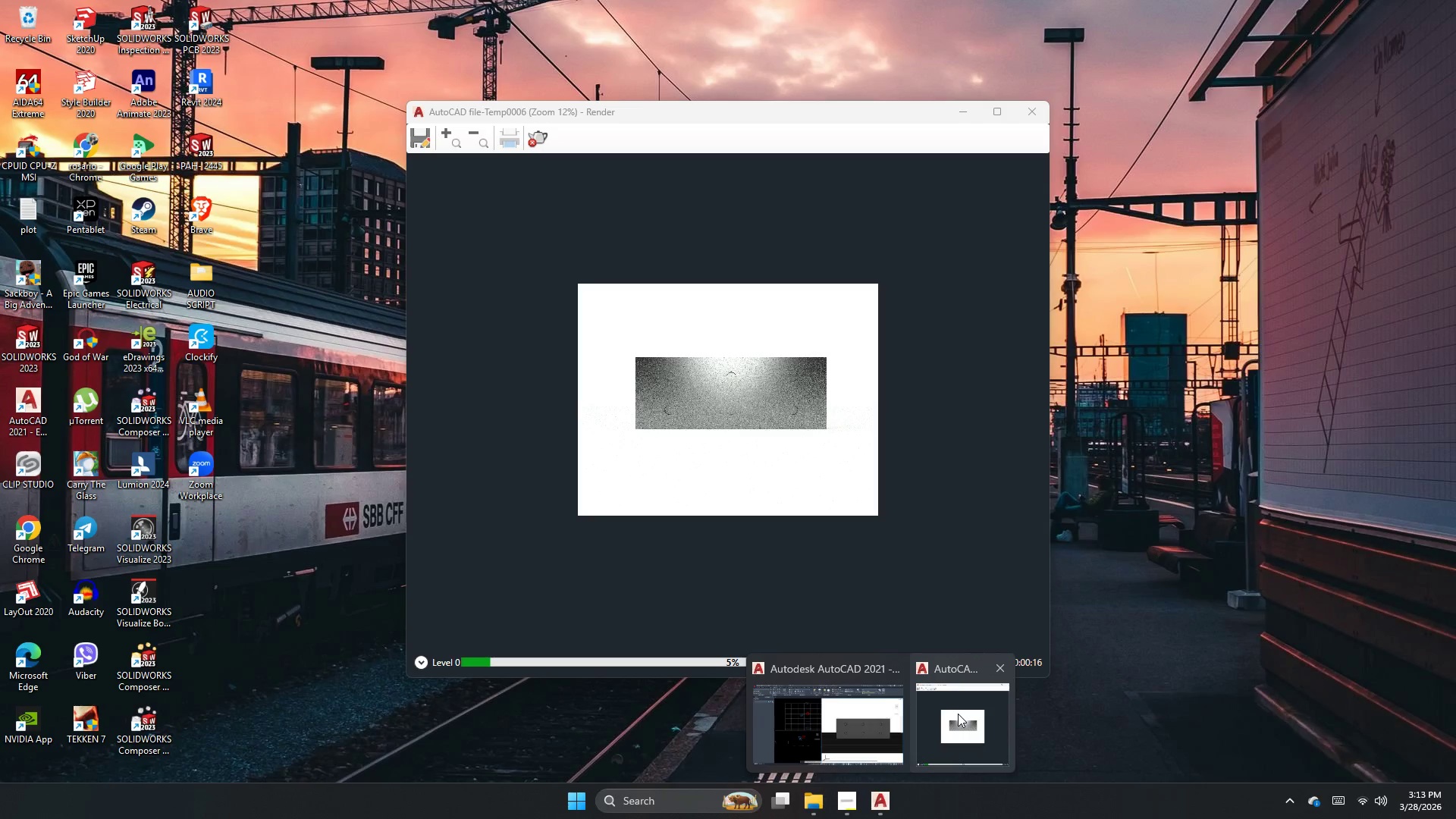 
left_click([958, 714])
 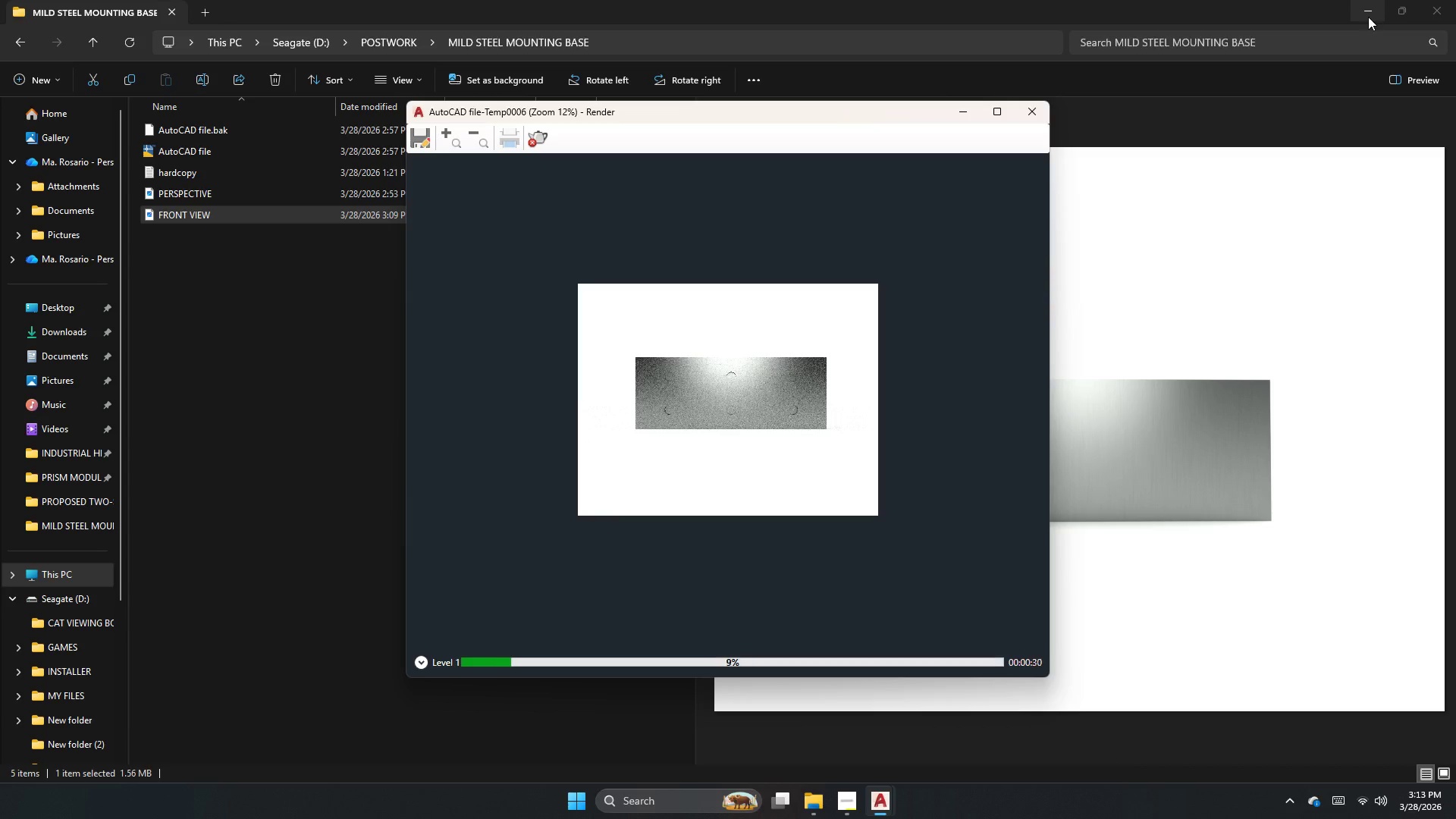 
left_click([802, 261])
 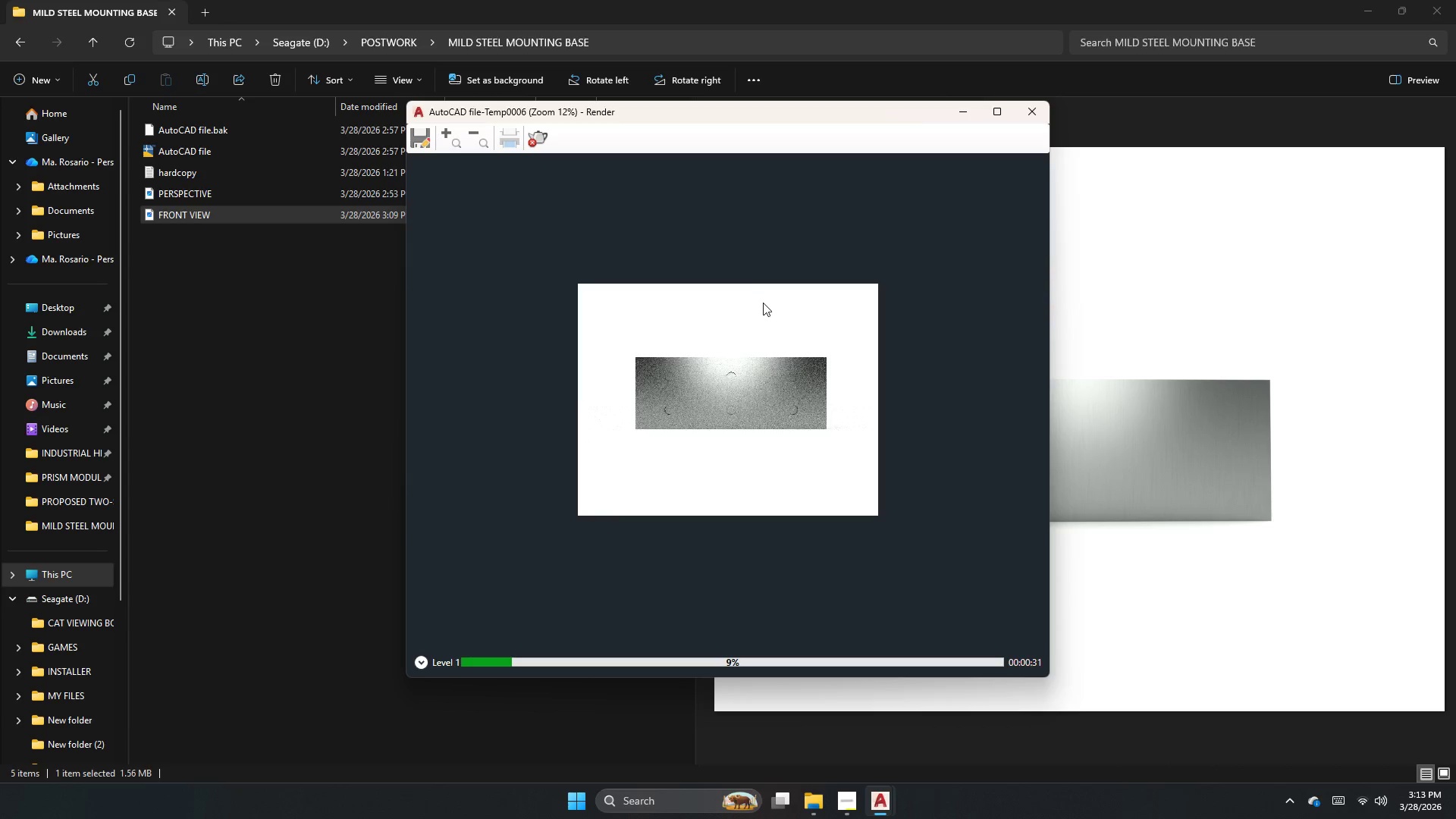 
scroll: coordinate [708, 371], scroll_direction: up, amount: 3.0
 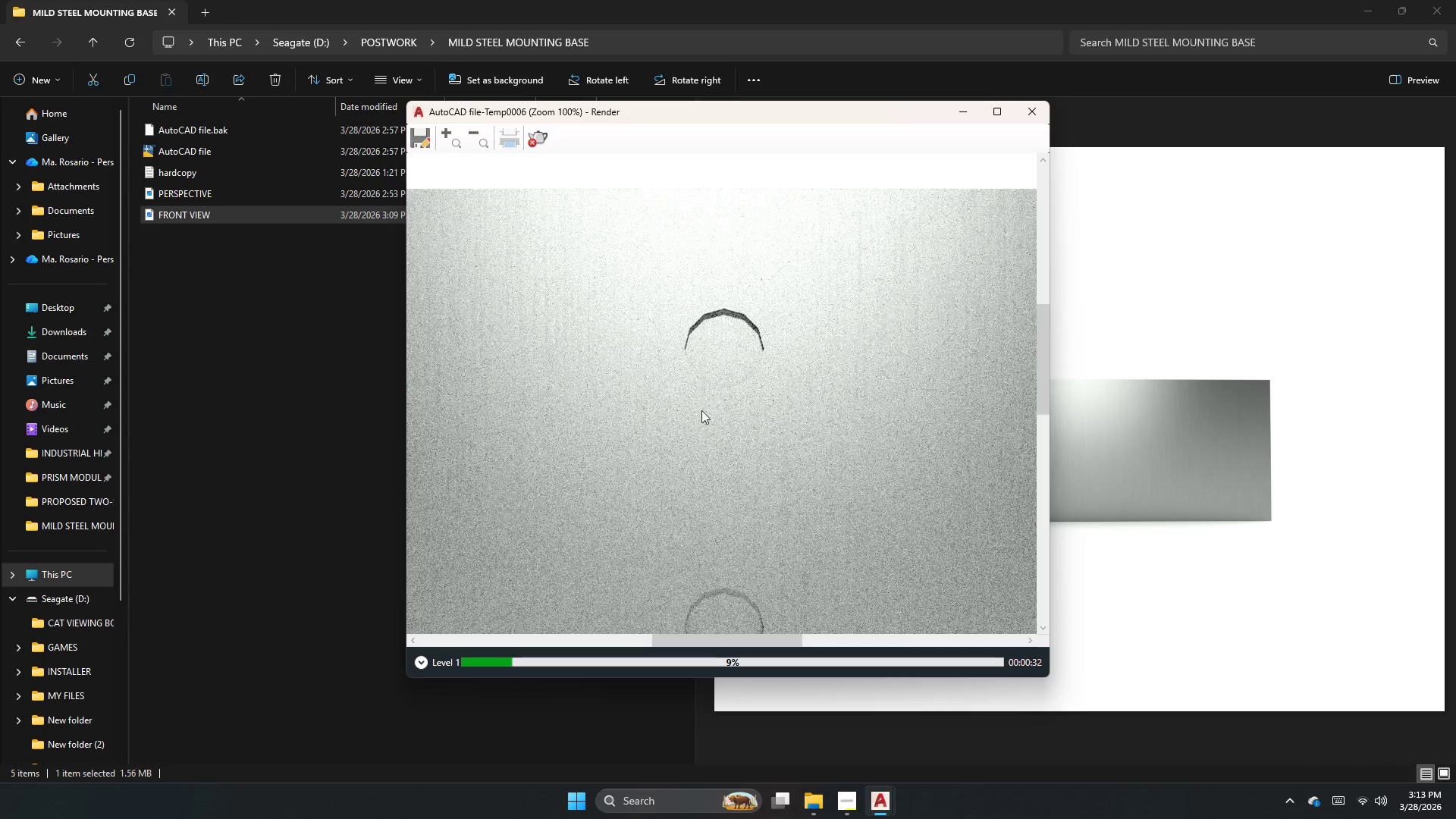 
scroll: coordinate [701, 425], scroll_direction: down, amount: 2.0
 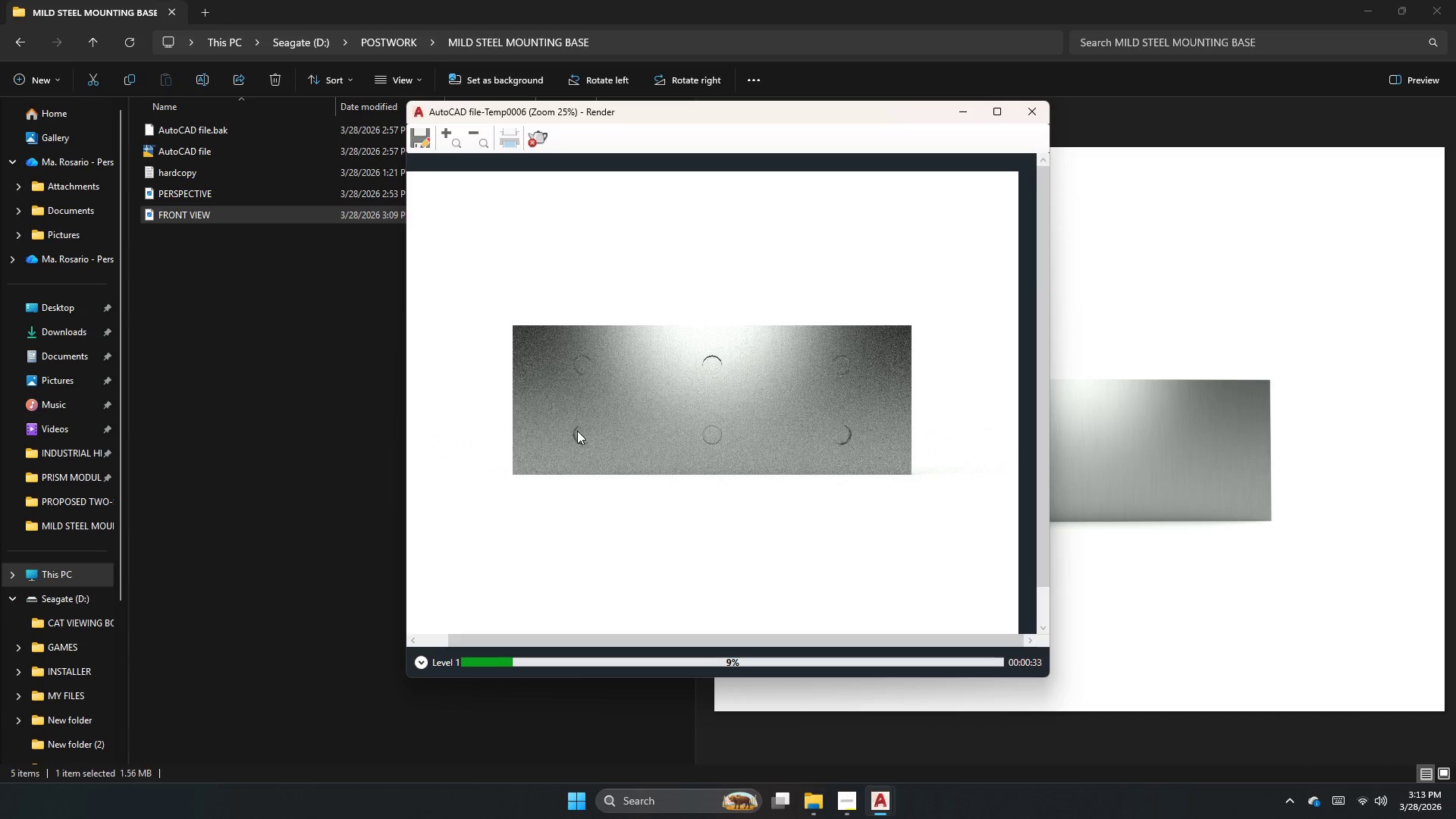 
scroll: coordinate [577, 431], scroll_direction: up, amount: 2.0
 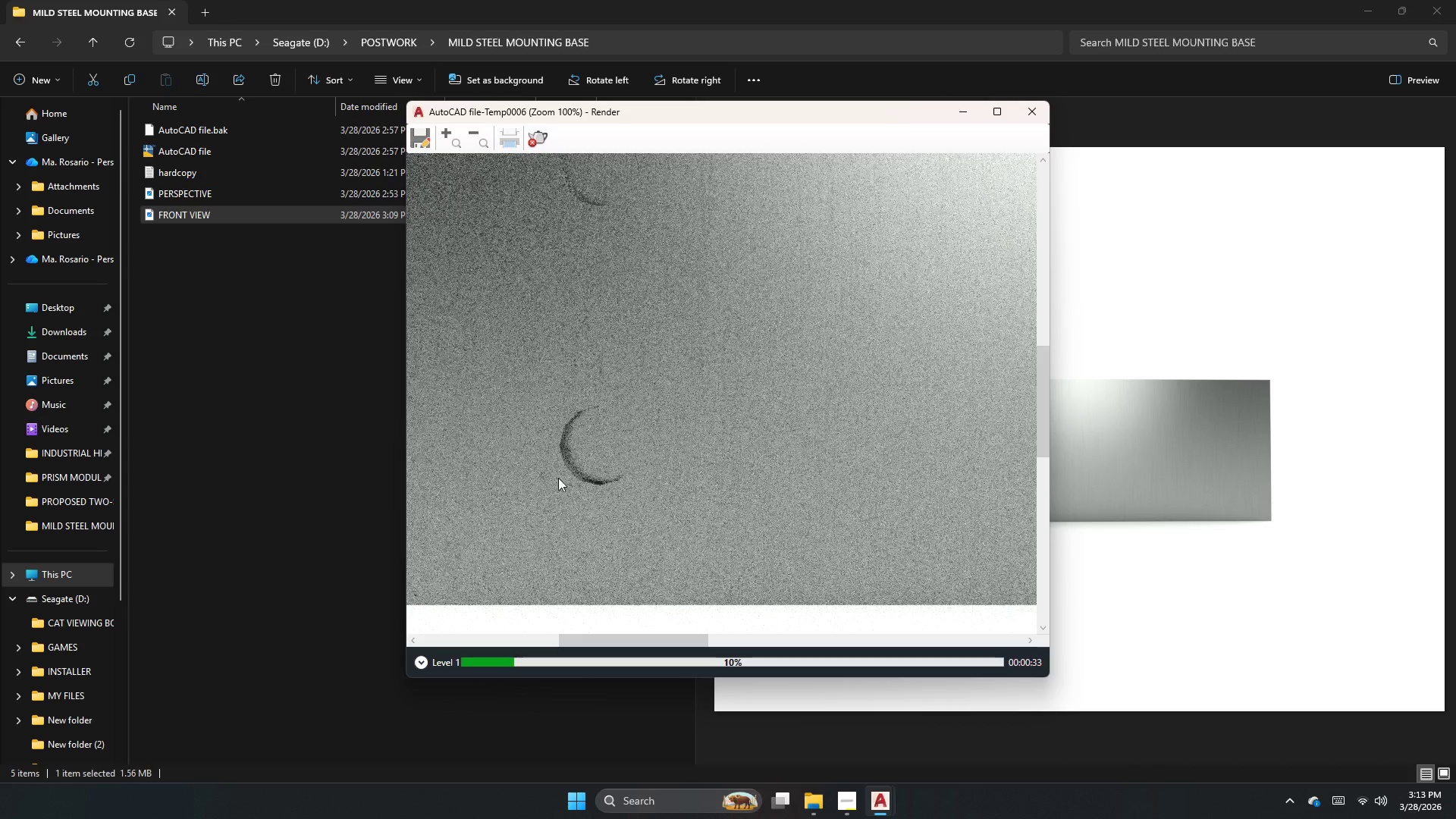 
scroll: coordinate [551, 486], scroll_direction: down, amount: 1.0
 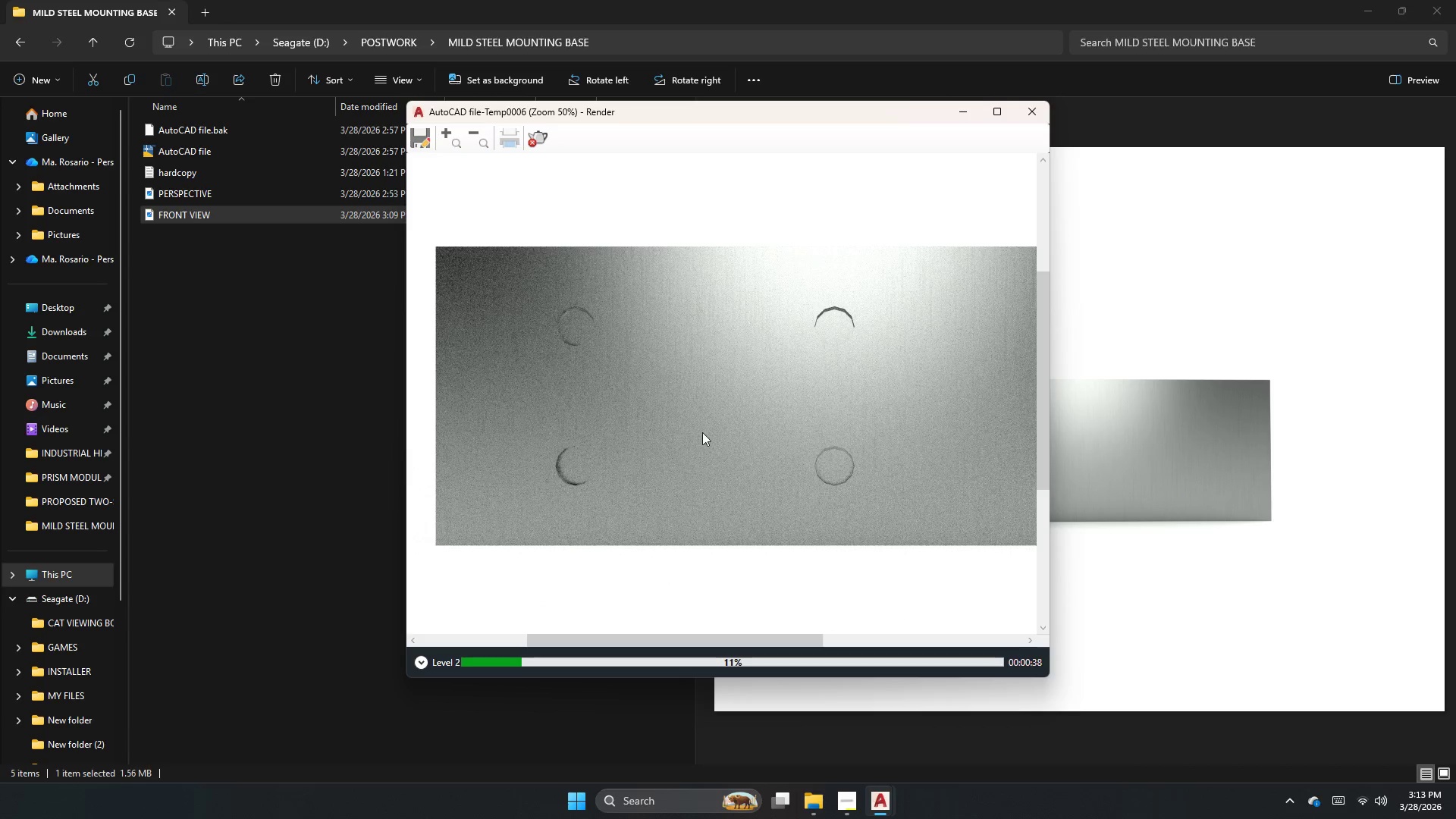 
wait(5.93)
 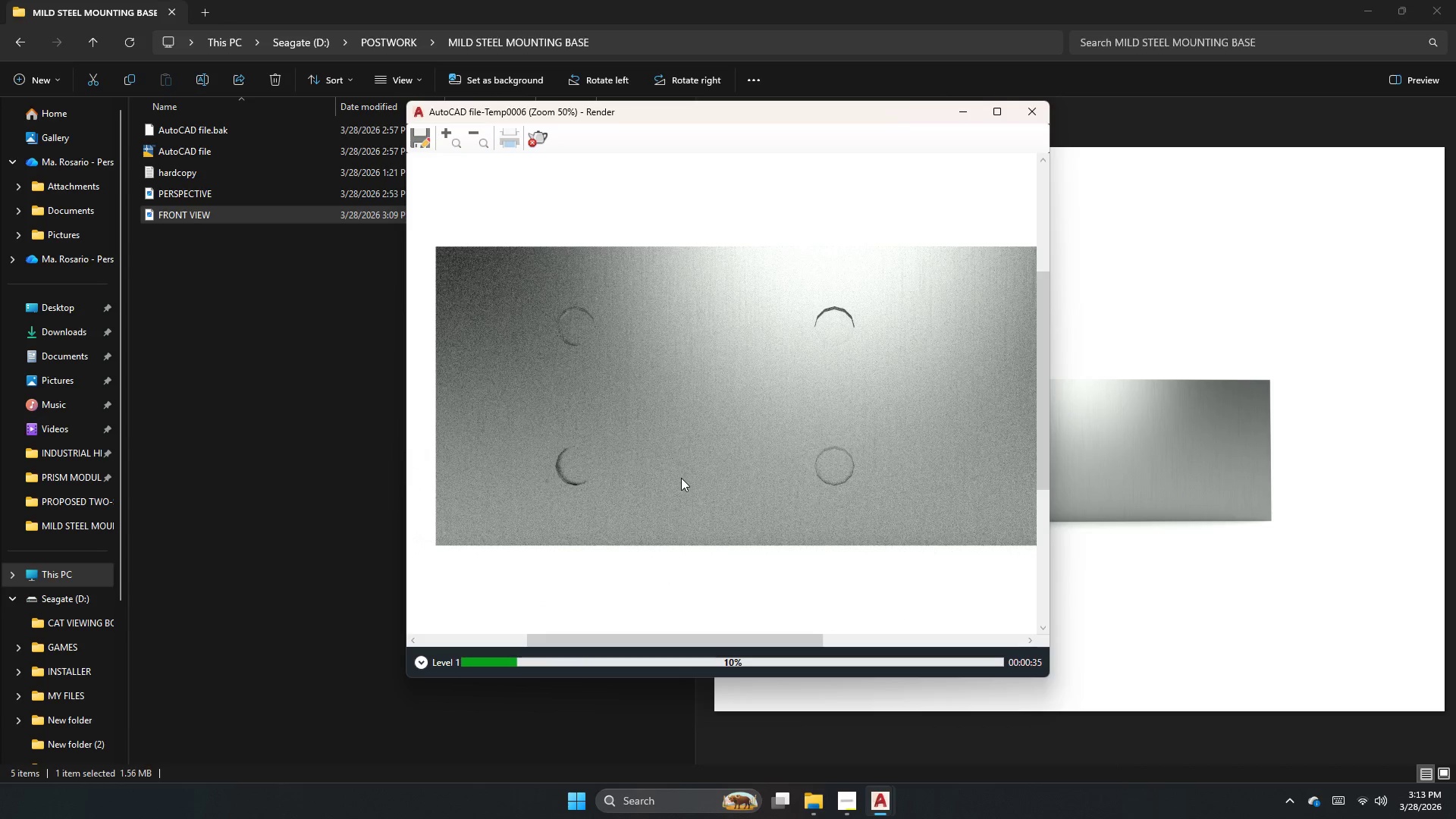 
left_click([535, 146])
 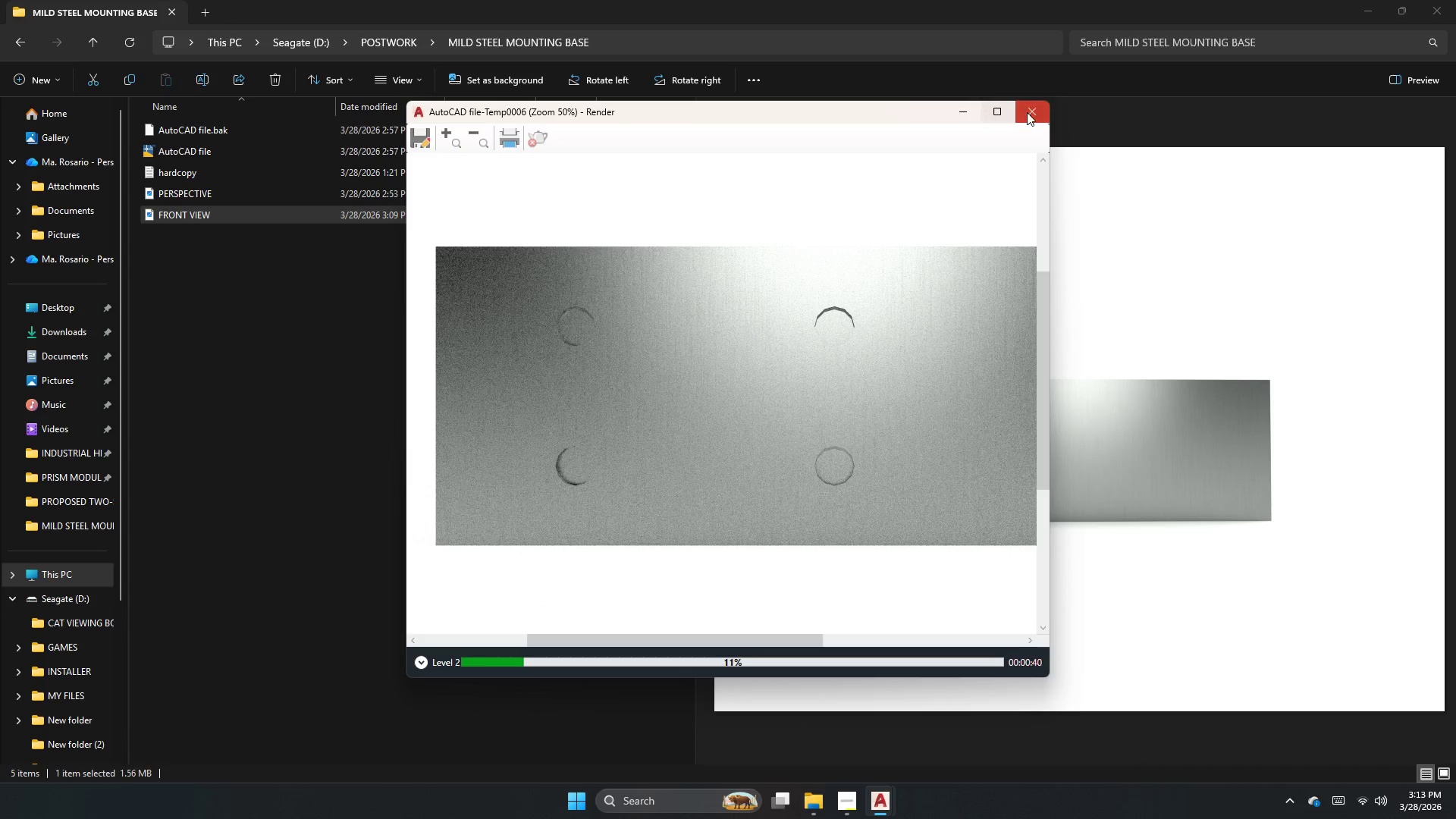 
left_click([1031, 114])
 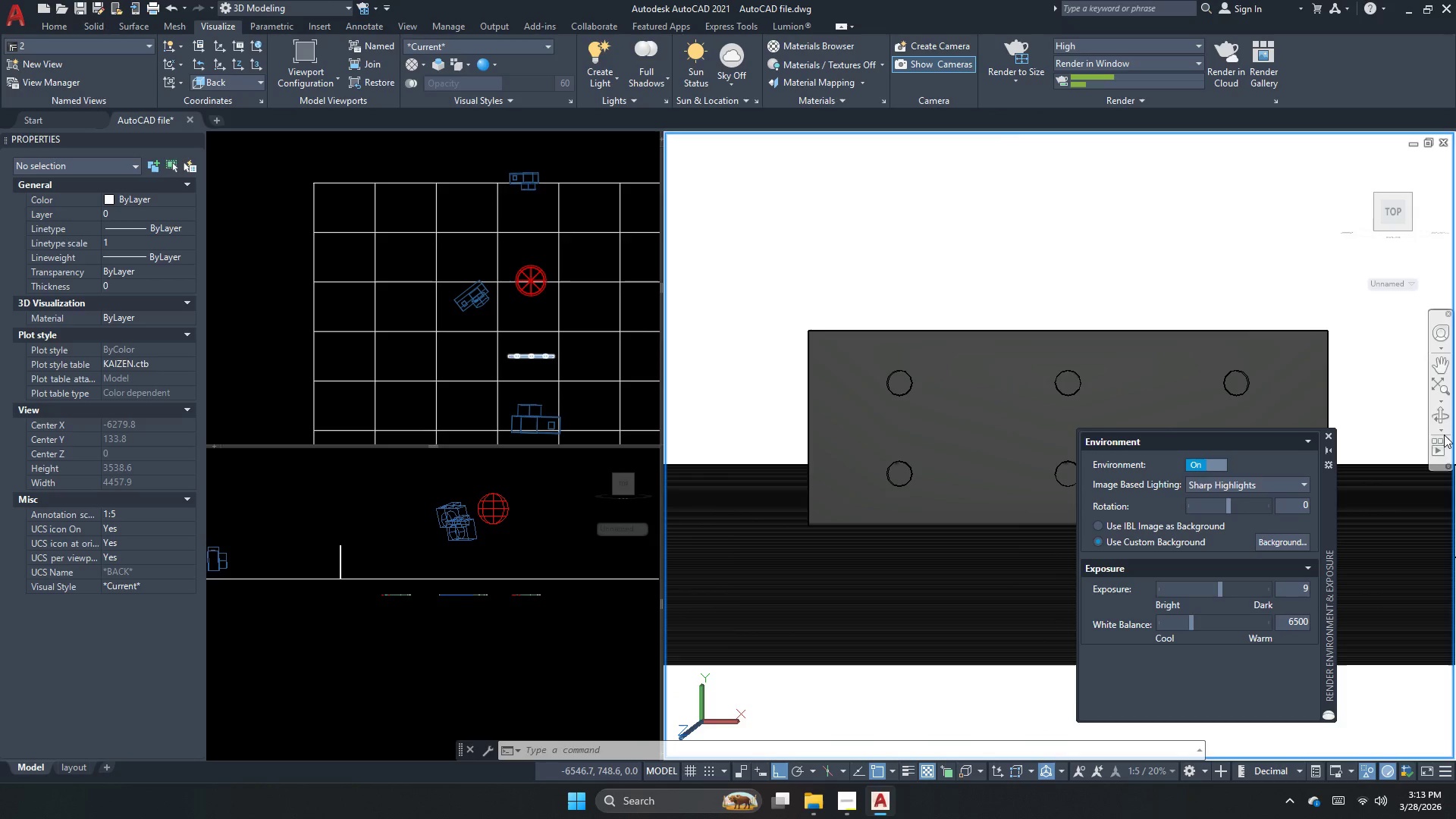 
left_click([1436, 419])
 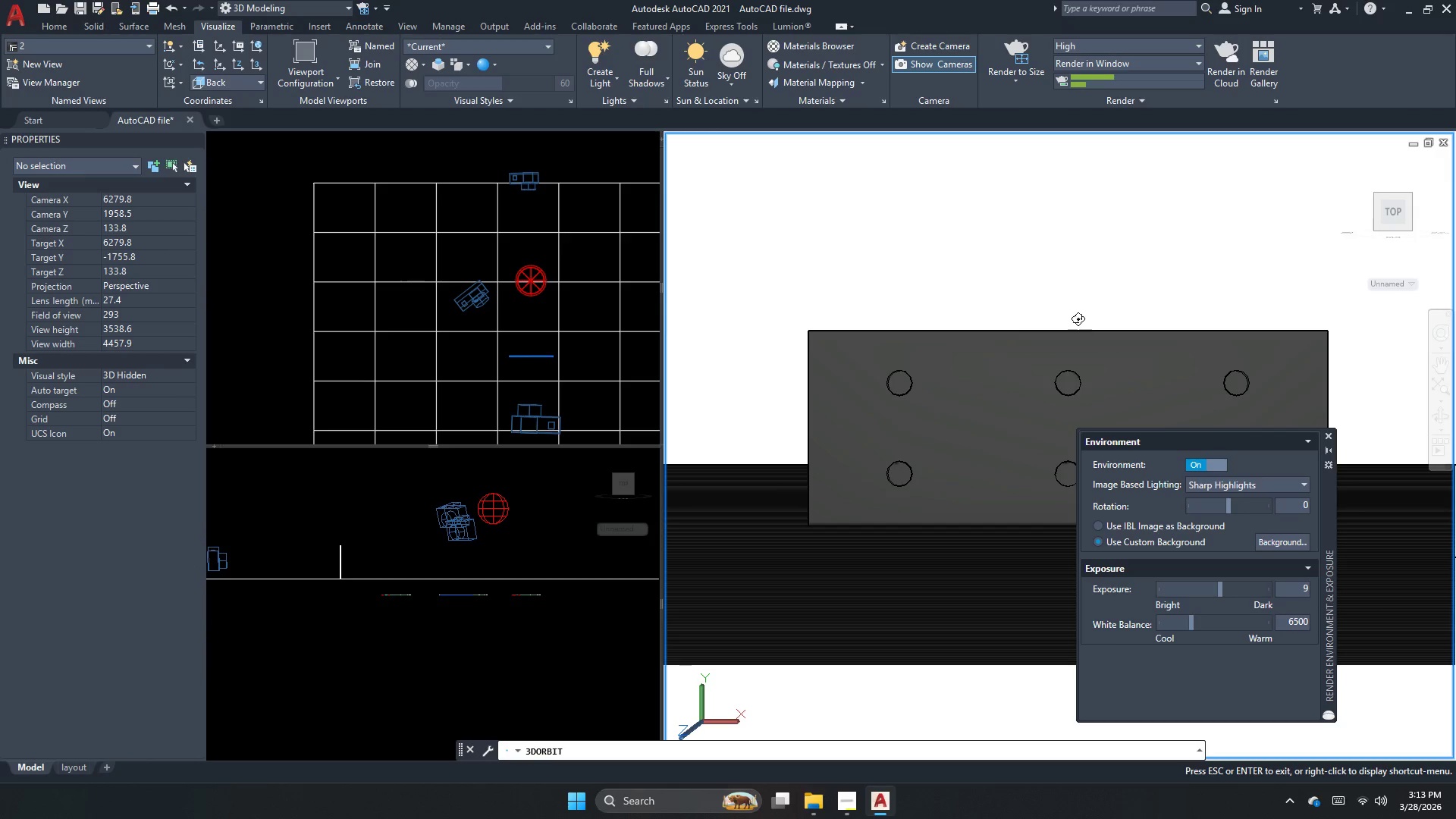 
left_click_drag(start_coordinate=[1065, 303], to_coordinate=[1062, 299])
 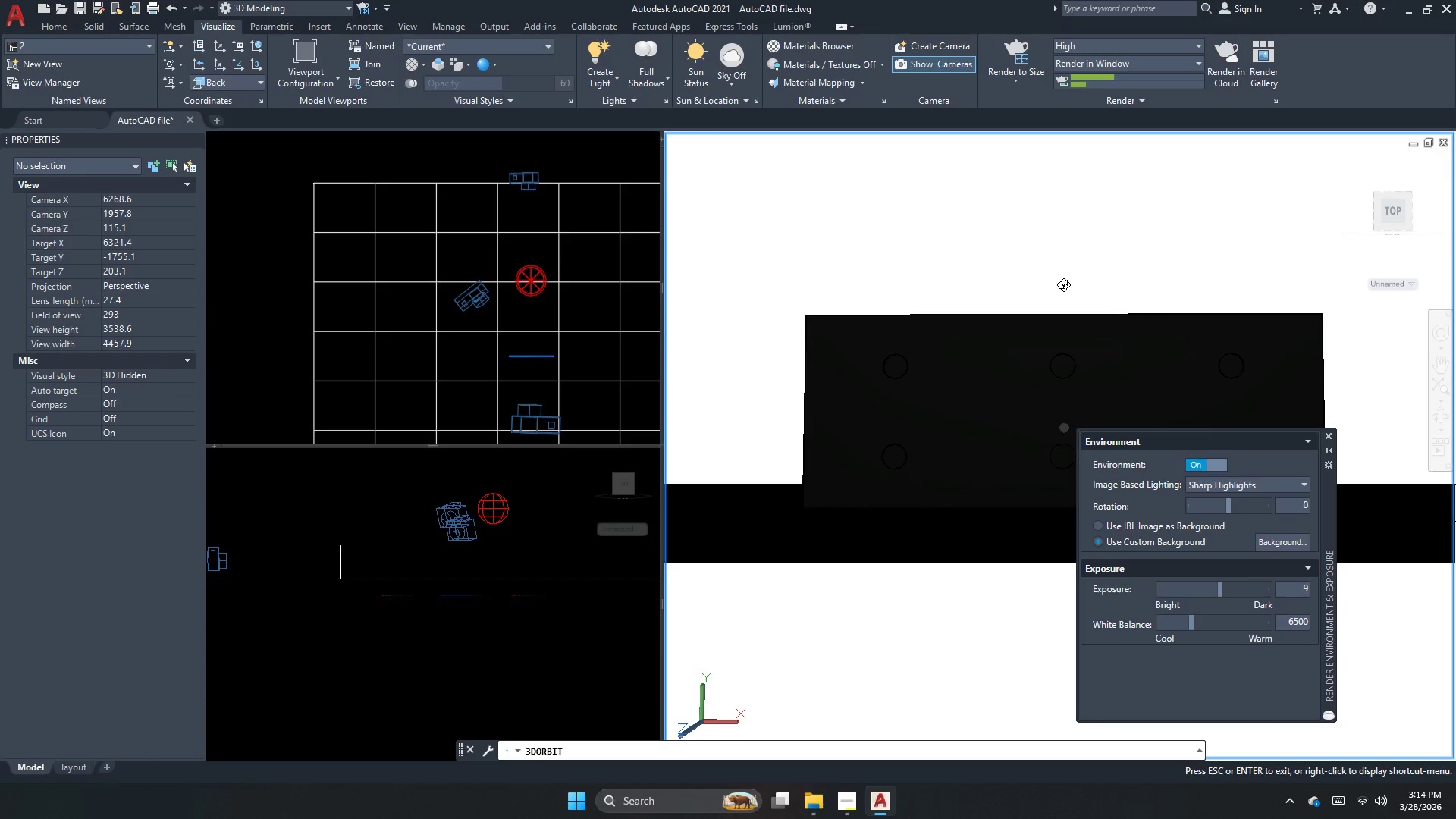 
left_click([1063, 288])
 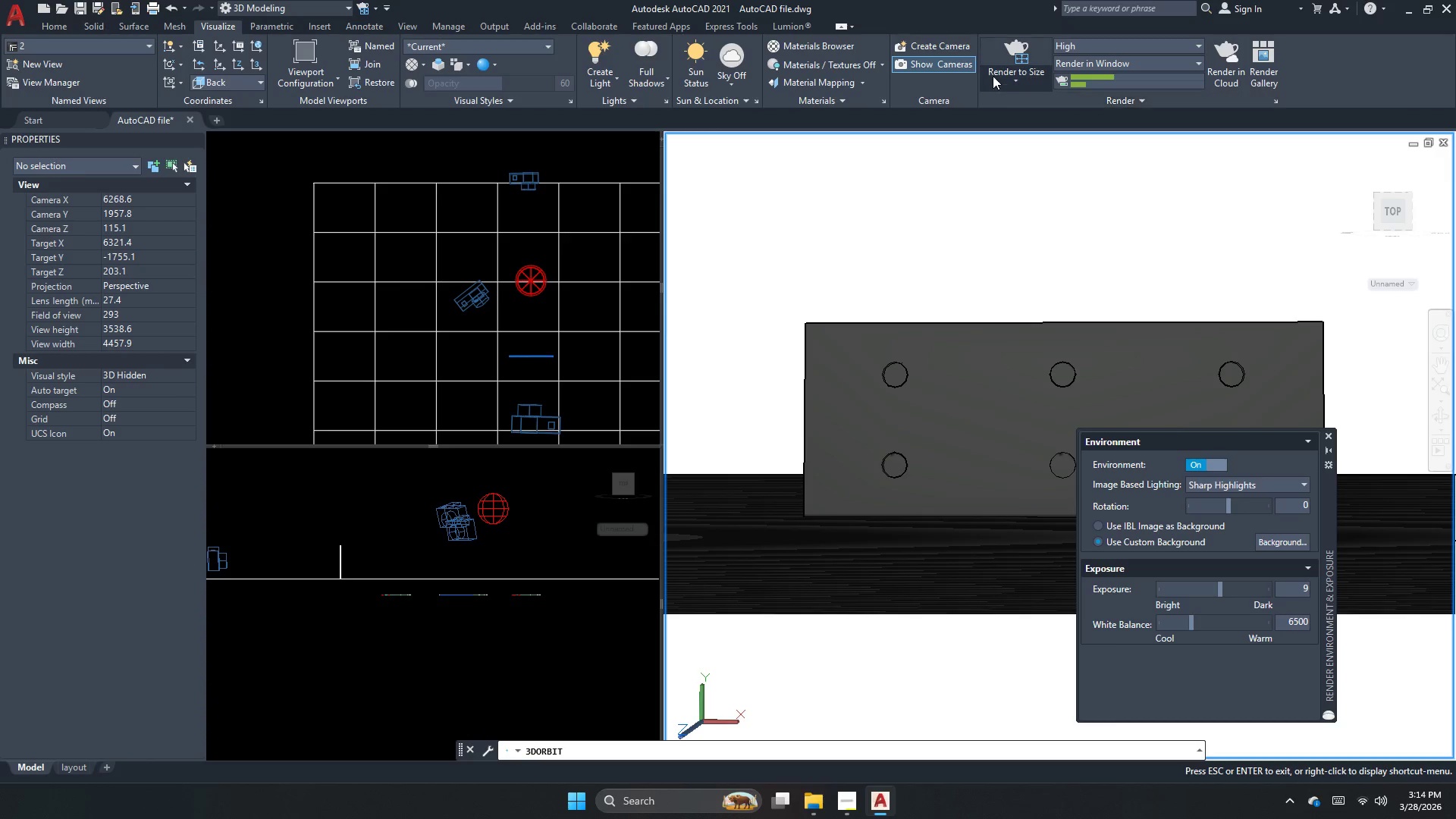 
left_click([997, 59])
 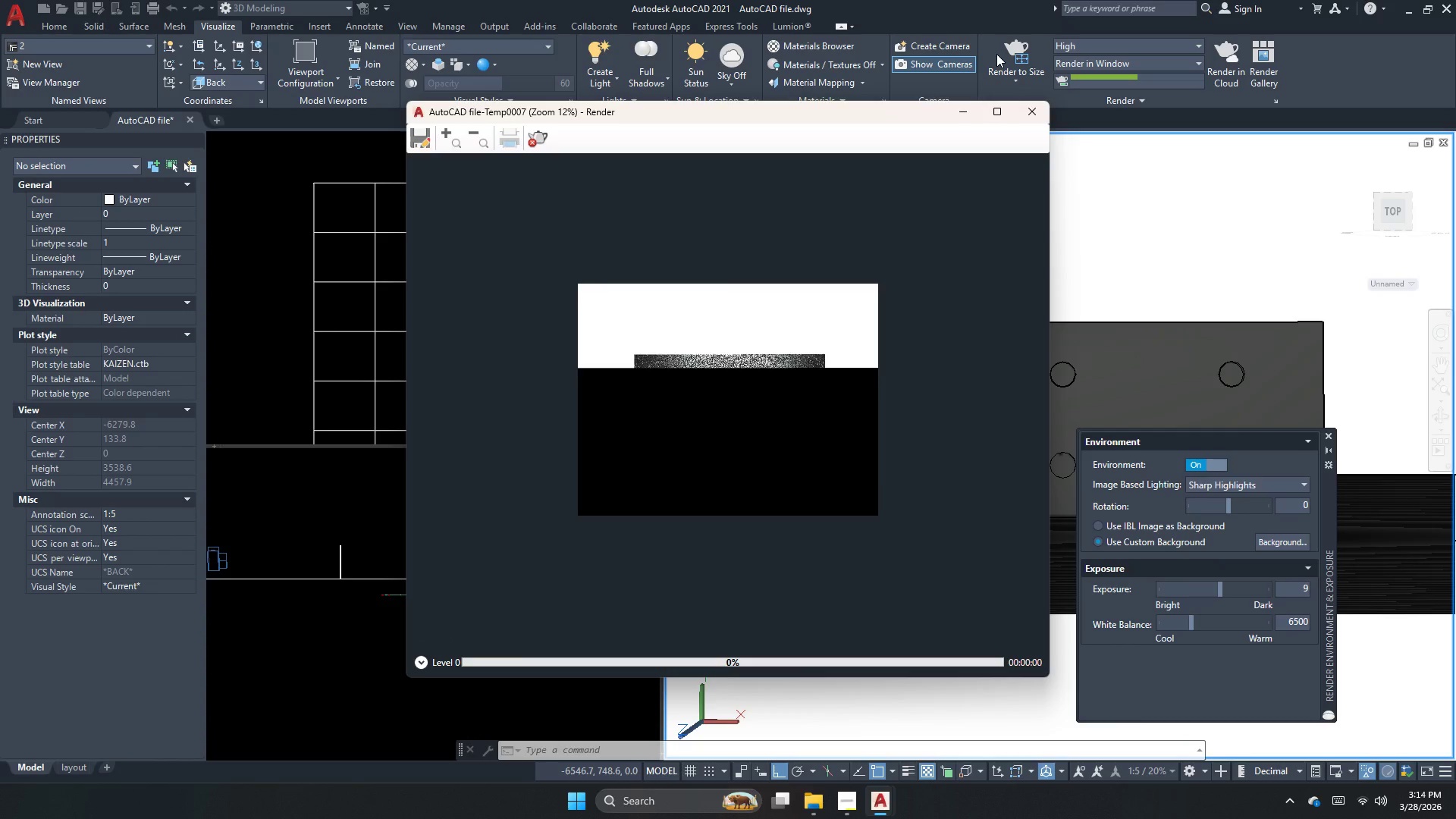 
scroll: coordinate [708, 394], scroll_direction: up, amount: 2.0
 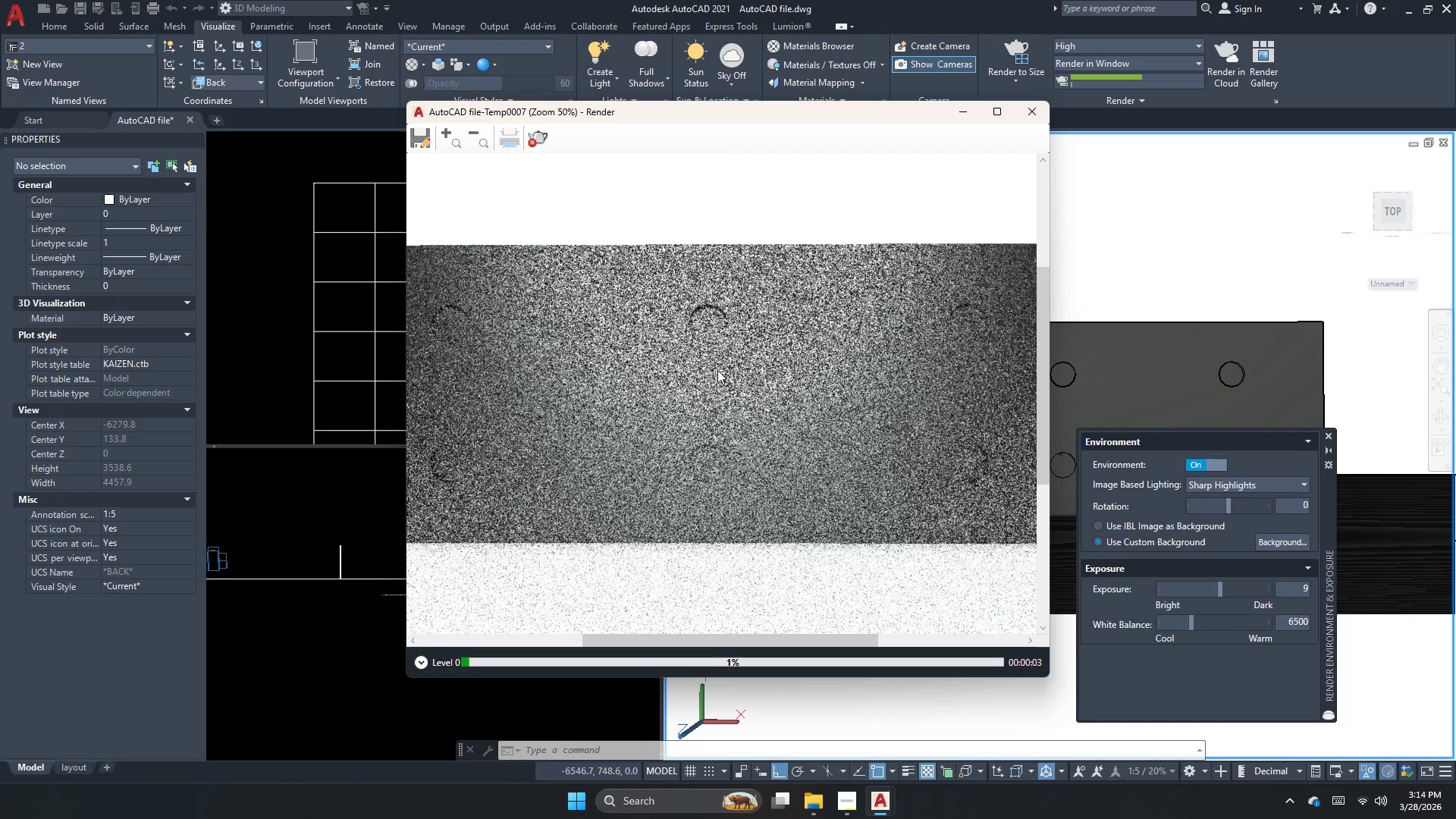 
scroll: coordinate [727, 357], scroll_direction: down, amount: 2.0
 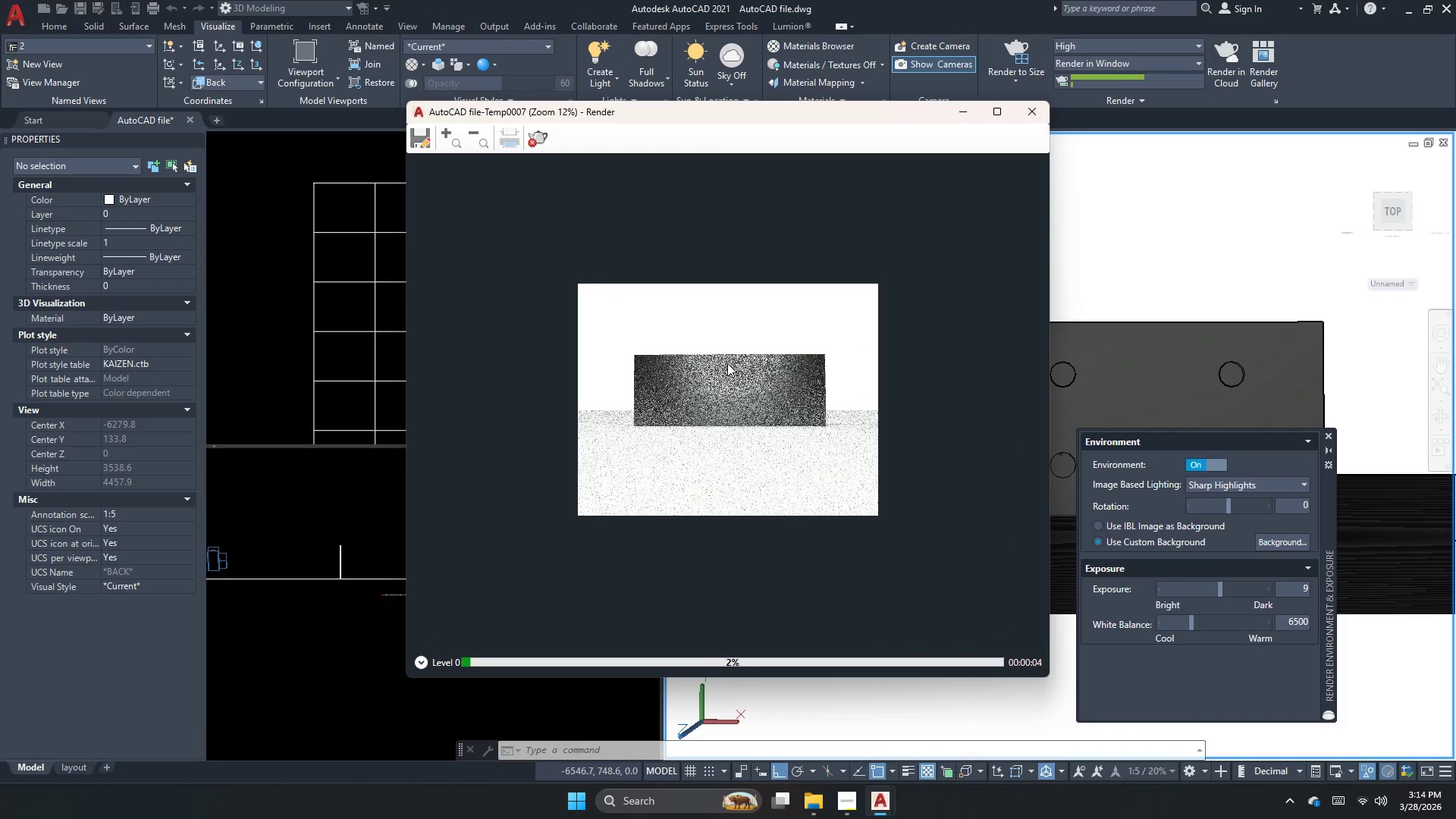 
scroll: coordinate [727, 363], scroll_direction: up, amount: 1.0
 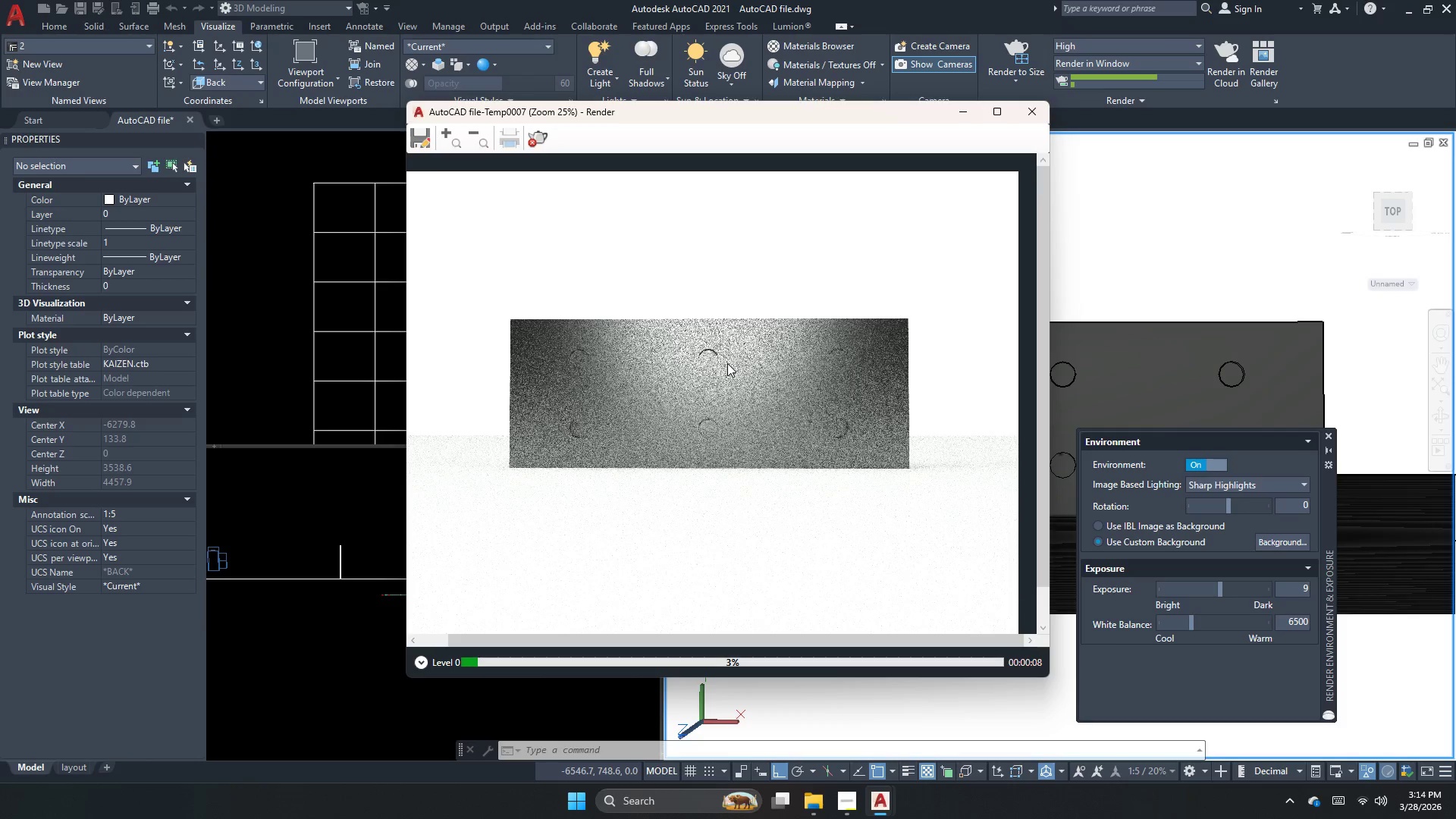 
scroll: coordinate [733, 388], scroll_direction: down, amount: 1.0
 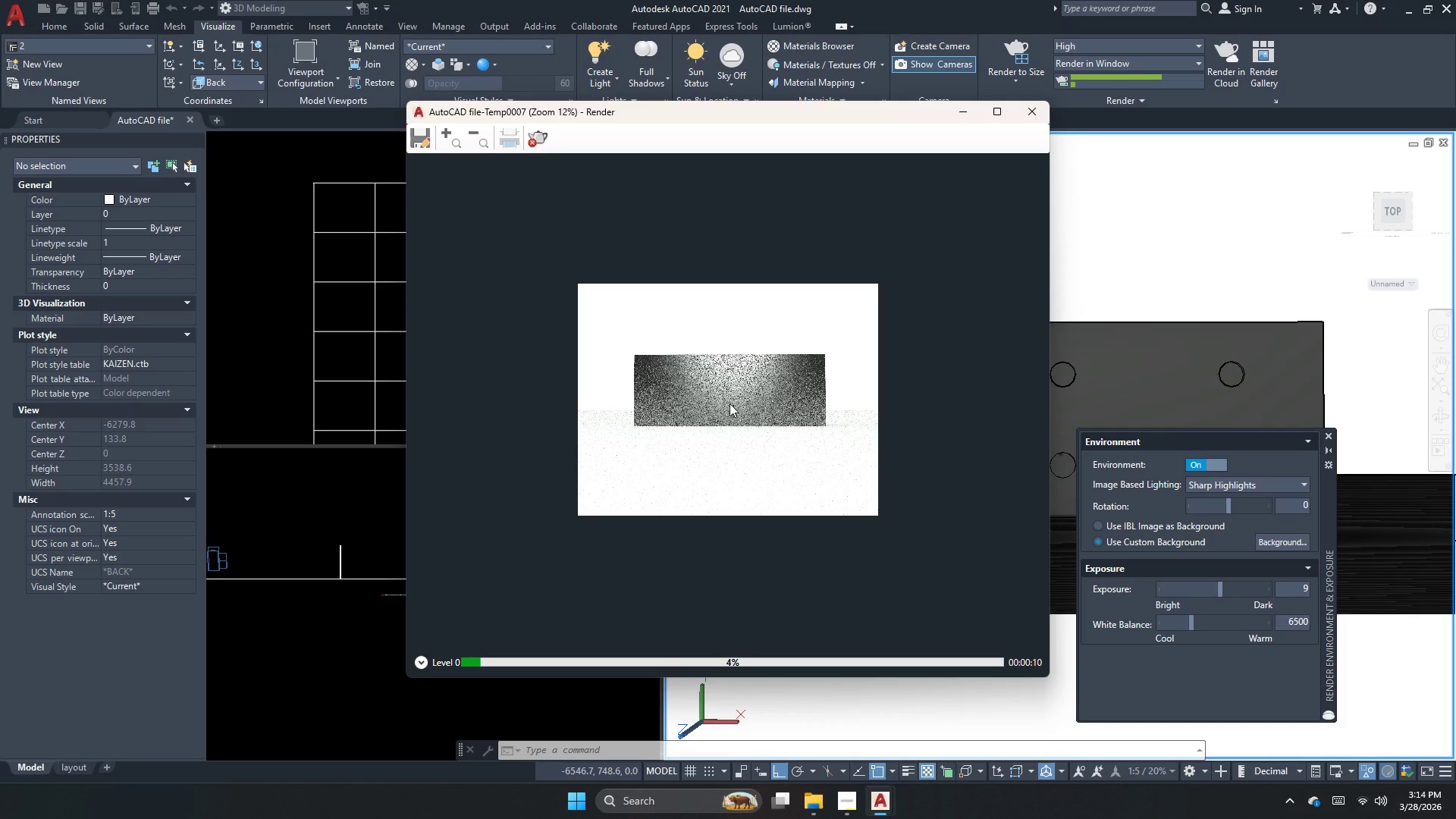 
scroll: coordinate [619, 388], scroll_direction: up, amount: 2.0
 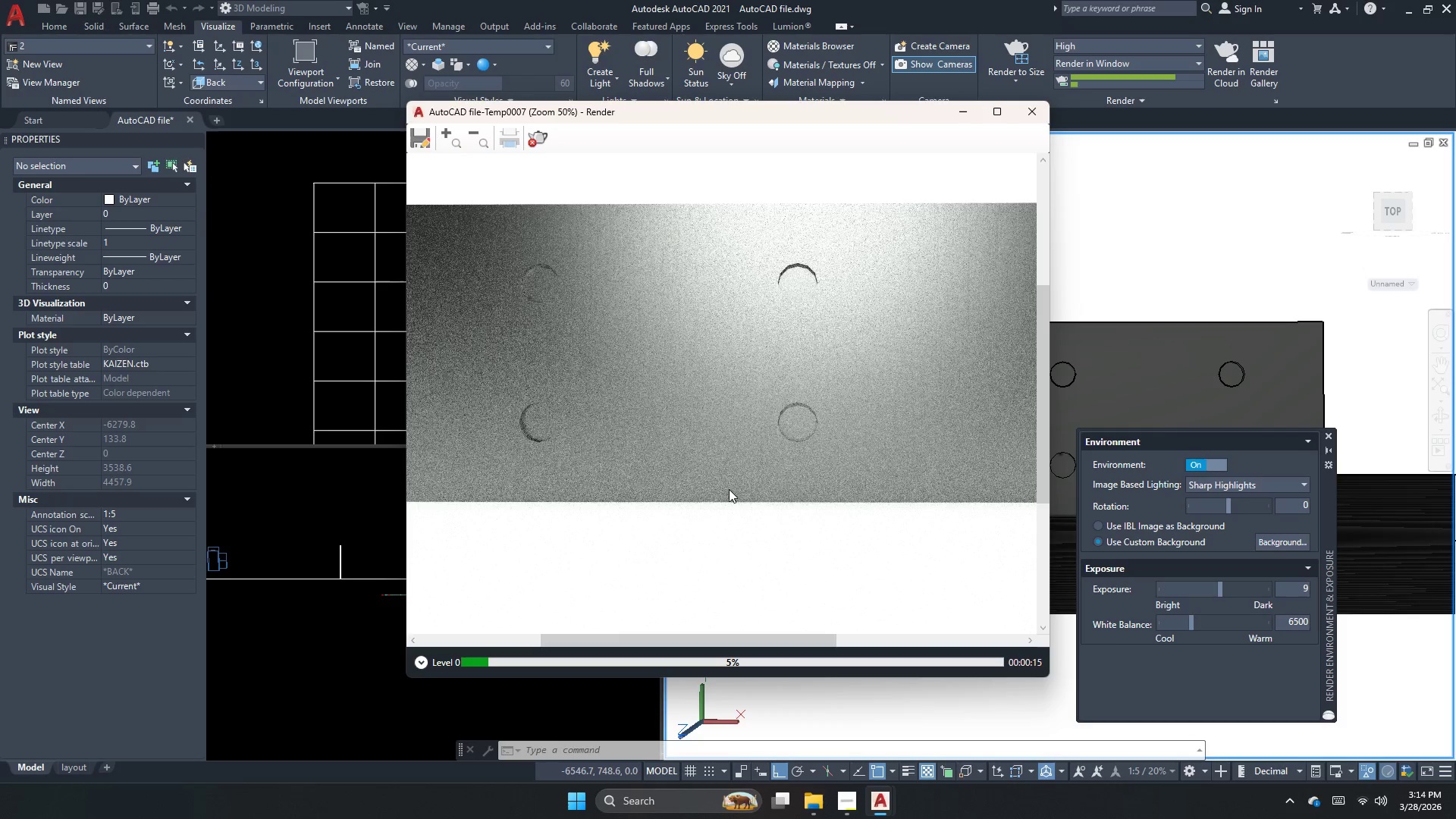 
wait(7.58)
 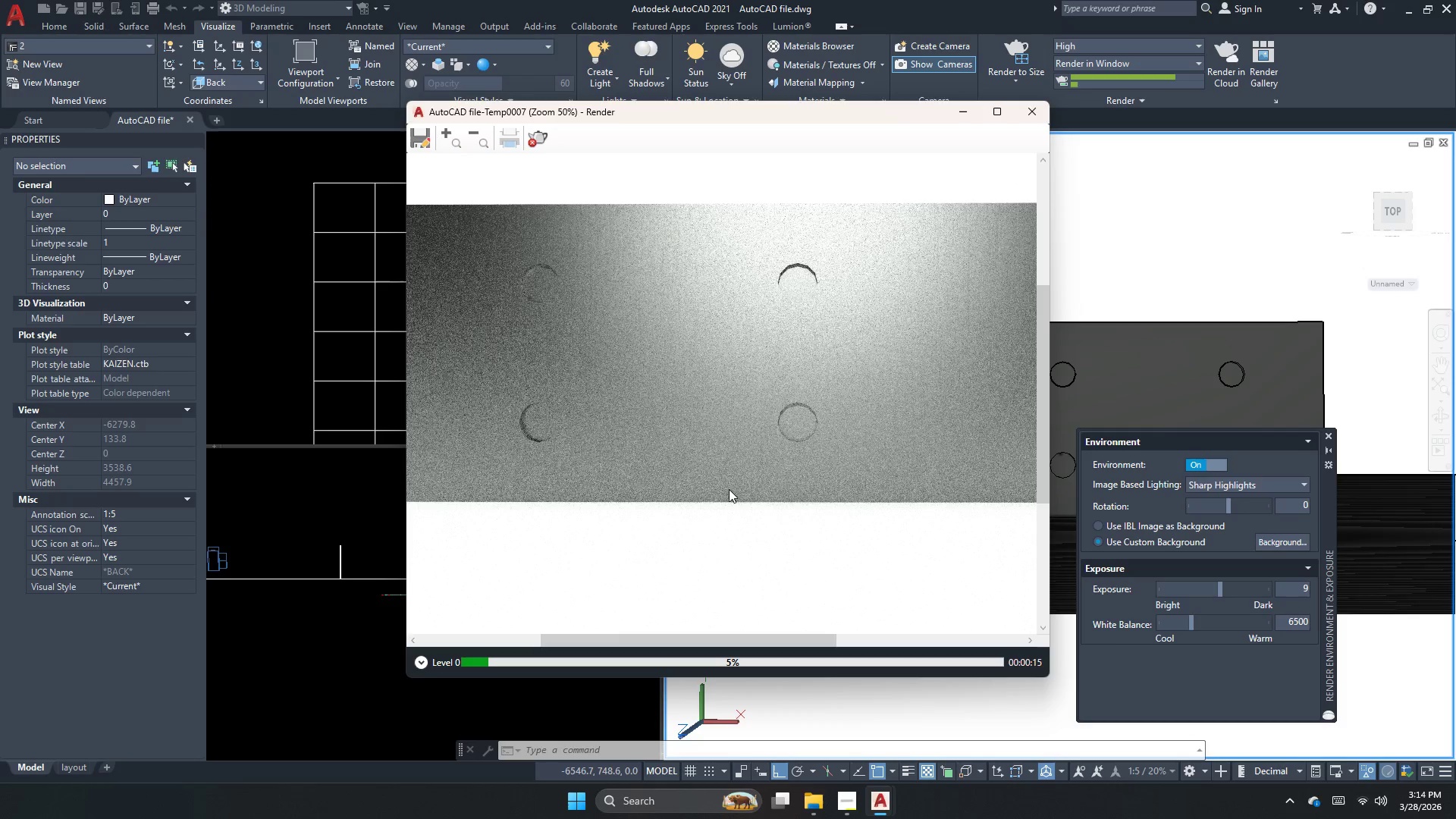 
scroll: coordinate [723, 487], scroll_direction: down, amount: 1.0
 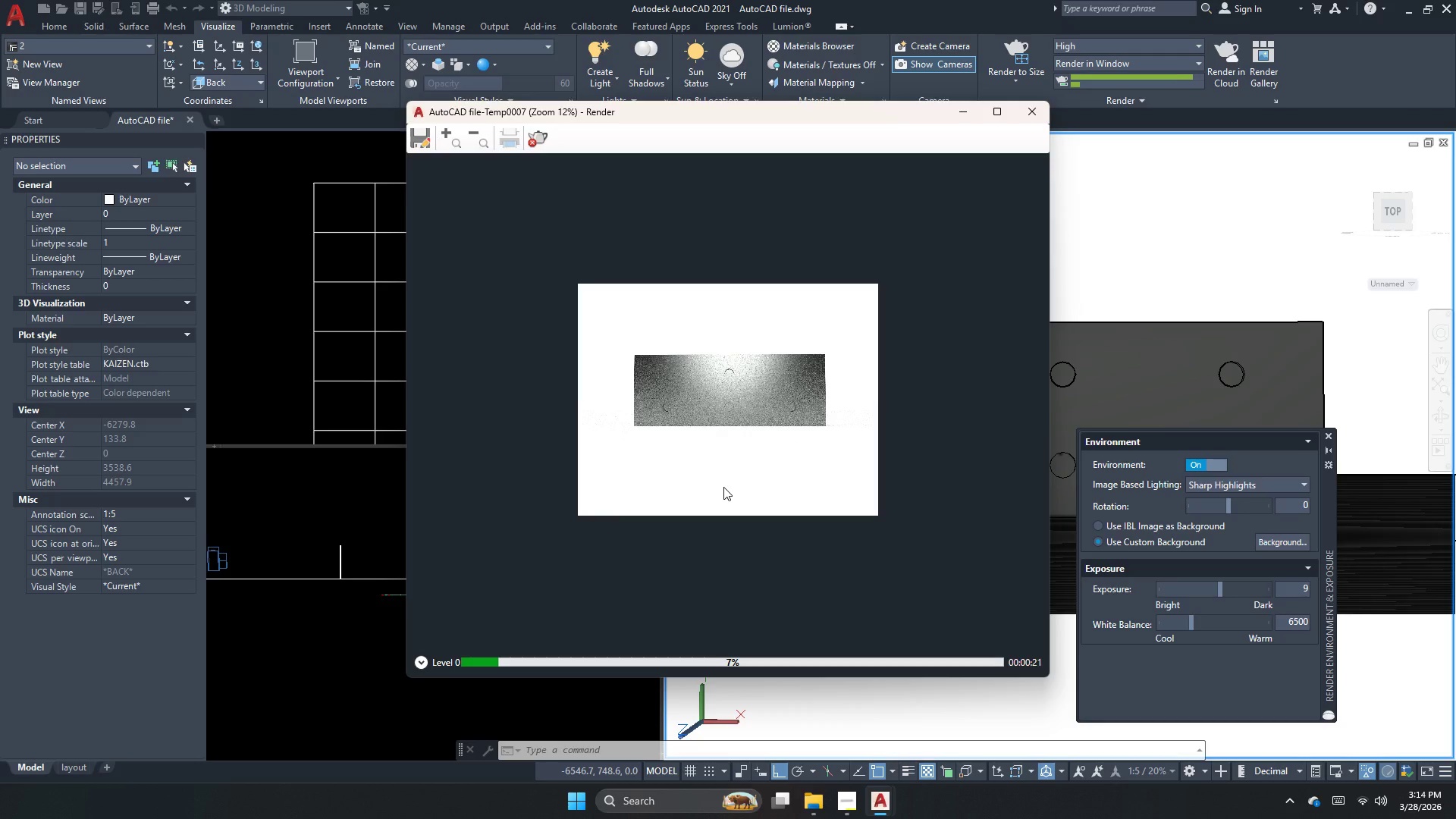 
scroll: coordinate [714, 366], scroll_direction: up, amount: 3.0
 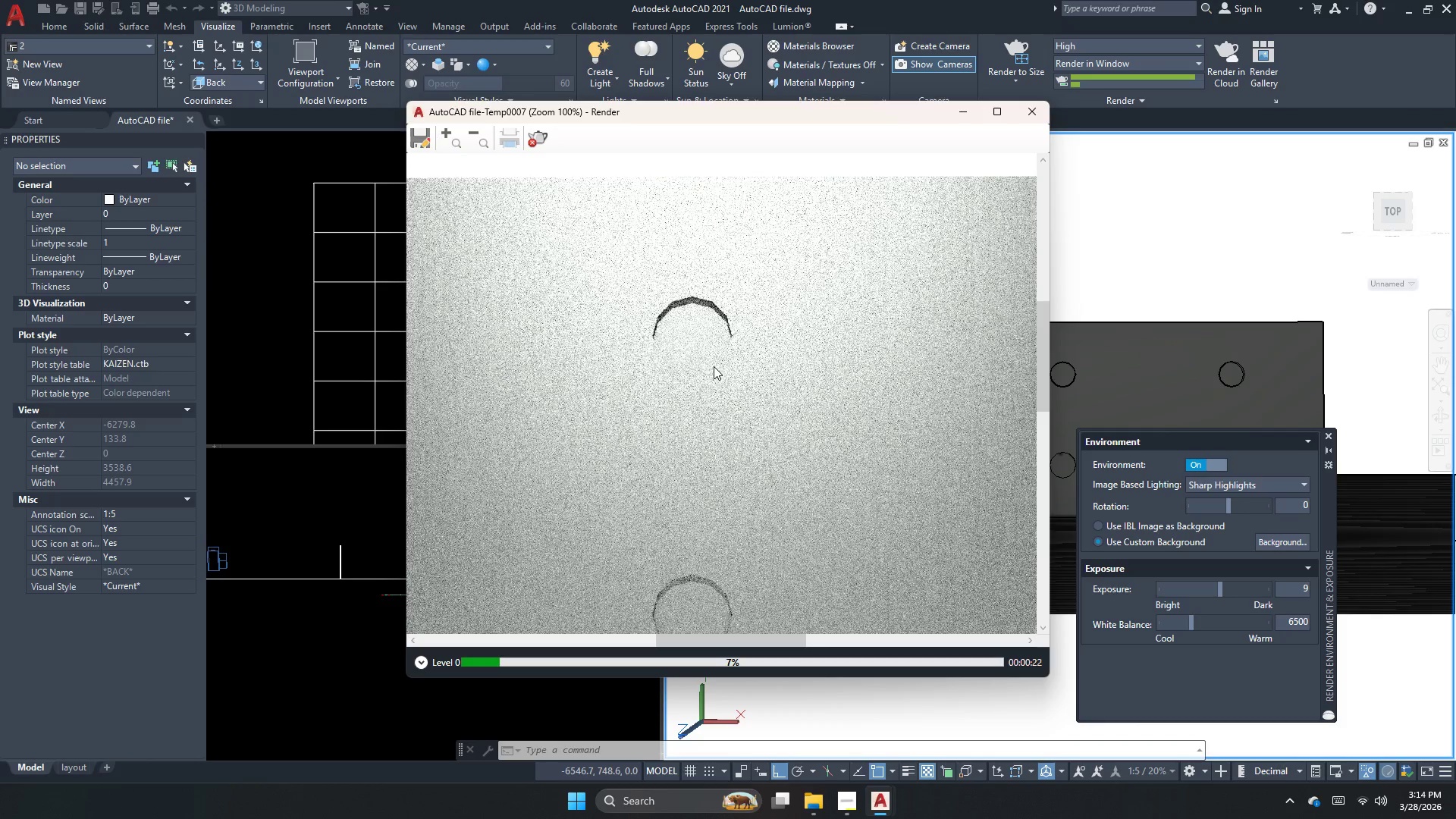 
scroll: coordinate [714, 366], scroll_direction: down, amount: 1.0
 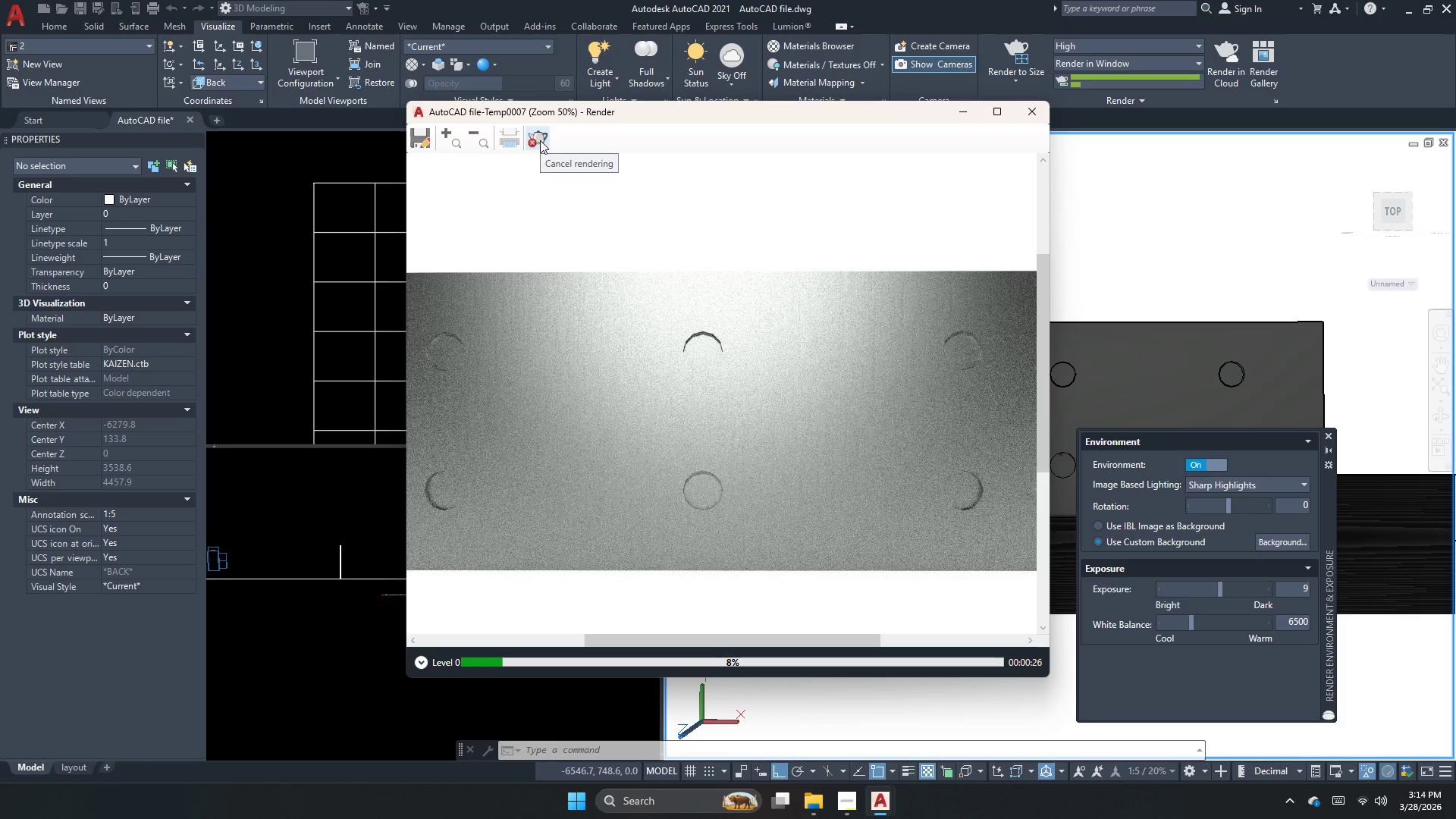 
left_click([540, 140])
 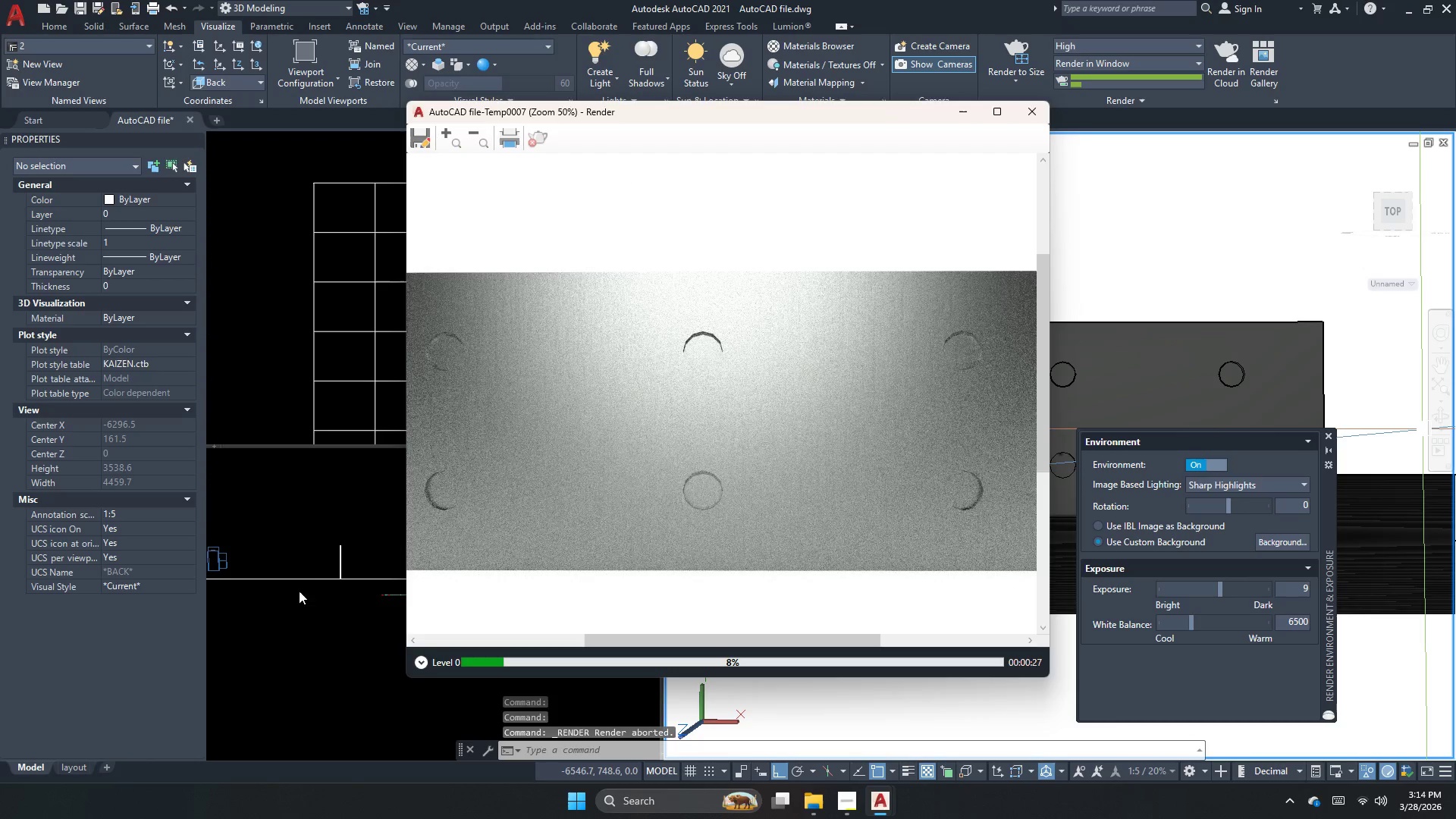 
left_click([337, 557])
 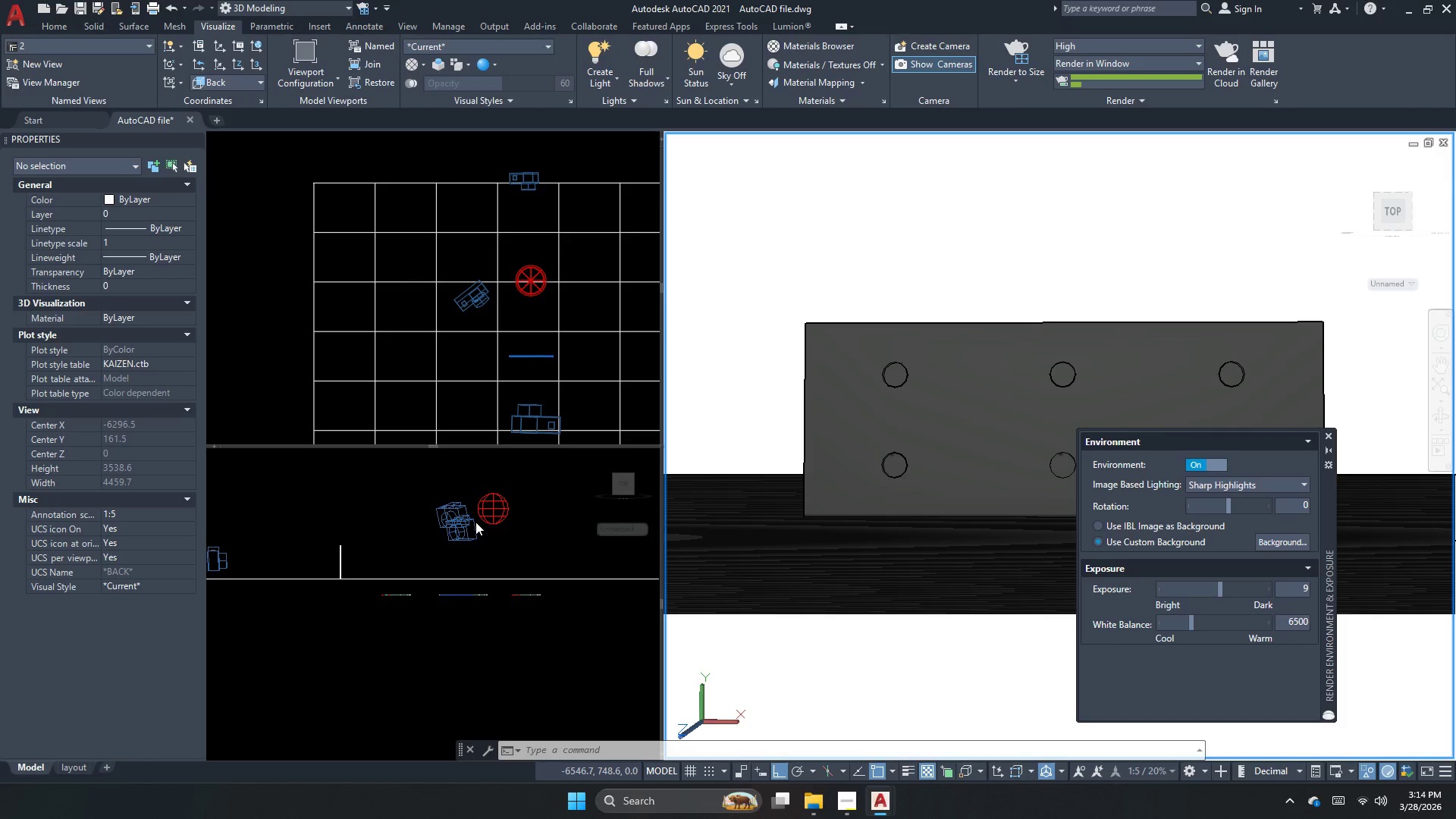 
left_click_drag(start_coordinate=[482, 544], to_coordinate=[482, 548])
 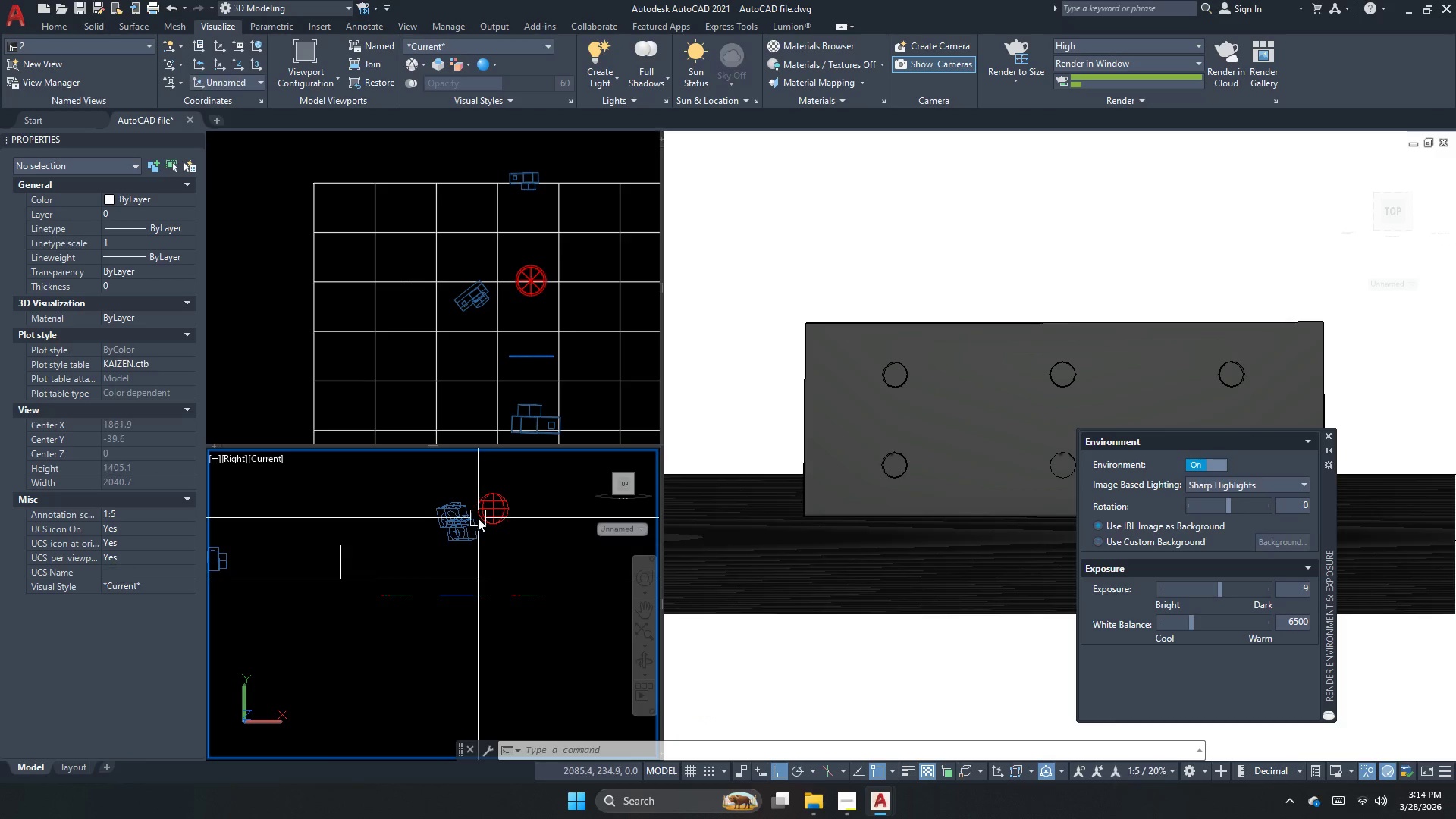 
left_click([490, 506])
 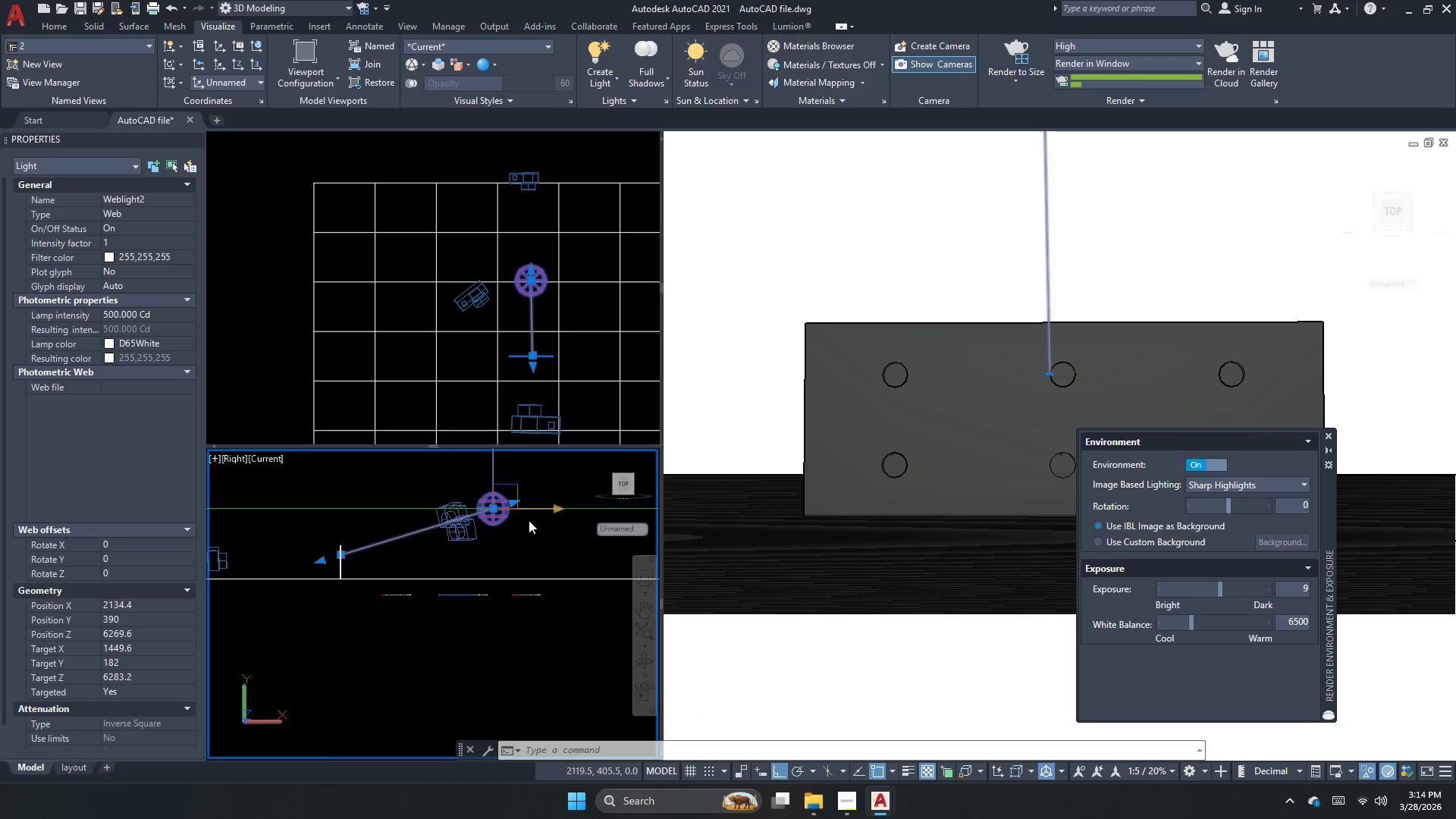 
key(M)
 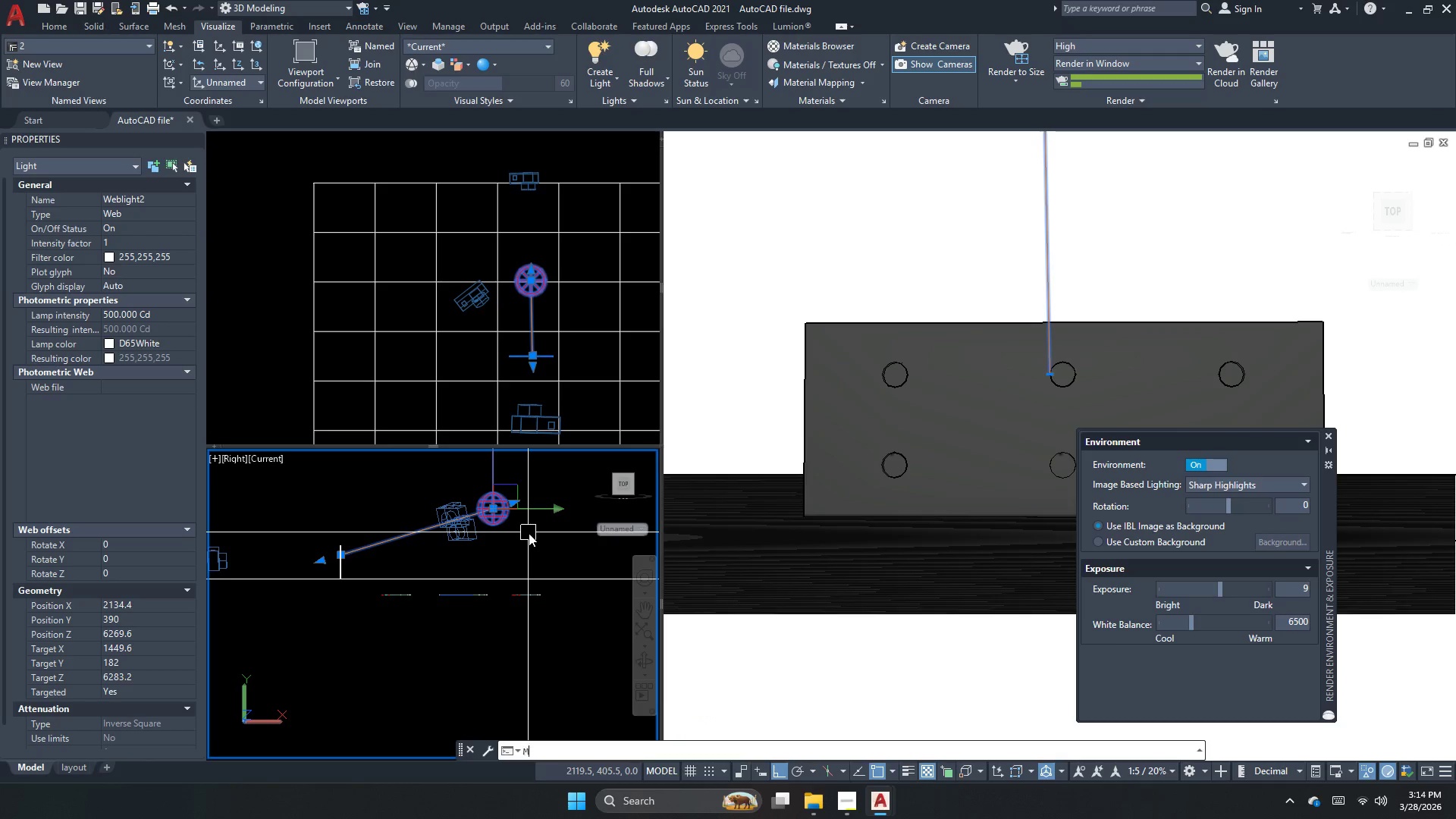 
key(Space)
 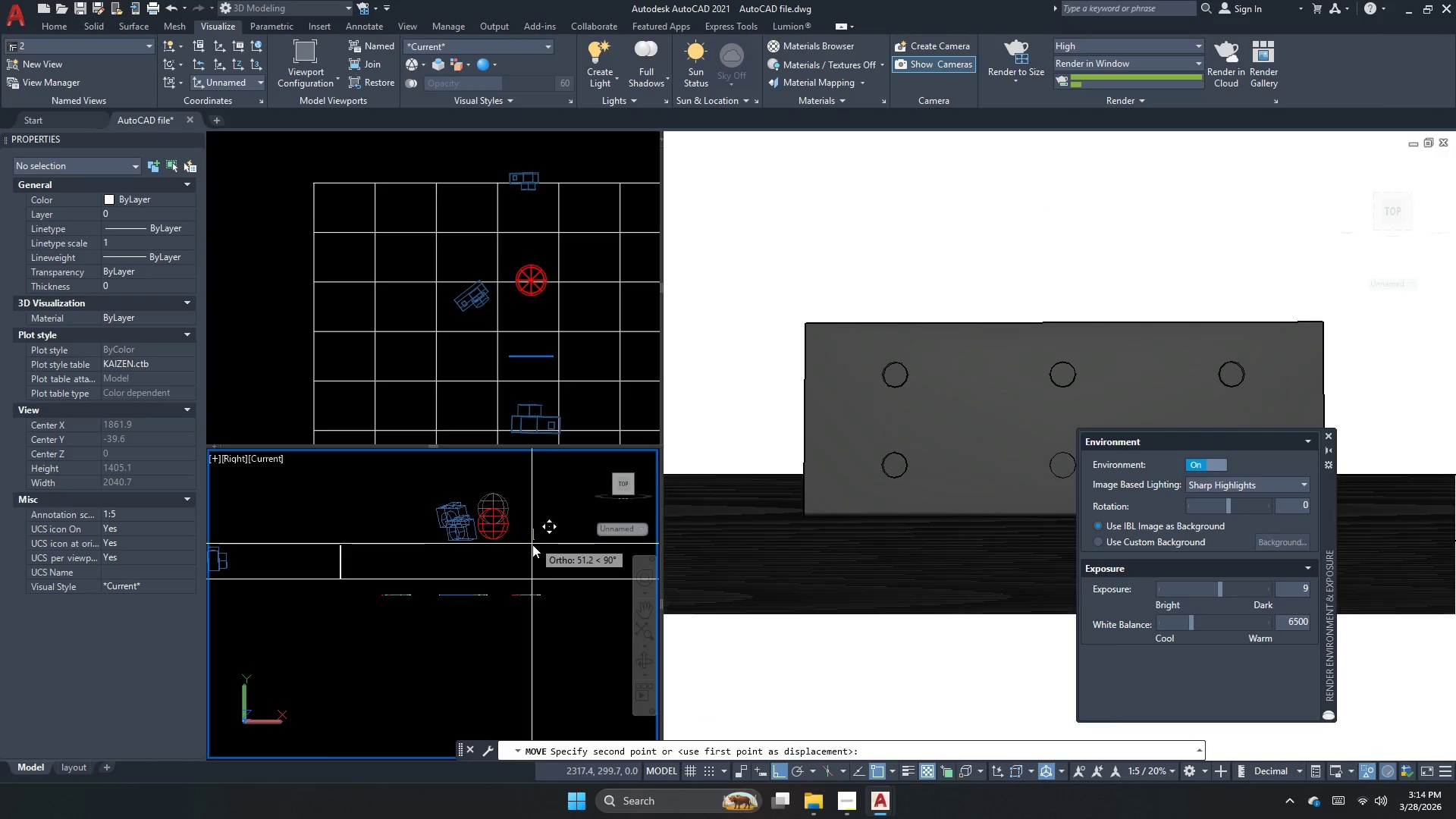 
left_click([532, 546])
 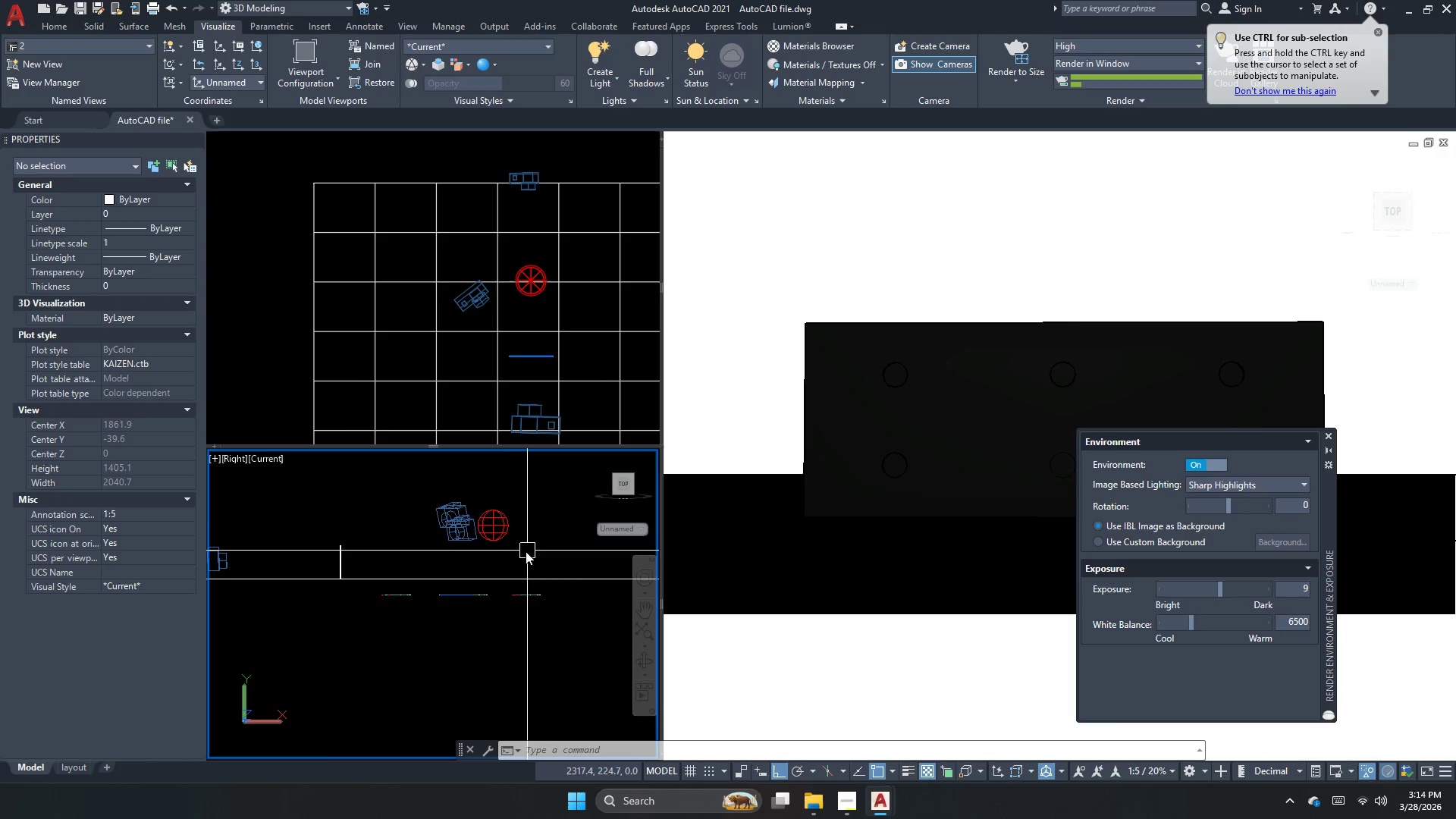 
left_click([507, 535])
 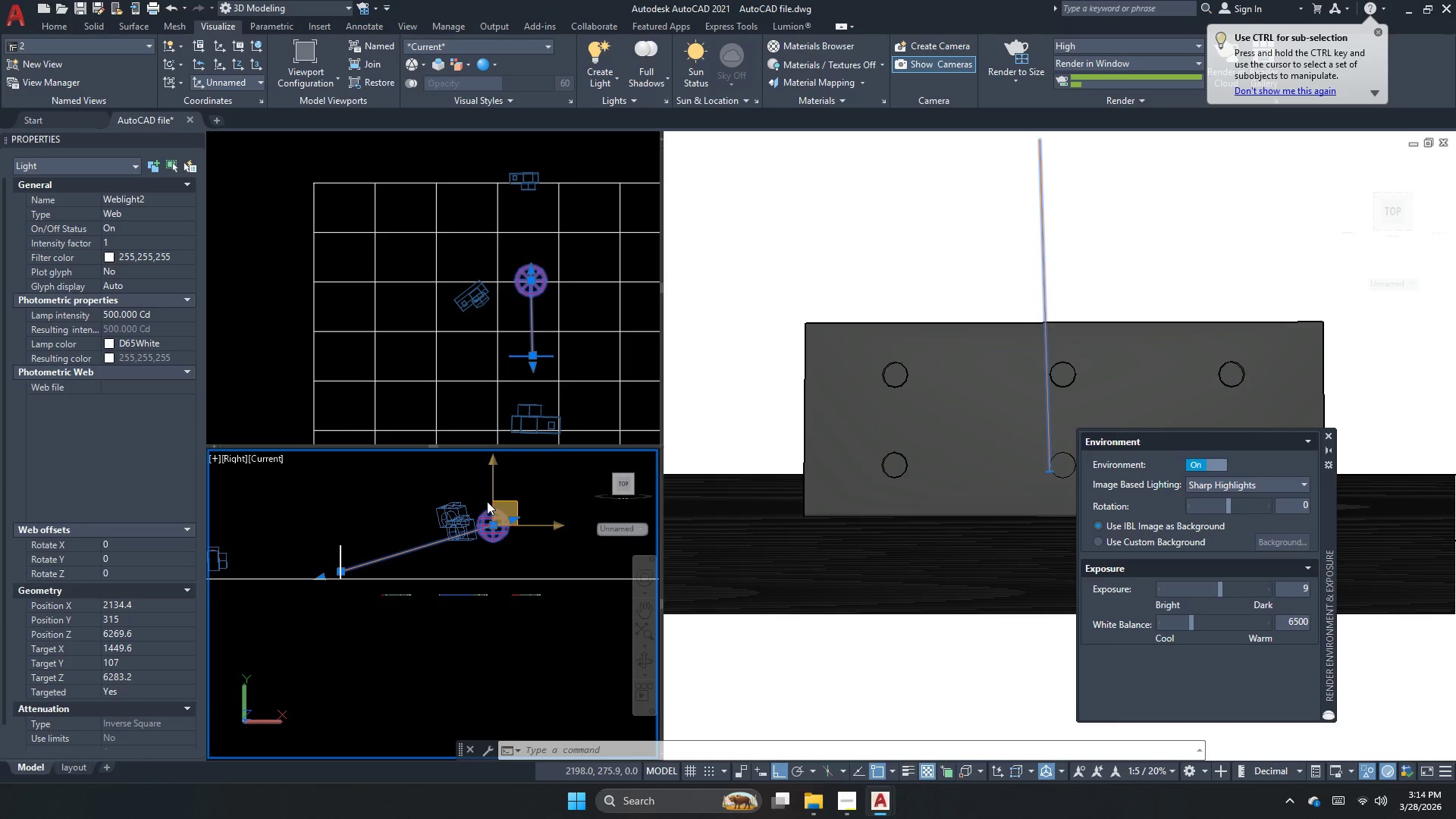 
left_click([129, 315])
 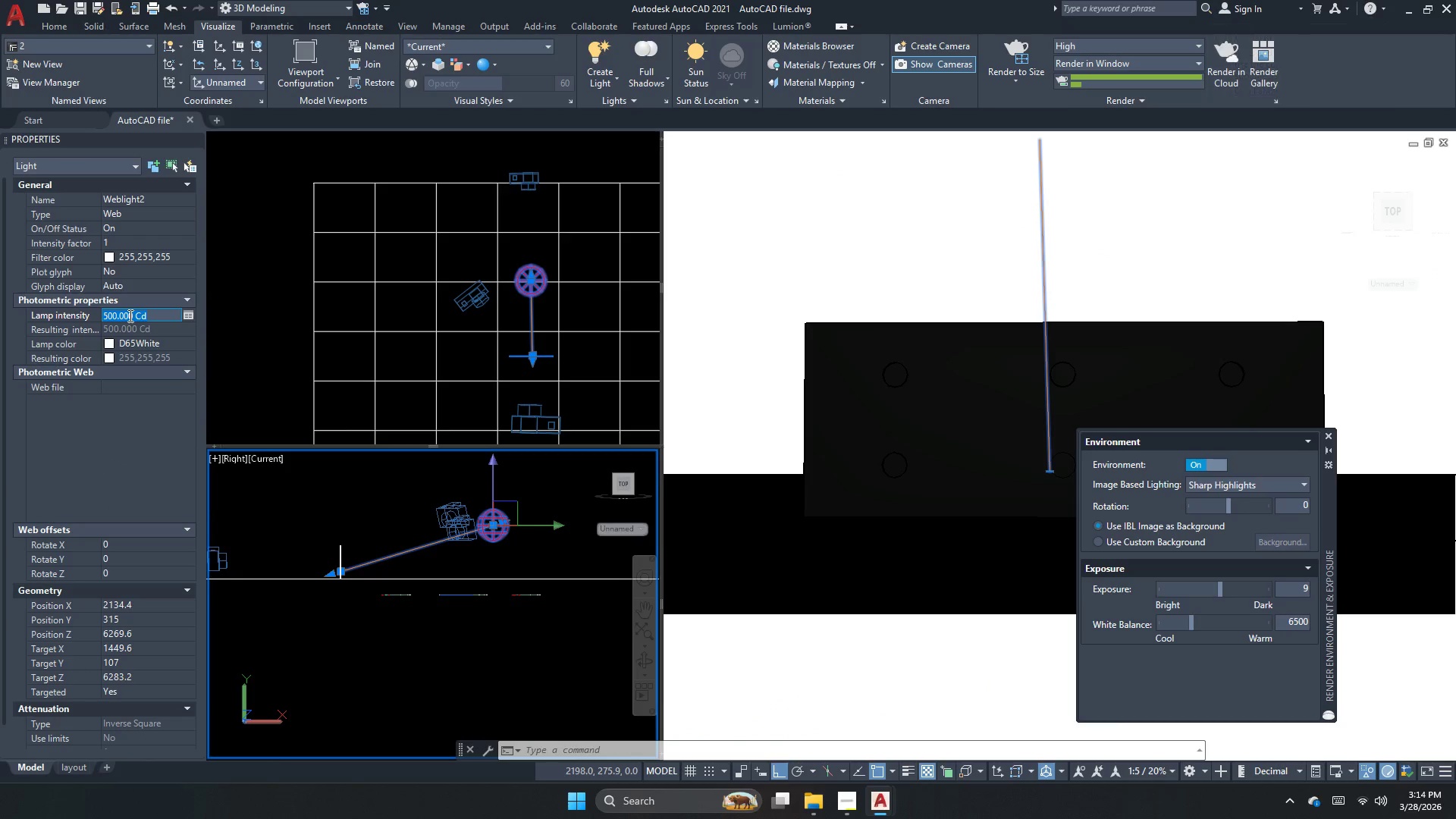 
key(Numpad3)
 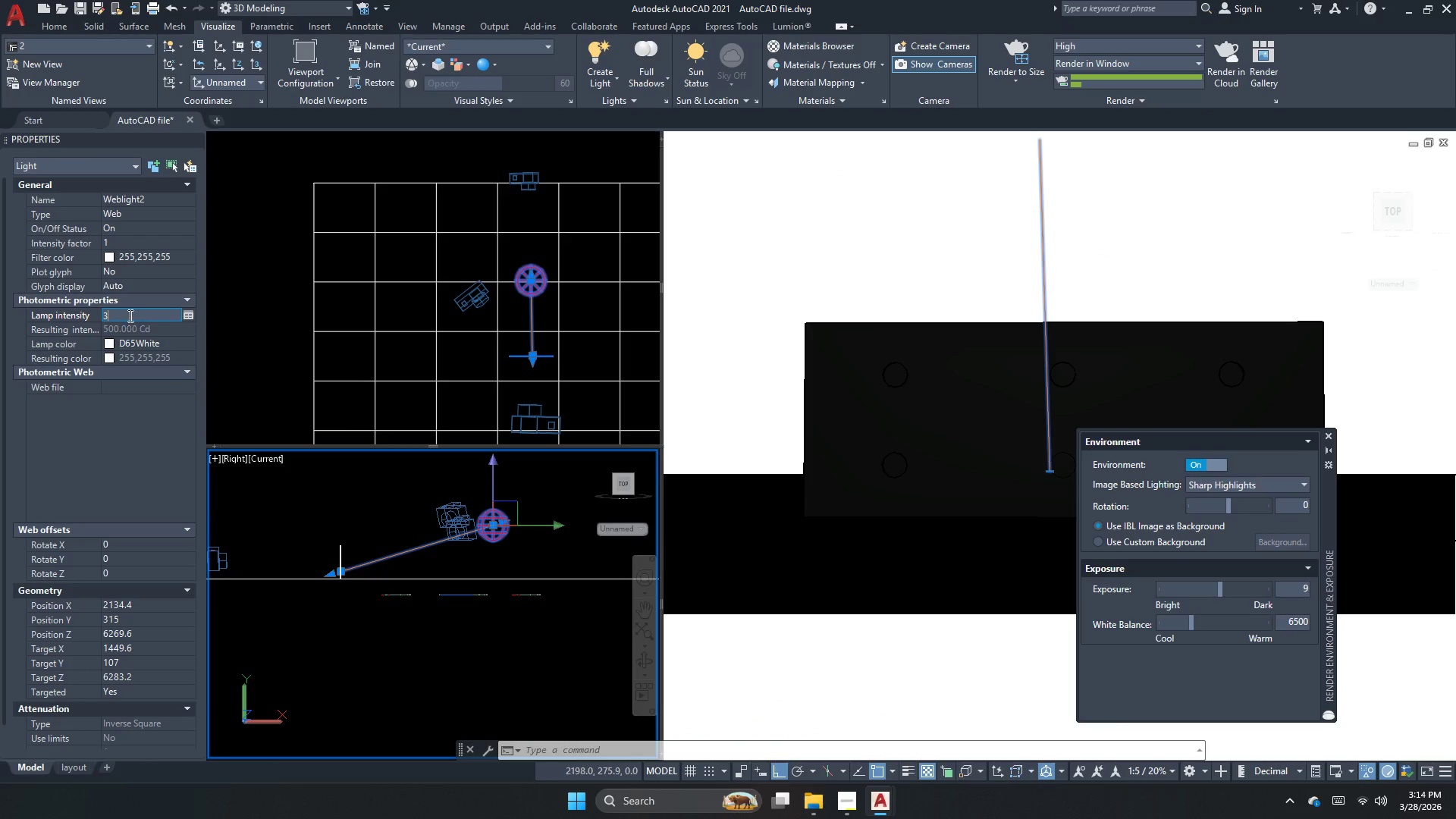 
key(Numpad0)
 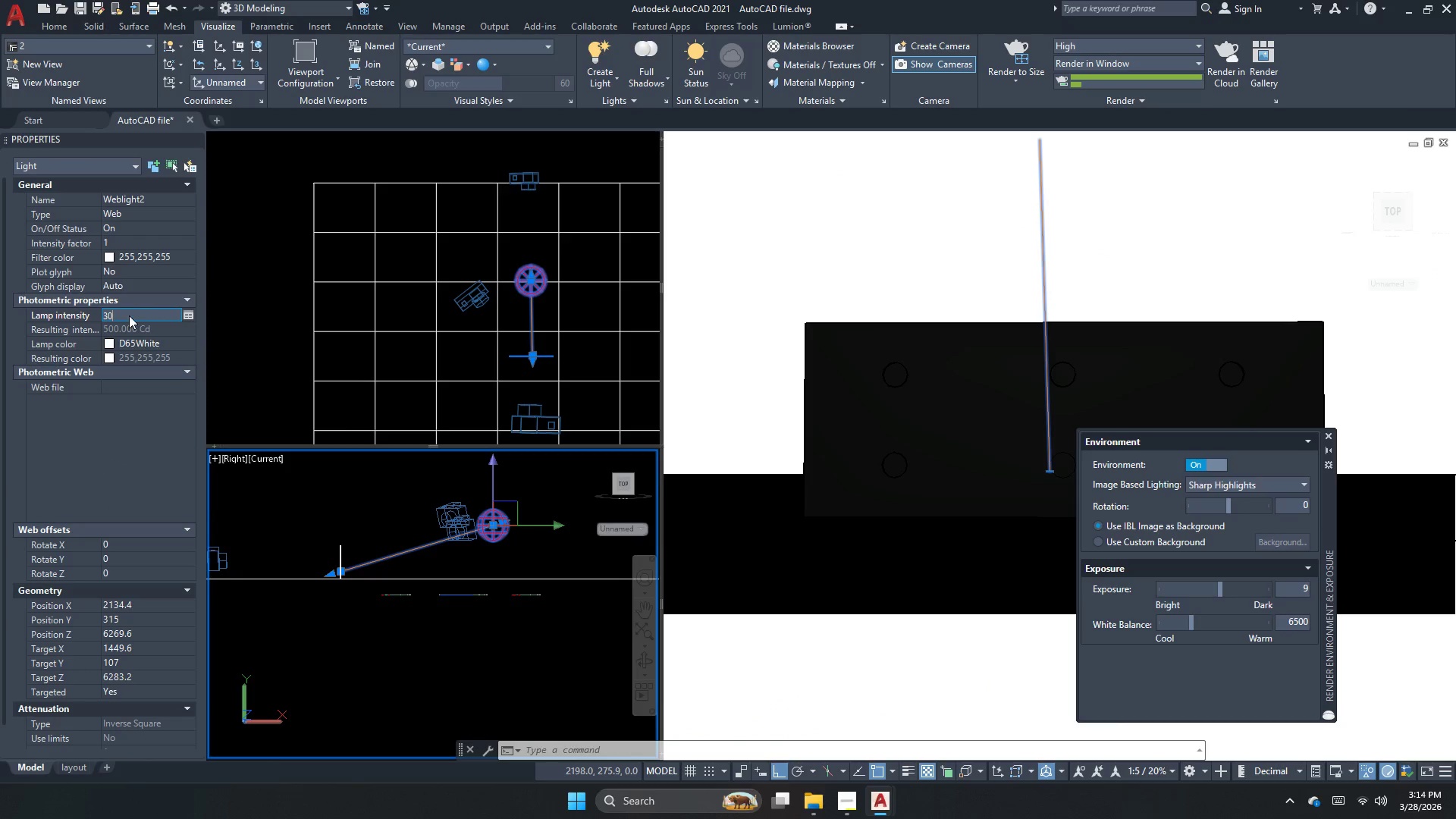 
key(Numpad0)
 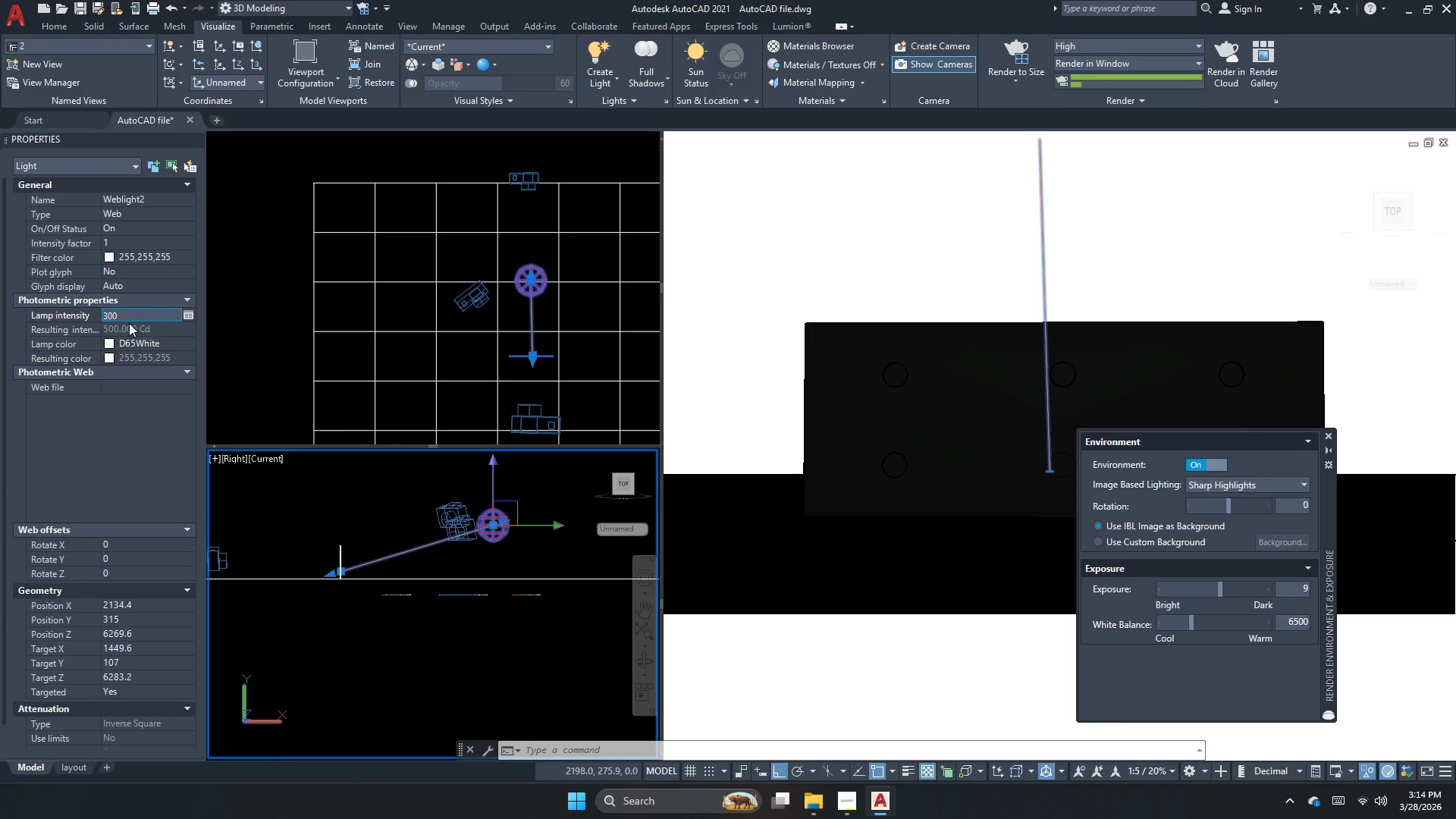 
key(NumpadEnter)
 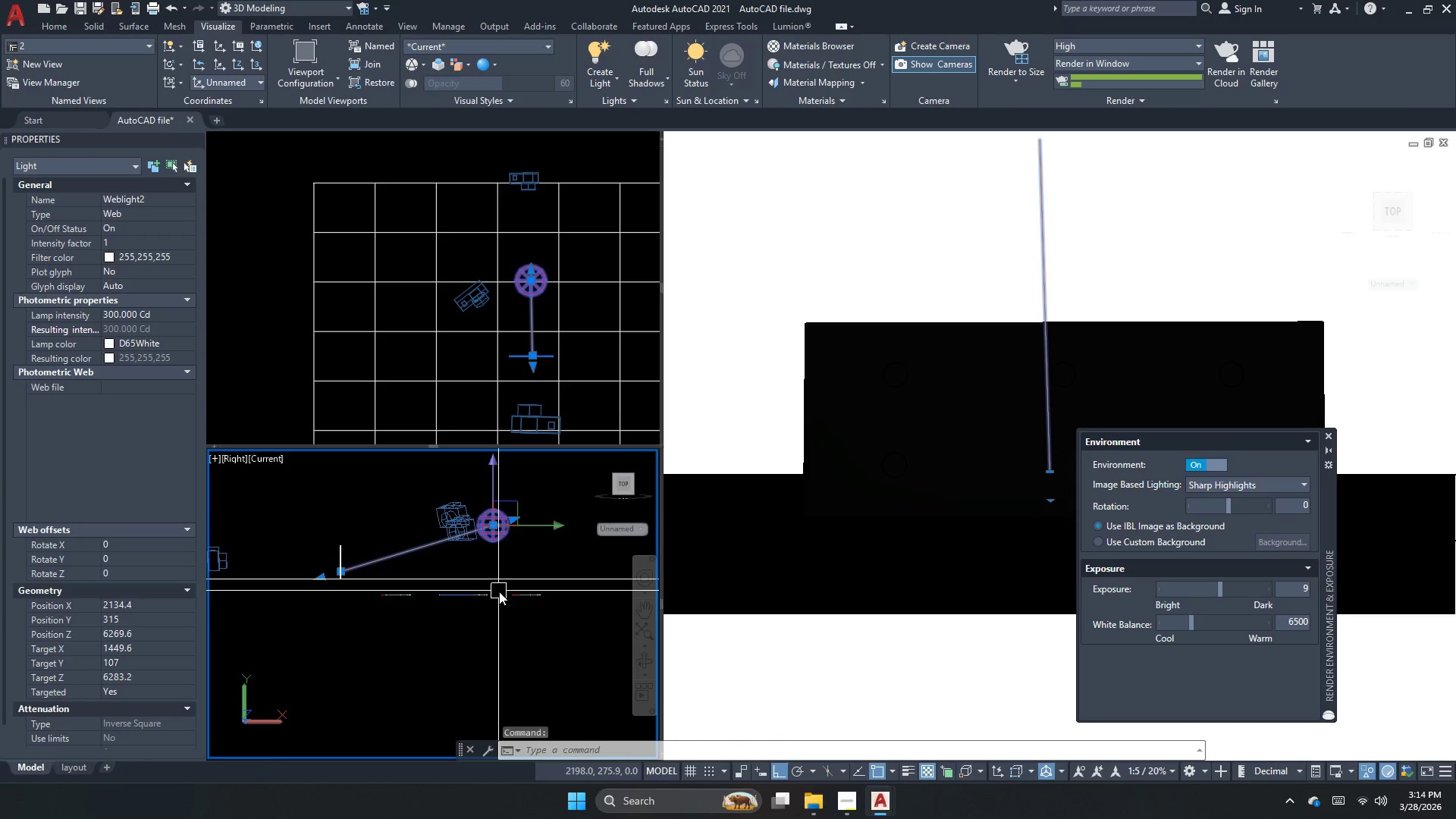 
key(Escape)
 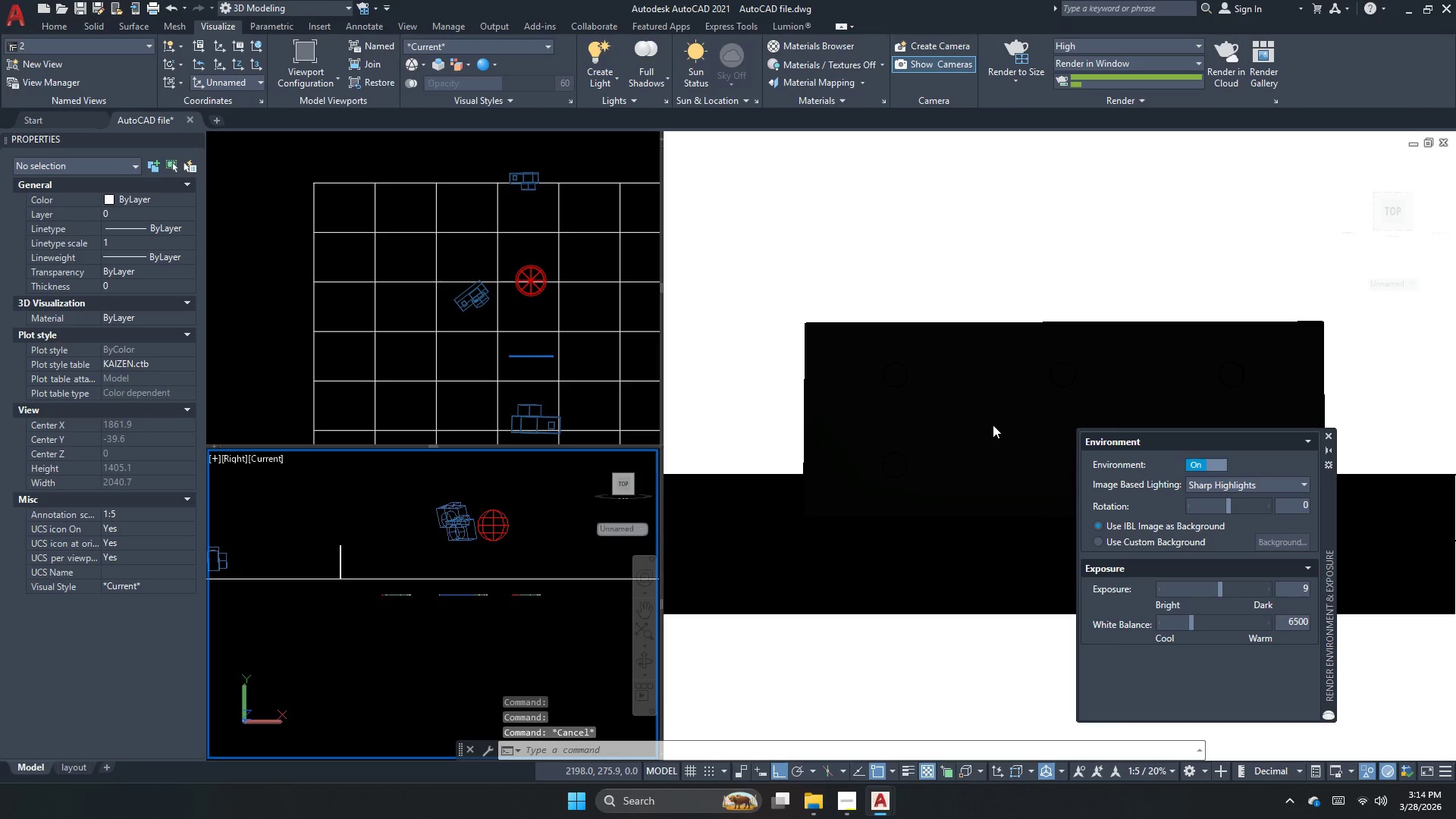 
left_click([993, 420])
 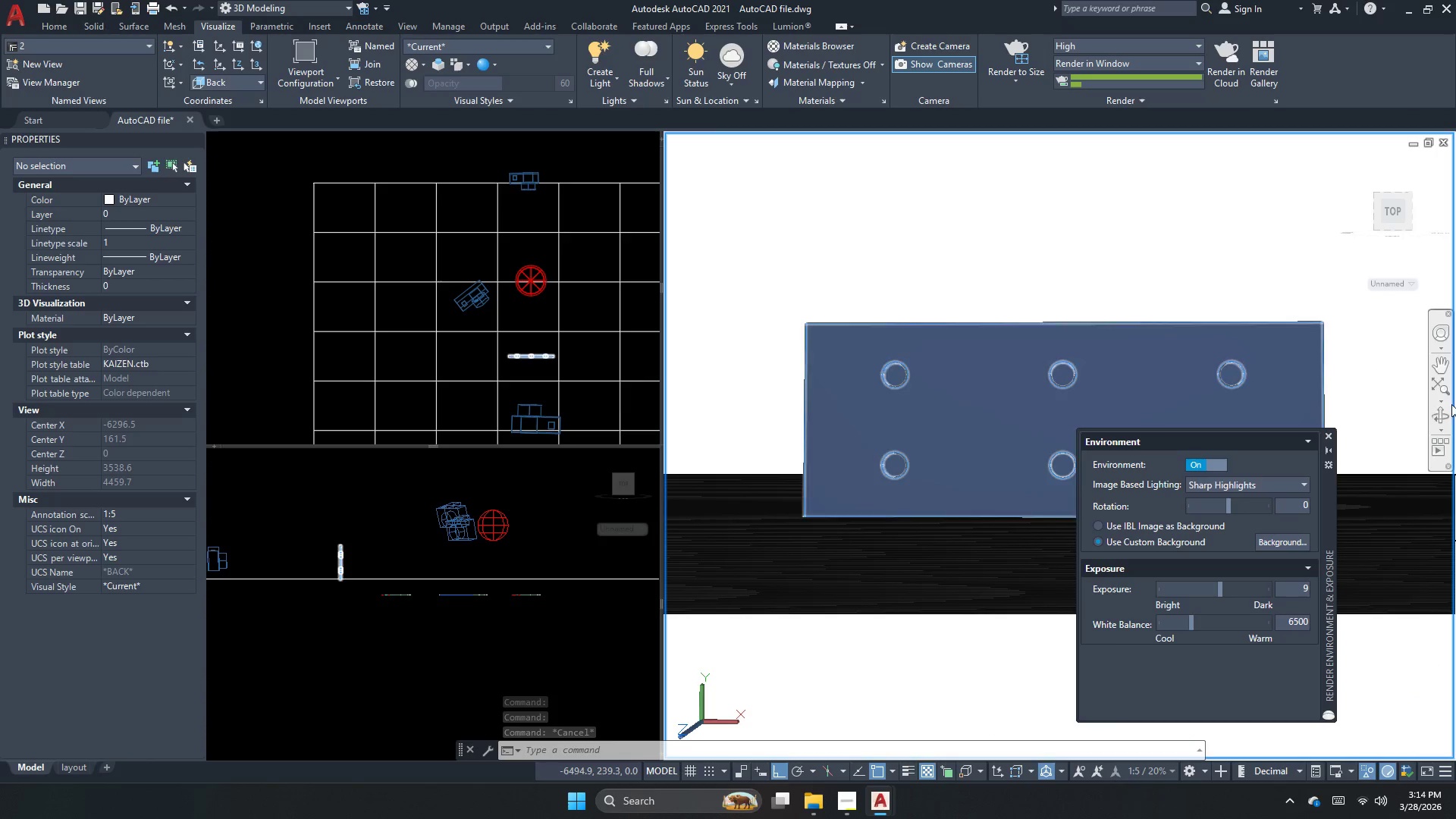 
left_click([60, 52])
 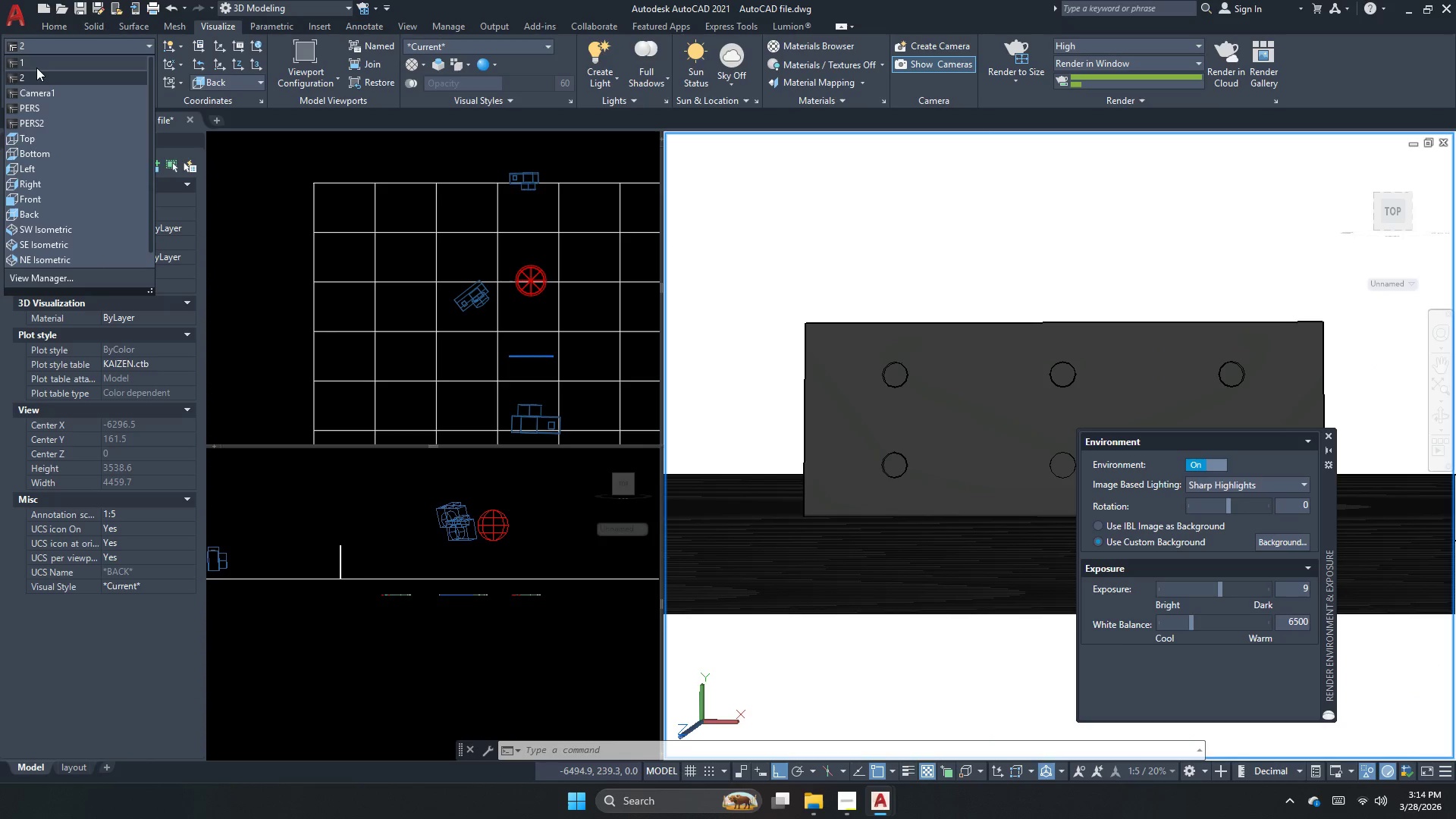 
left_click([36, 74])
 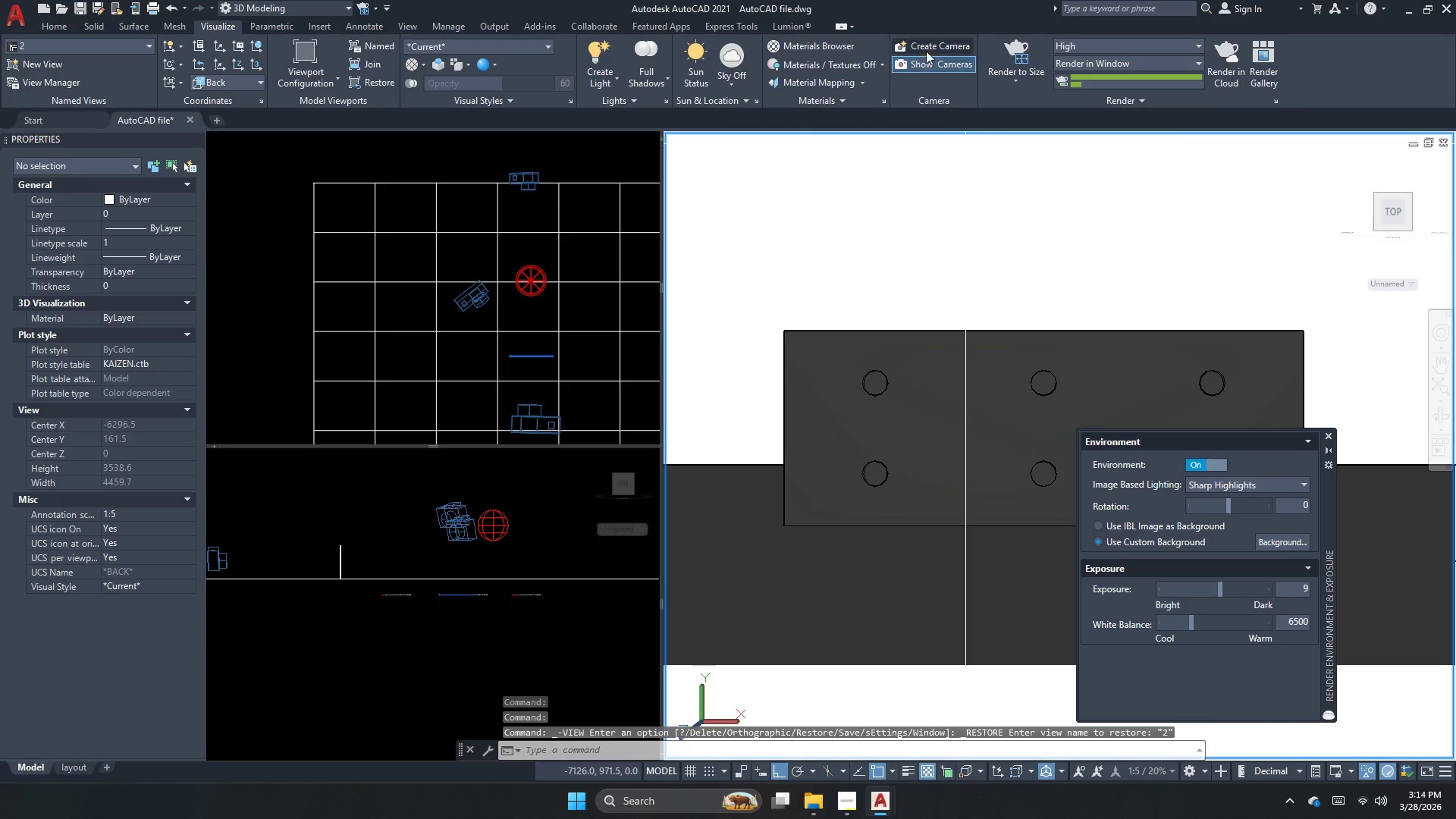 
mouse_move([1008, 317])
 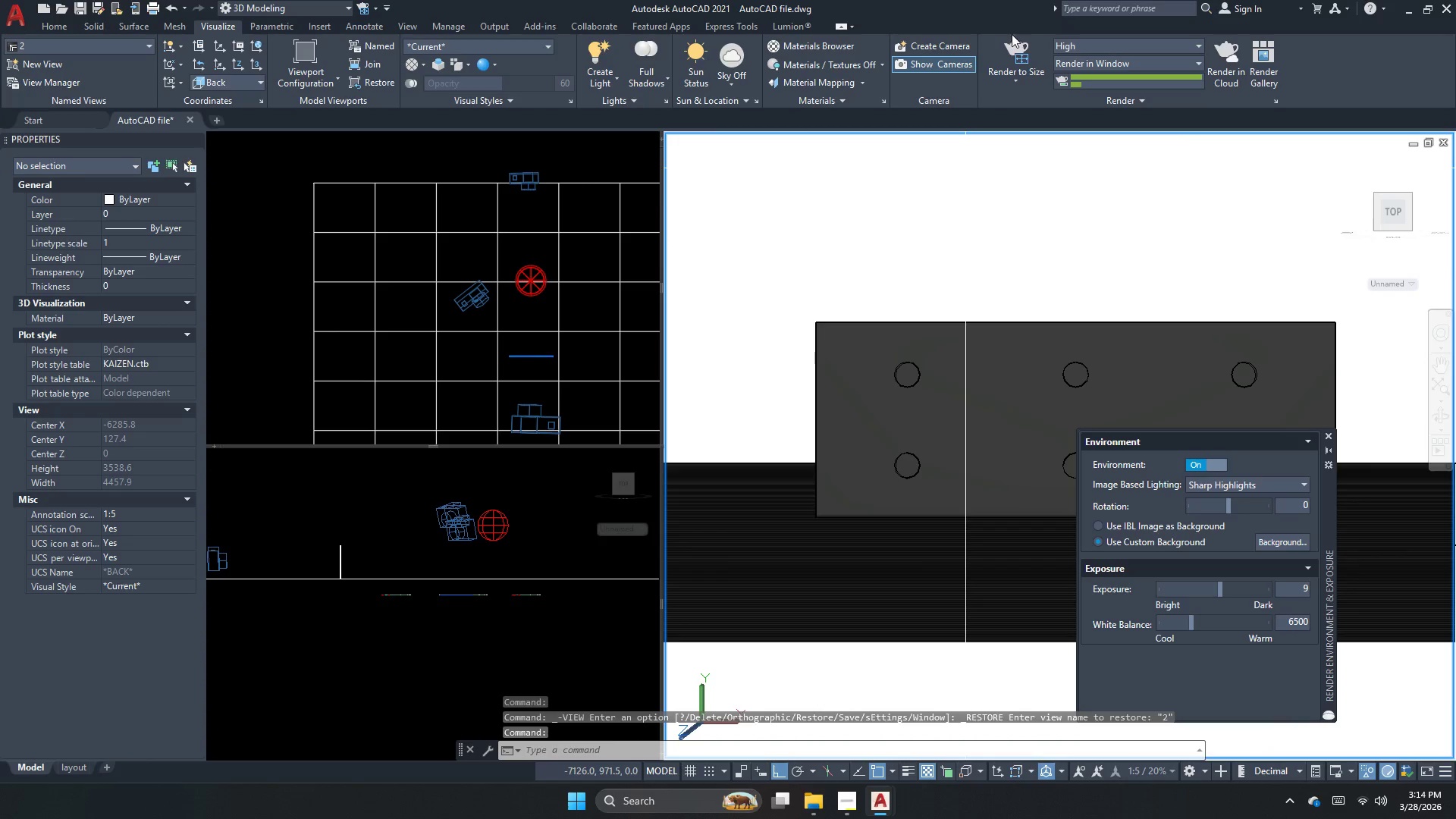 
left_click([1009, 41])
 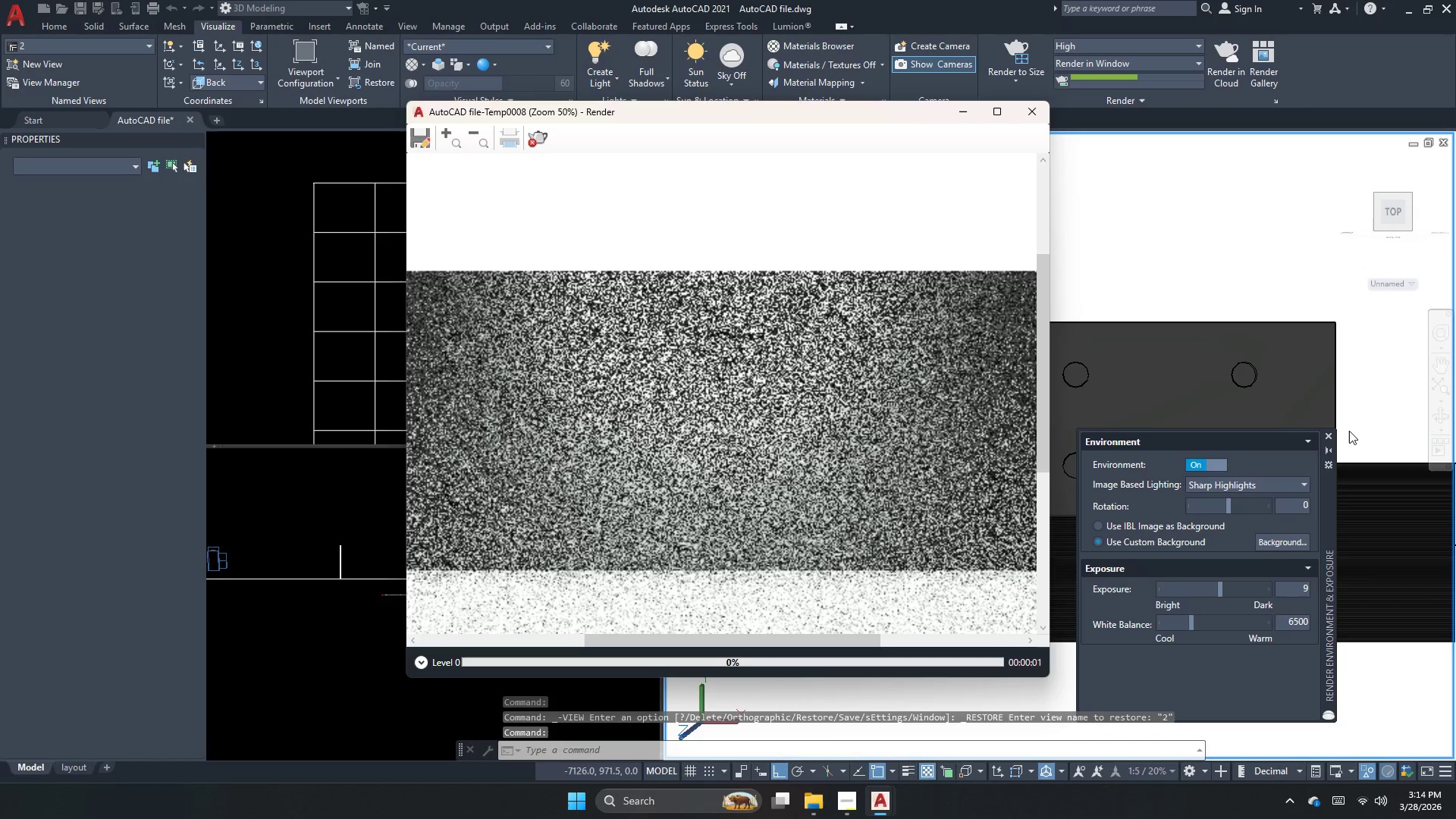 
scroll: coordinate [907, 440], scroll_direction: down, amount: 2.0
 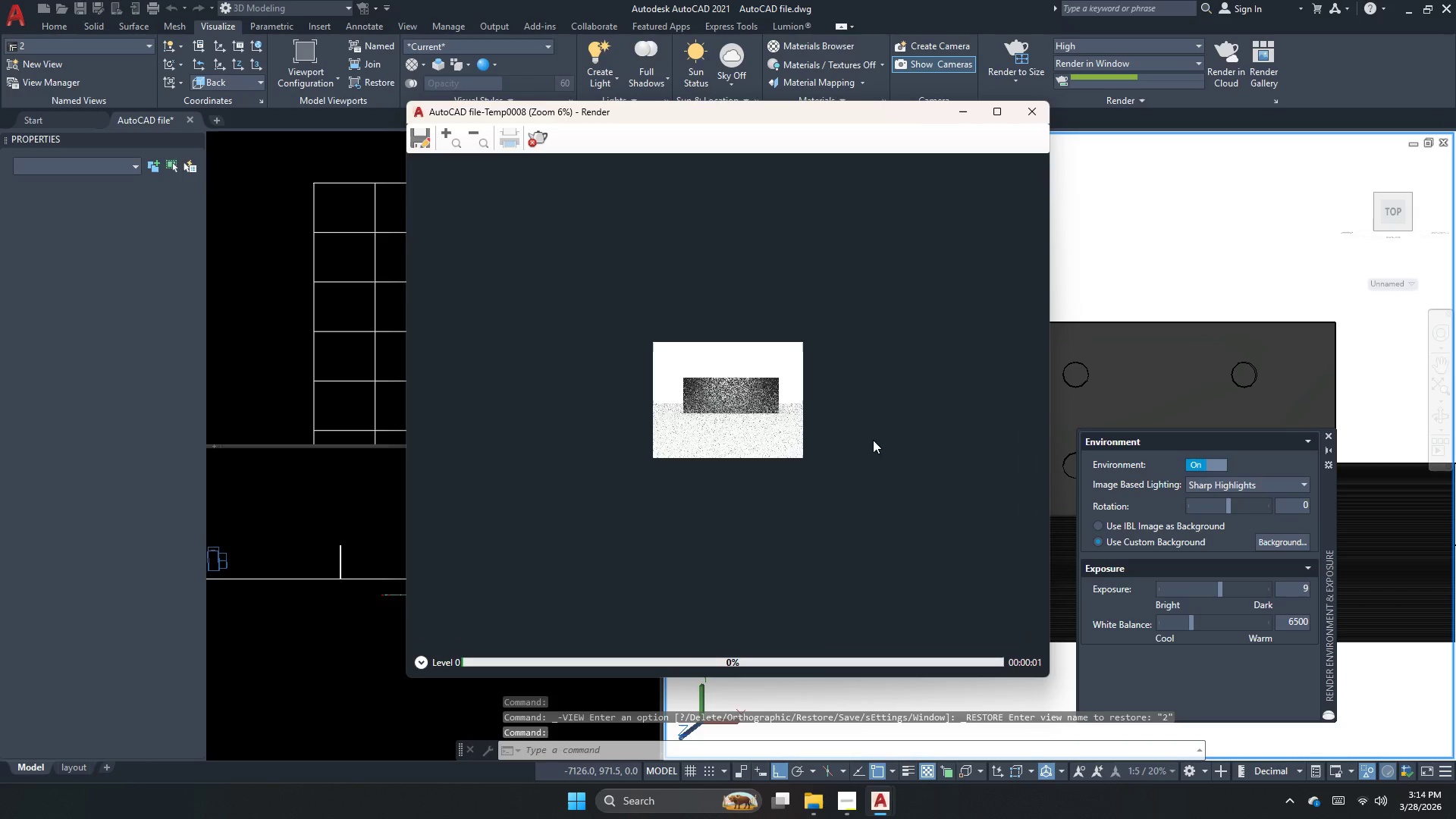 
scroll: coordinate [732, 409], scroll_direction: up, amount: 2.0
 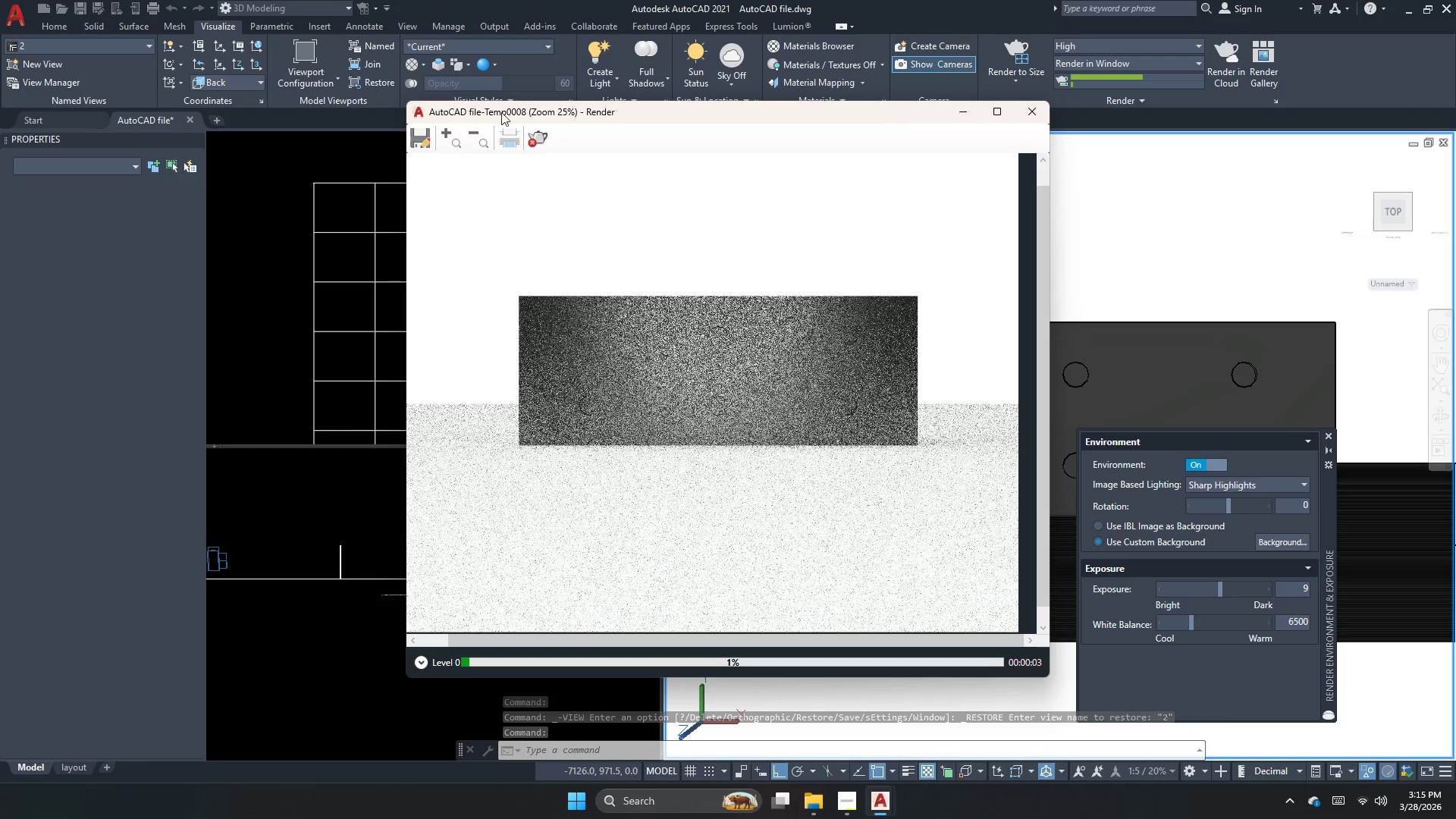 
left_click([530, 143])
 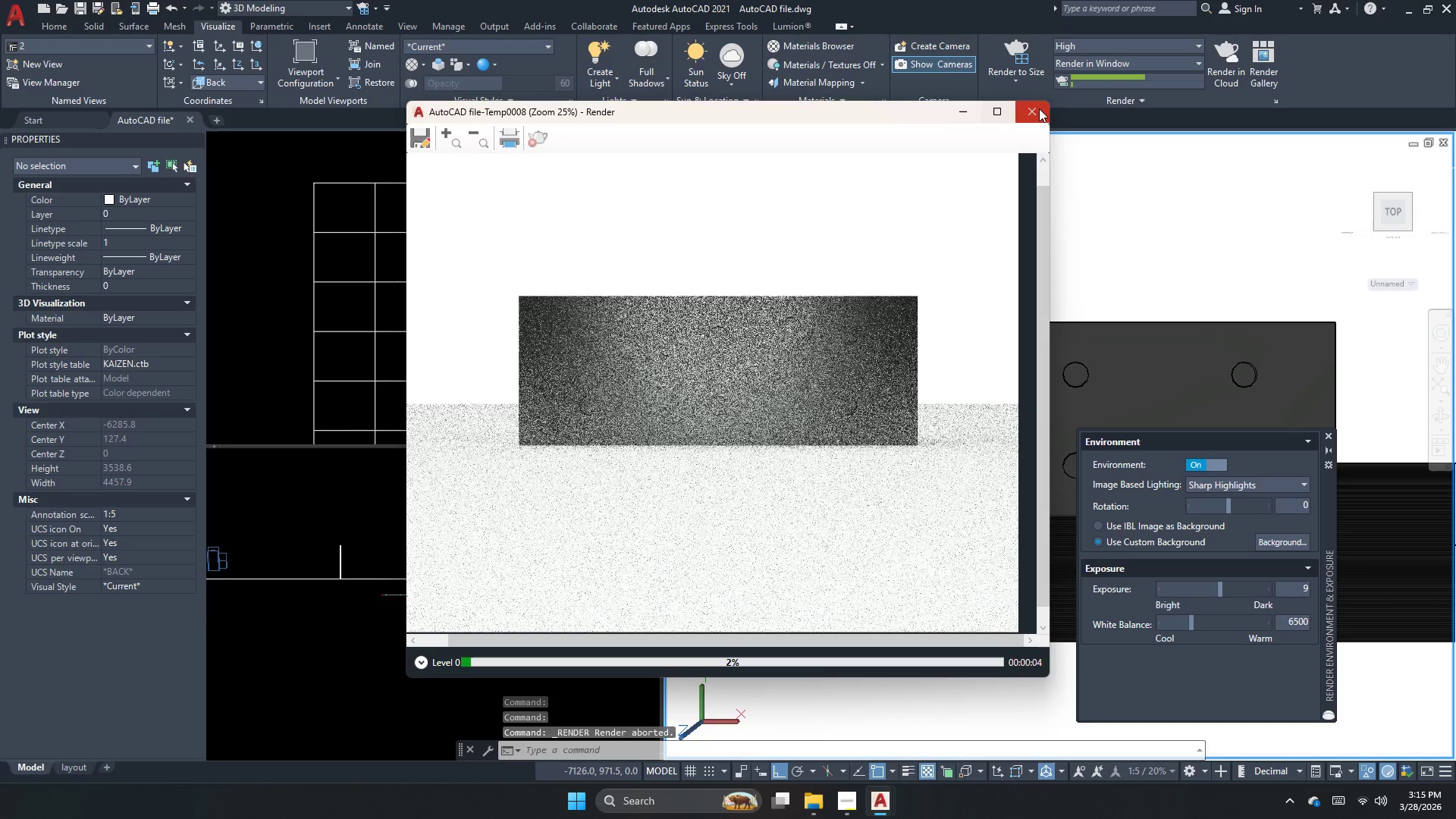 
left_click([1038, 108])
 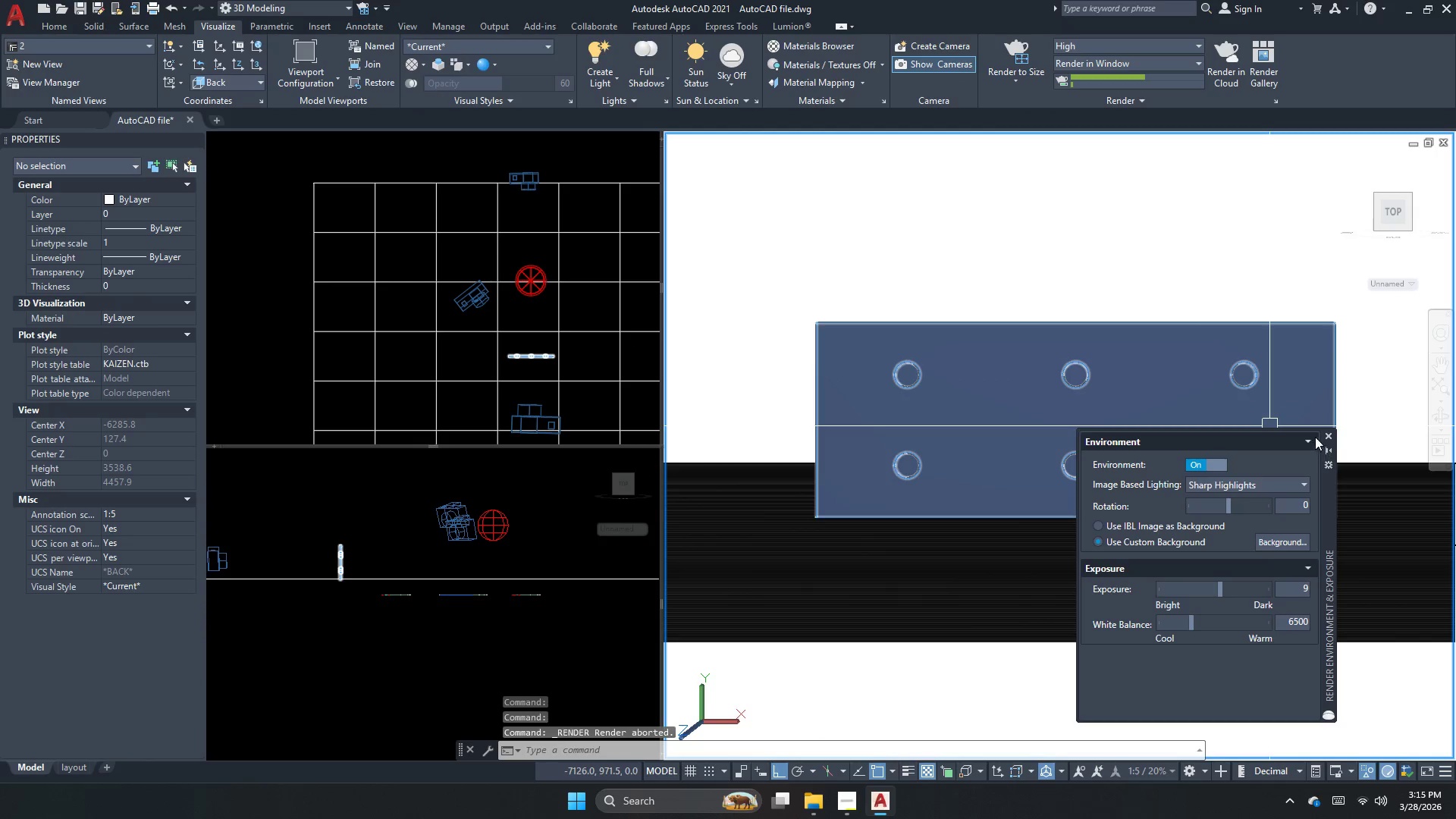 
left_click([1329, 436])
 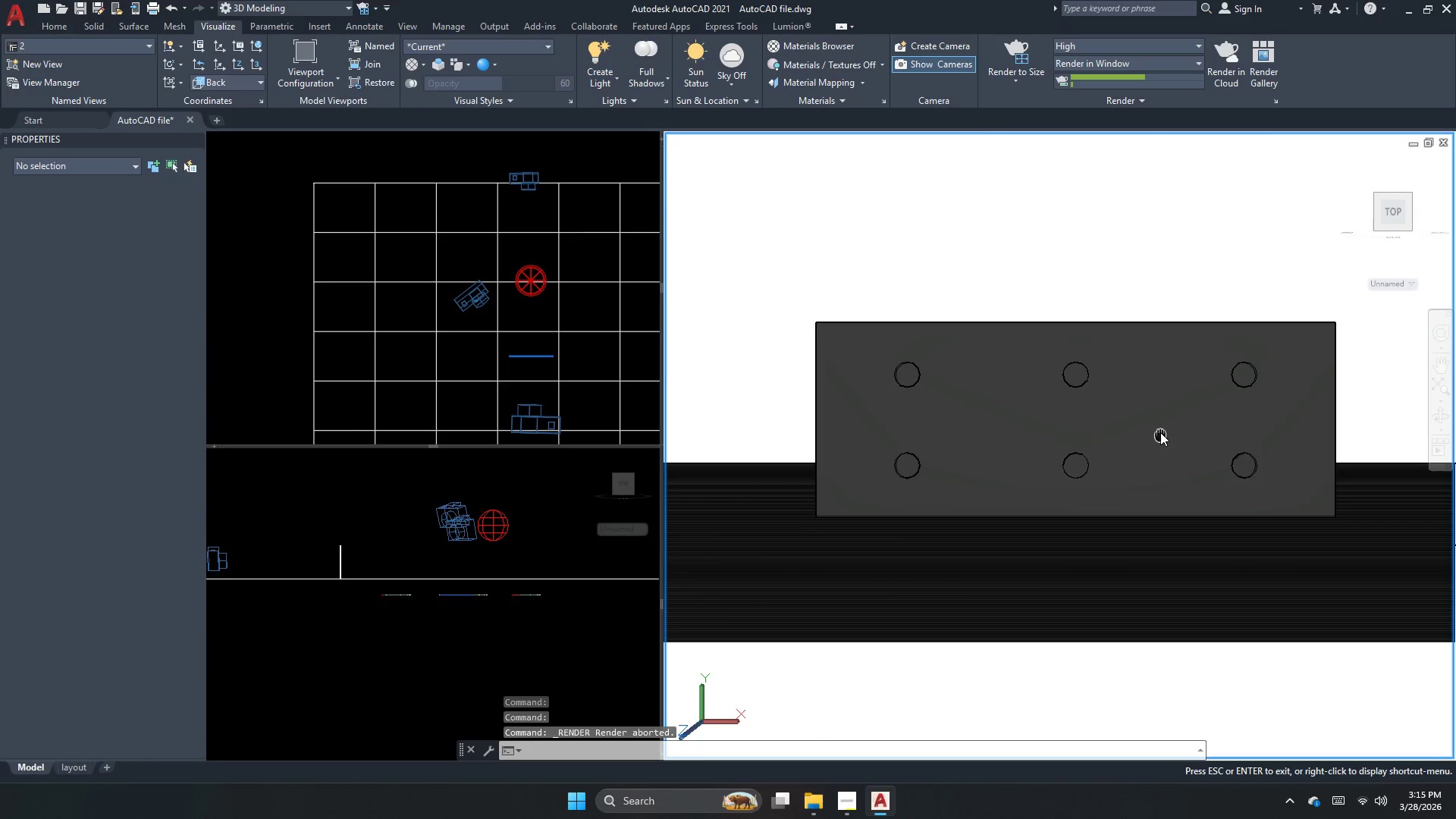 
mouse_move([1155, 414])
 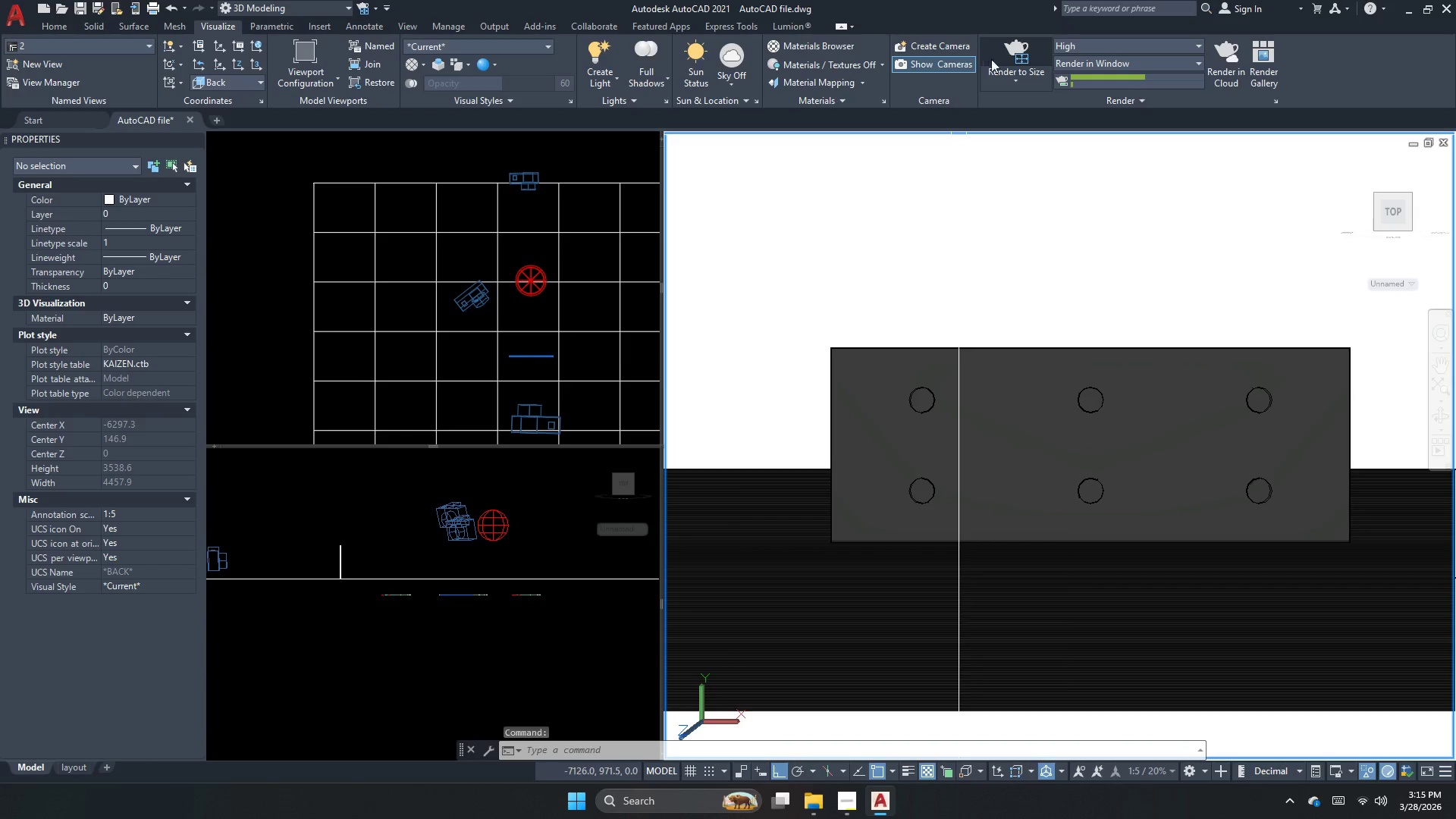 
left_click([1006, 58])
 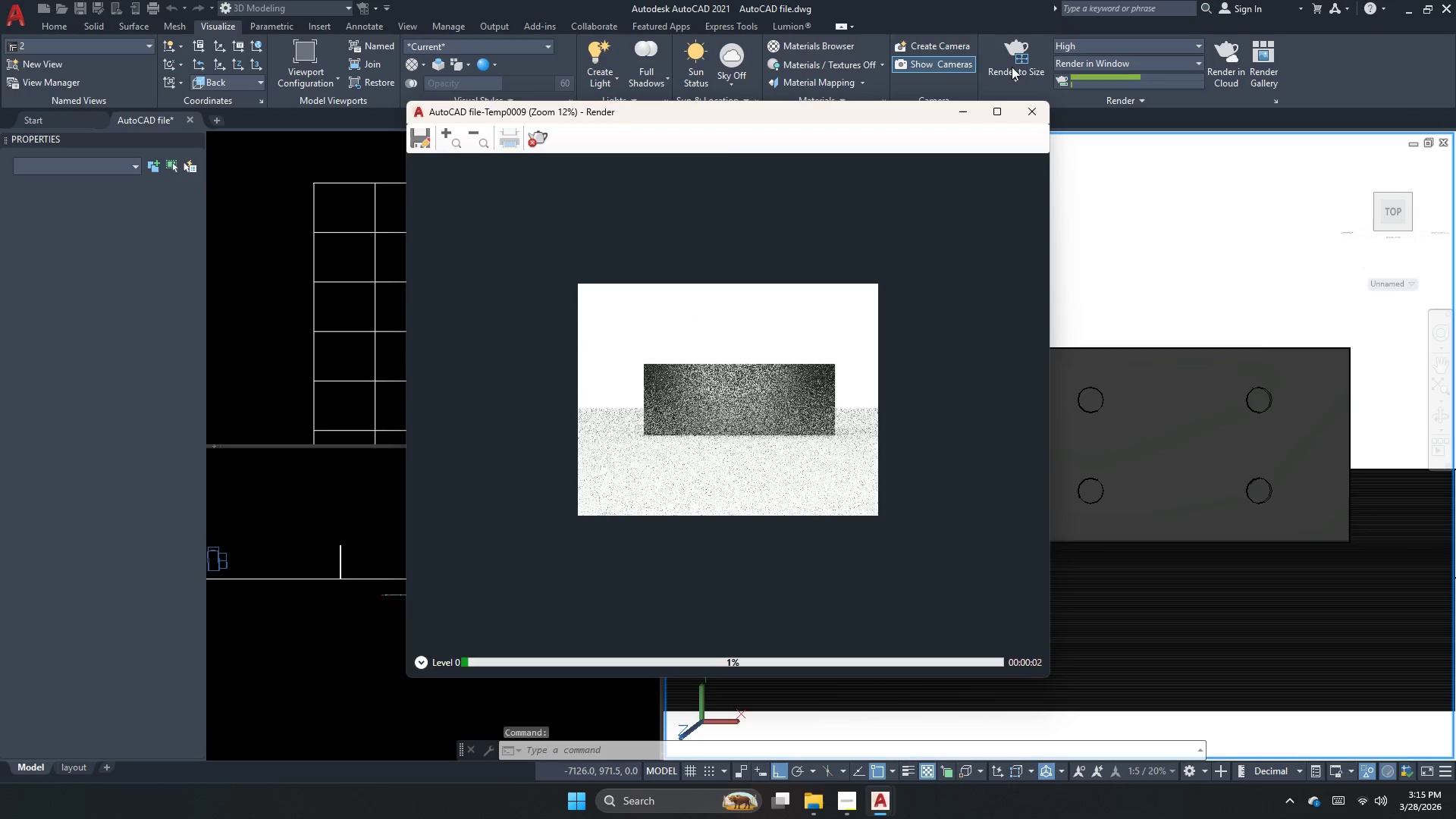 
left_click([533, 142])
 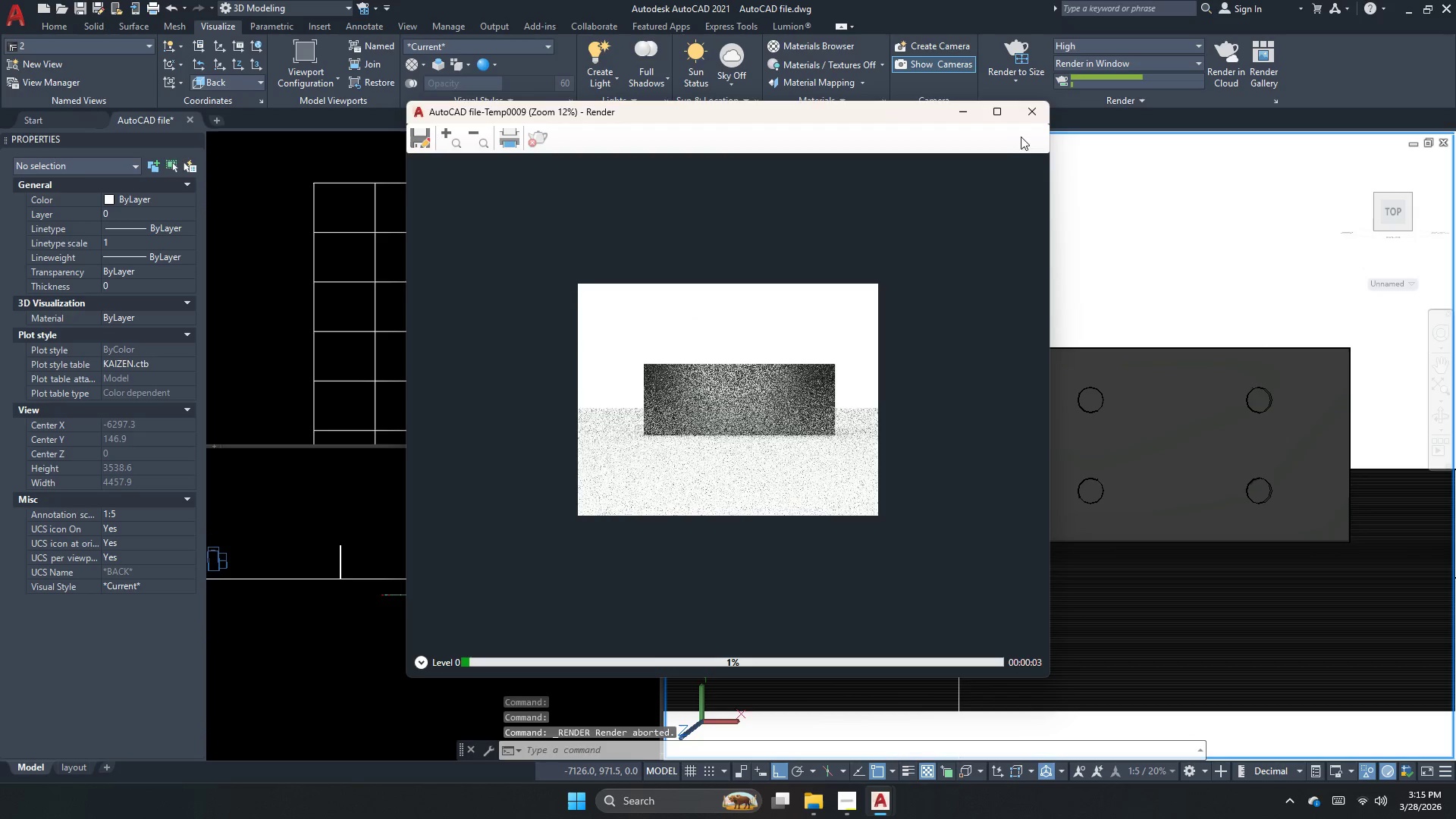 
left_click([1029, 118])
 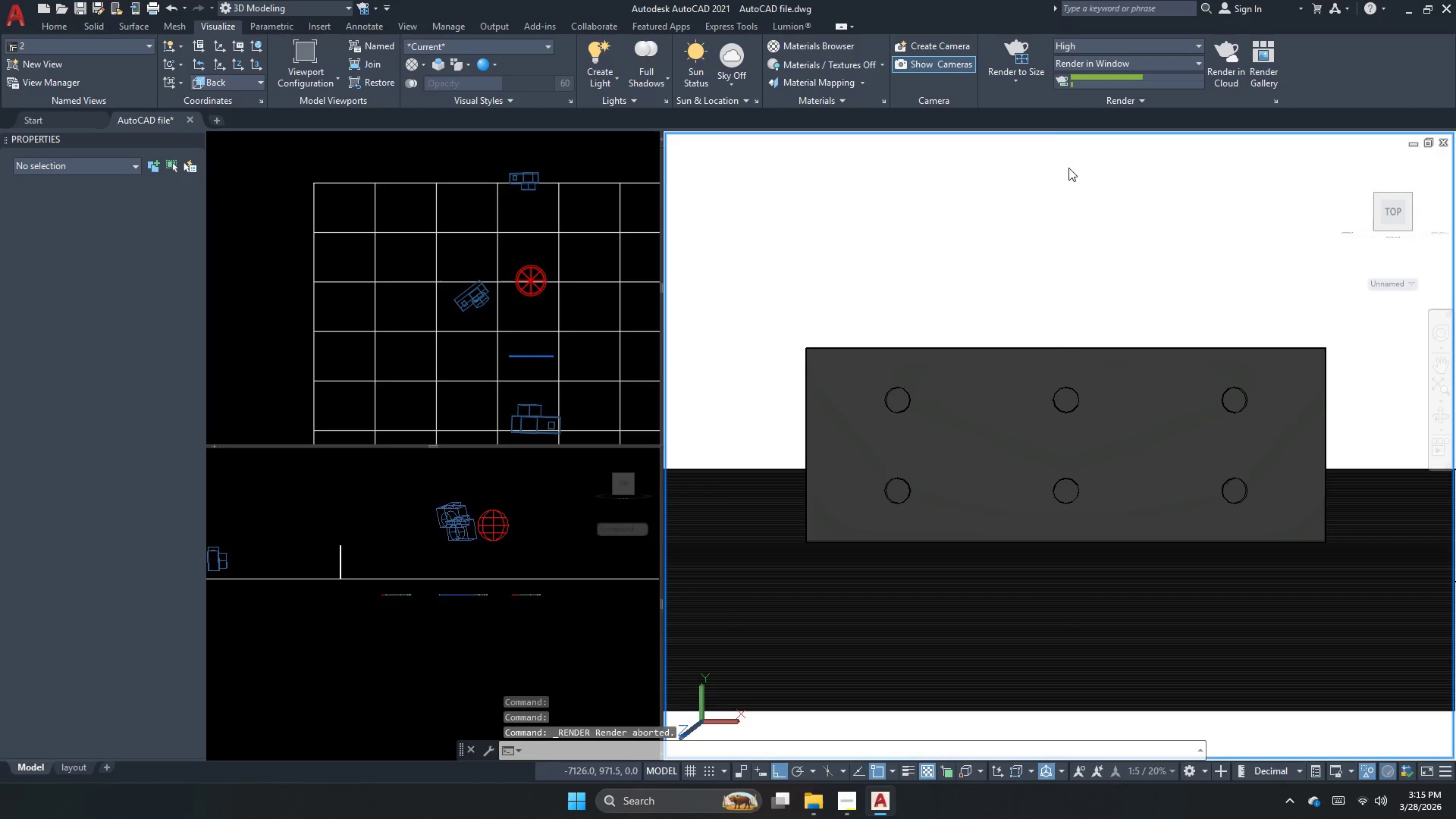 
left_click([1018, 47])
 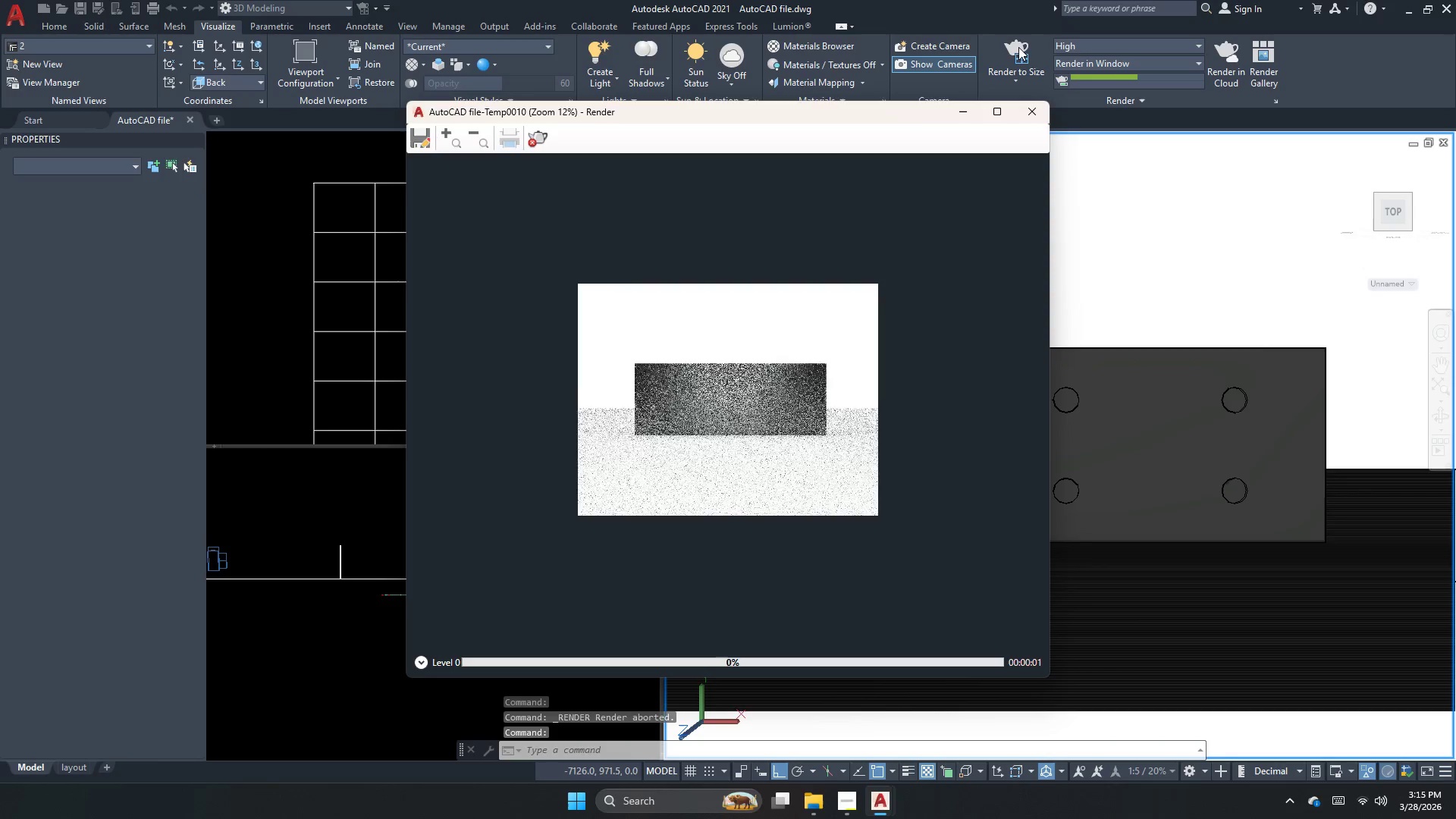 
scroll: coordinate [713, 409], scroll_direction: up, amount: 2.0
 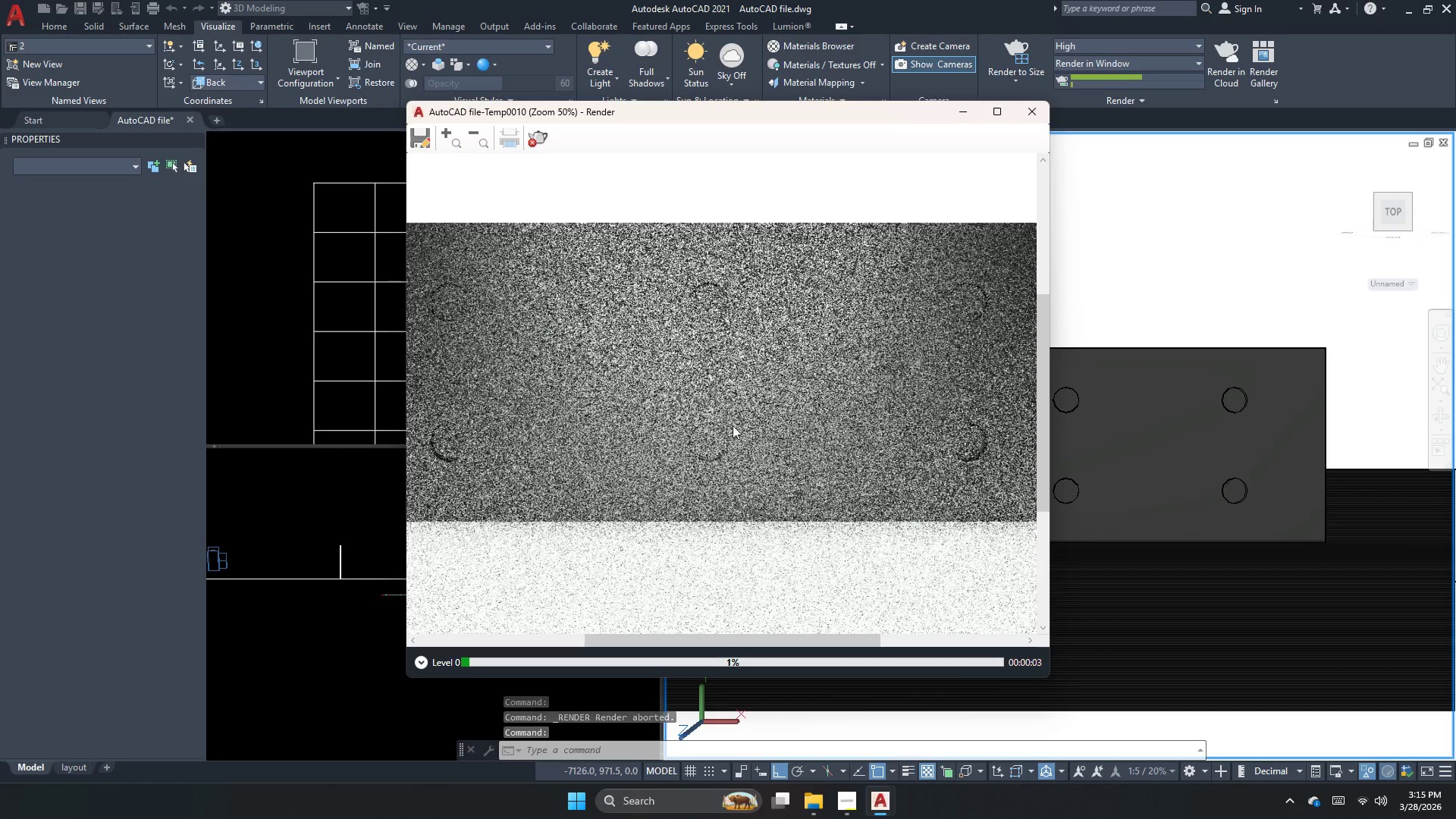 
scroll: coordinate [742, 451], scroll_direction: down, amount: 1.0
 